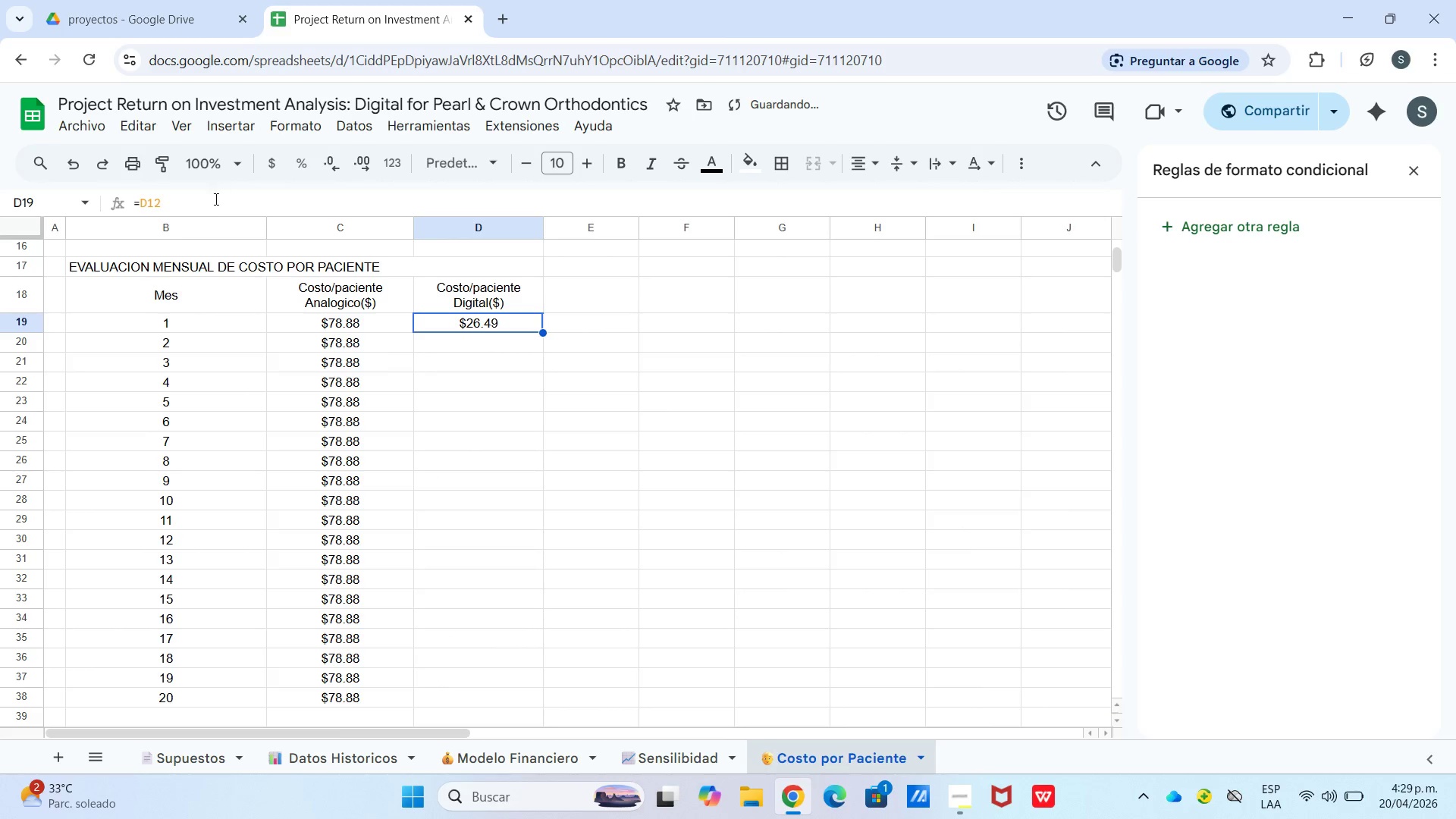 
left_click_drag(start_coordinate=[213, 200], to_coordinate=[47, 203])
 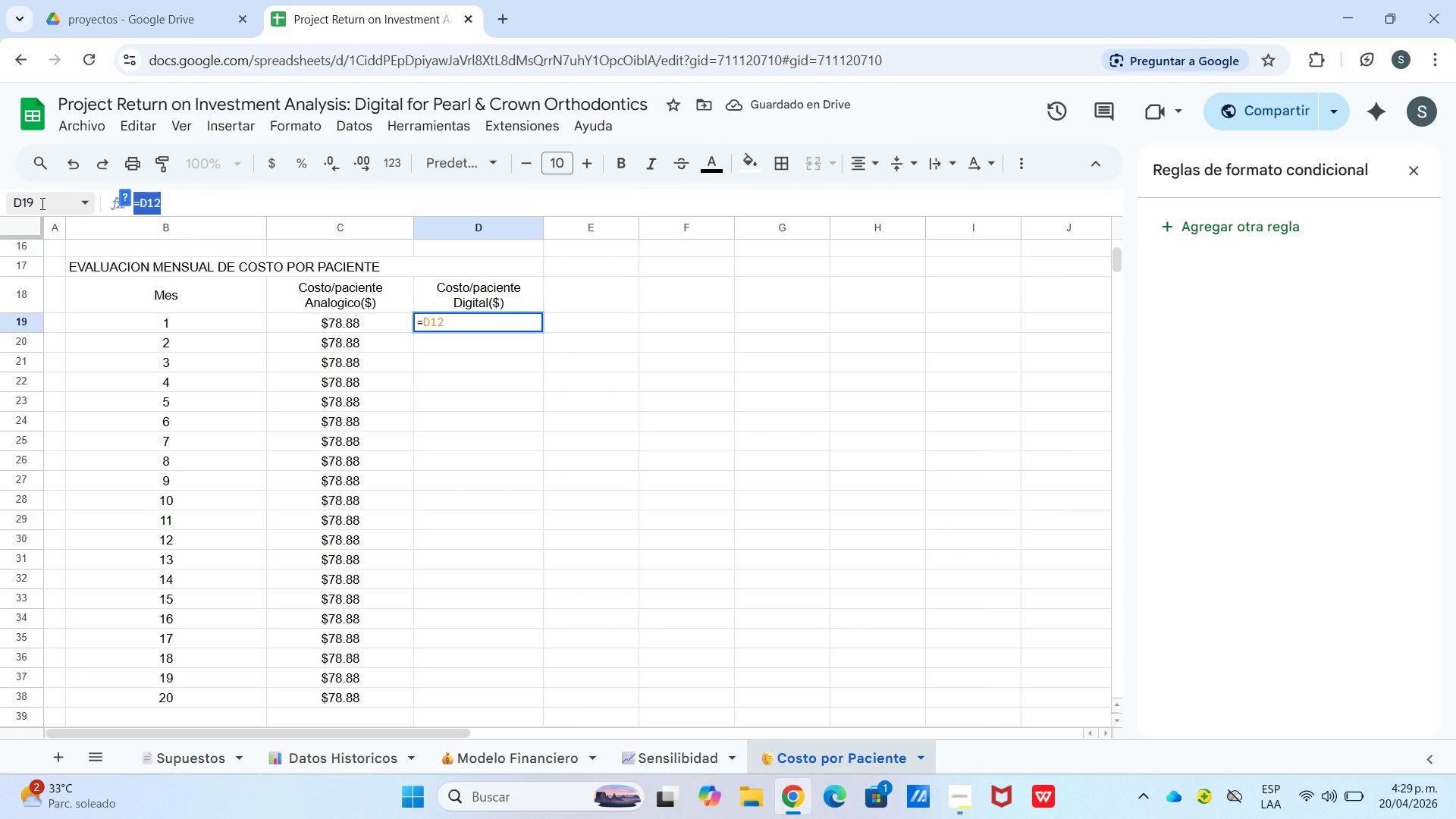 
key(Control+V)
 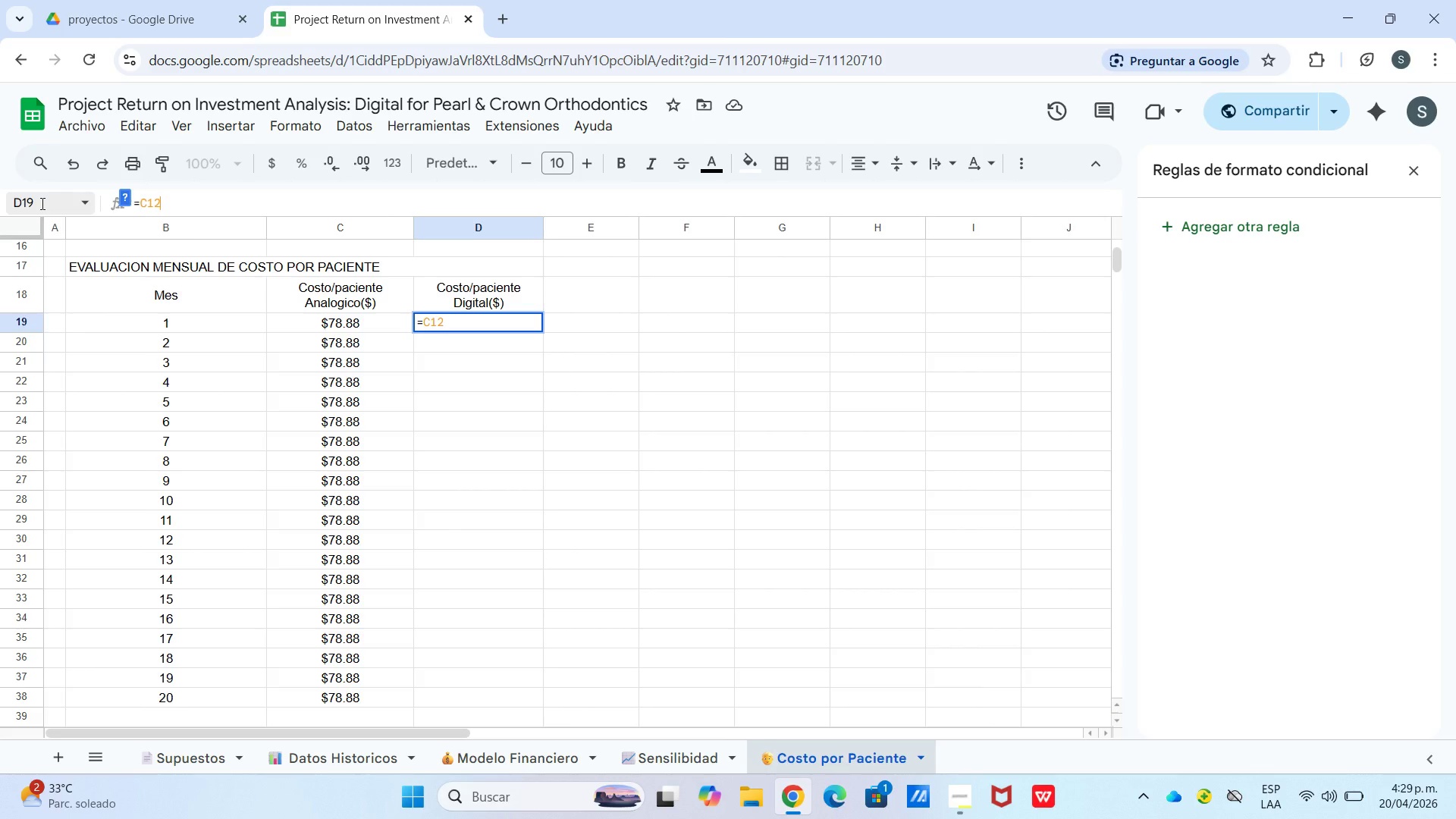 
key(Backspace)
key(Backspace)
key(Backspace)
type(d12)
 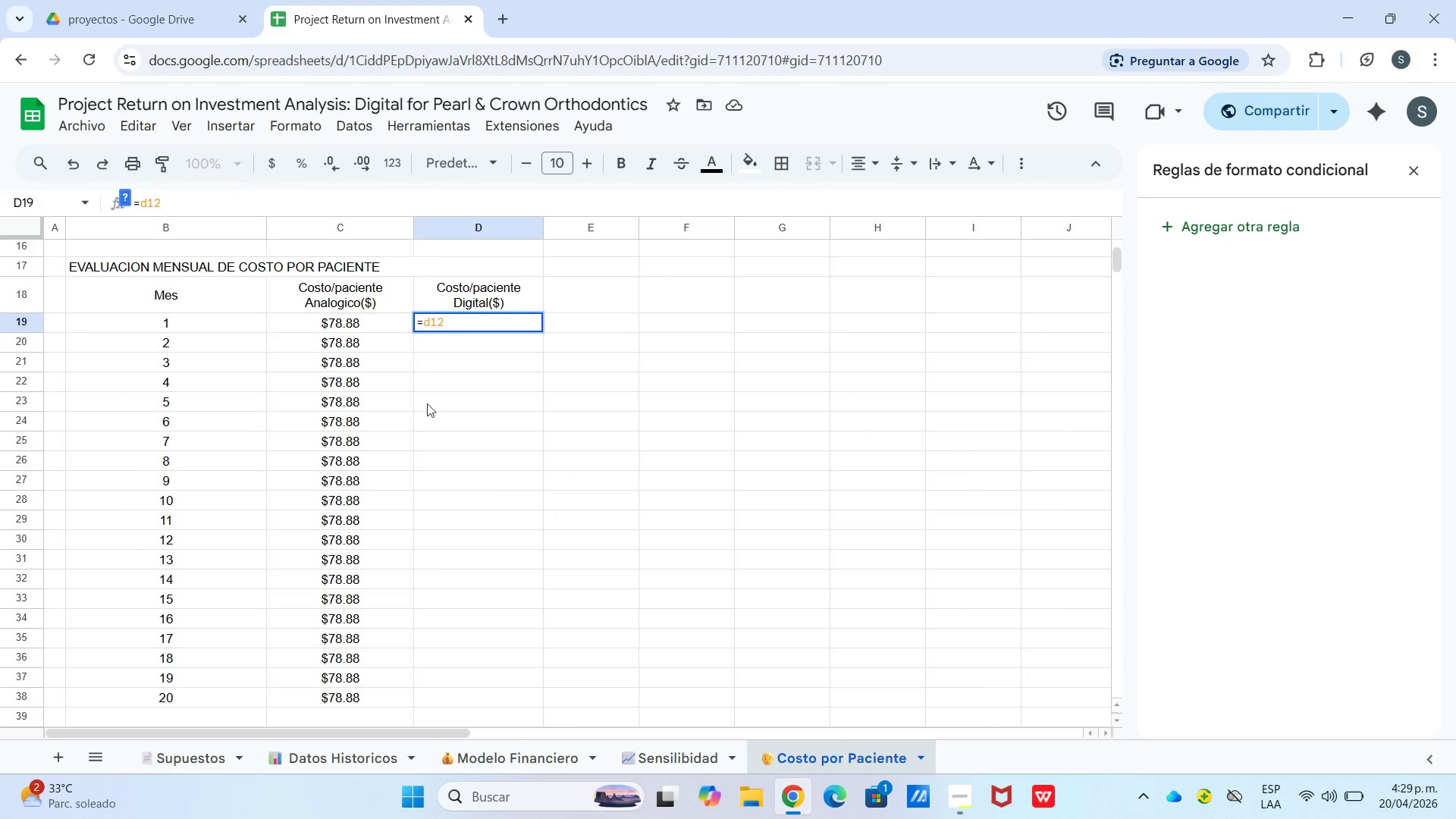 
double_click([478, 323])
 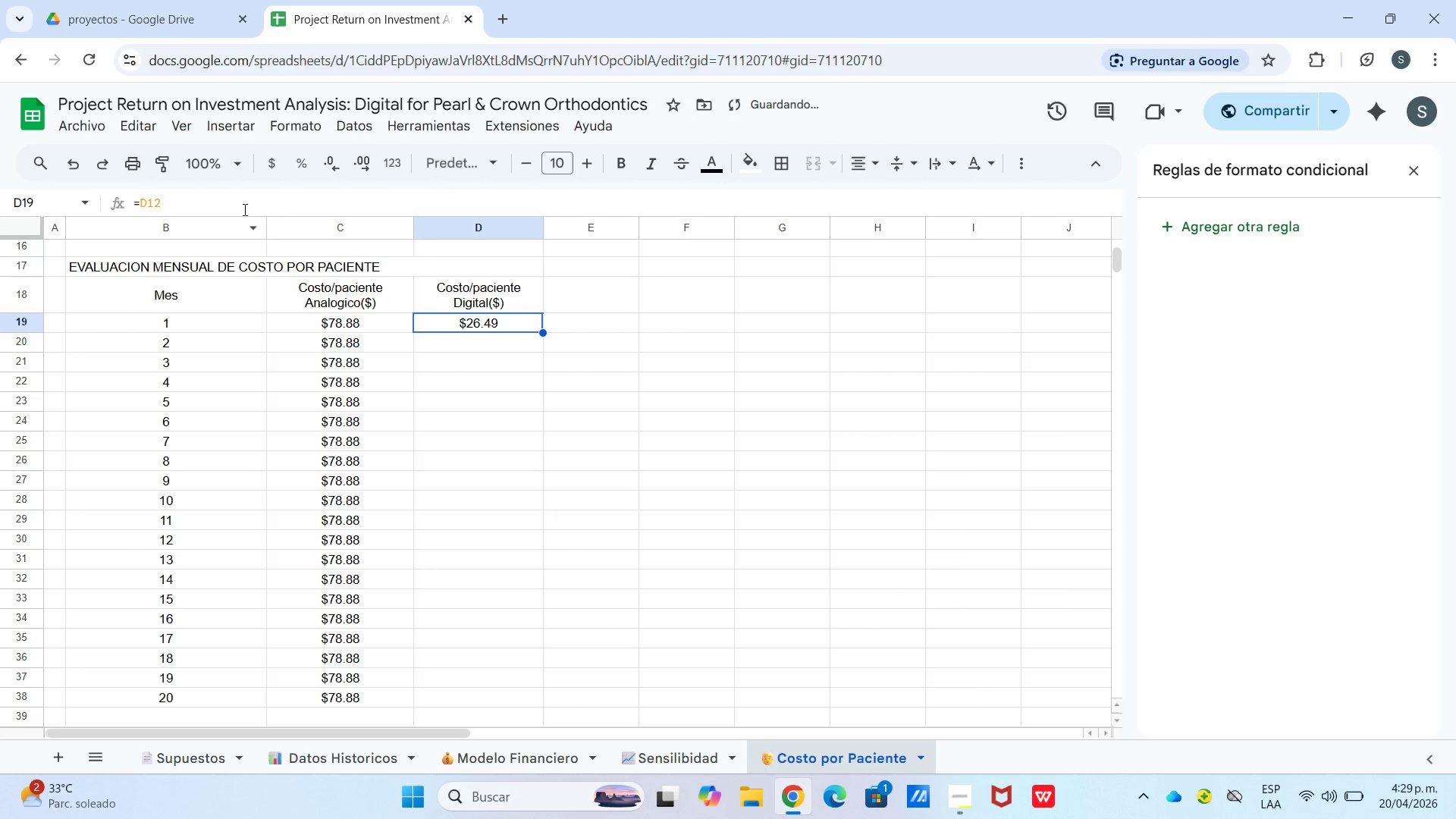 
left_click_drag(start_coordinate=[243, 209], to_coordinate=[126, 212])
 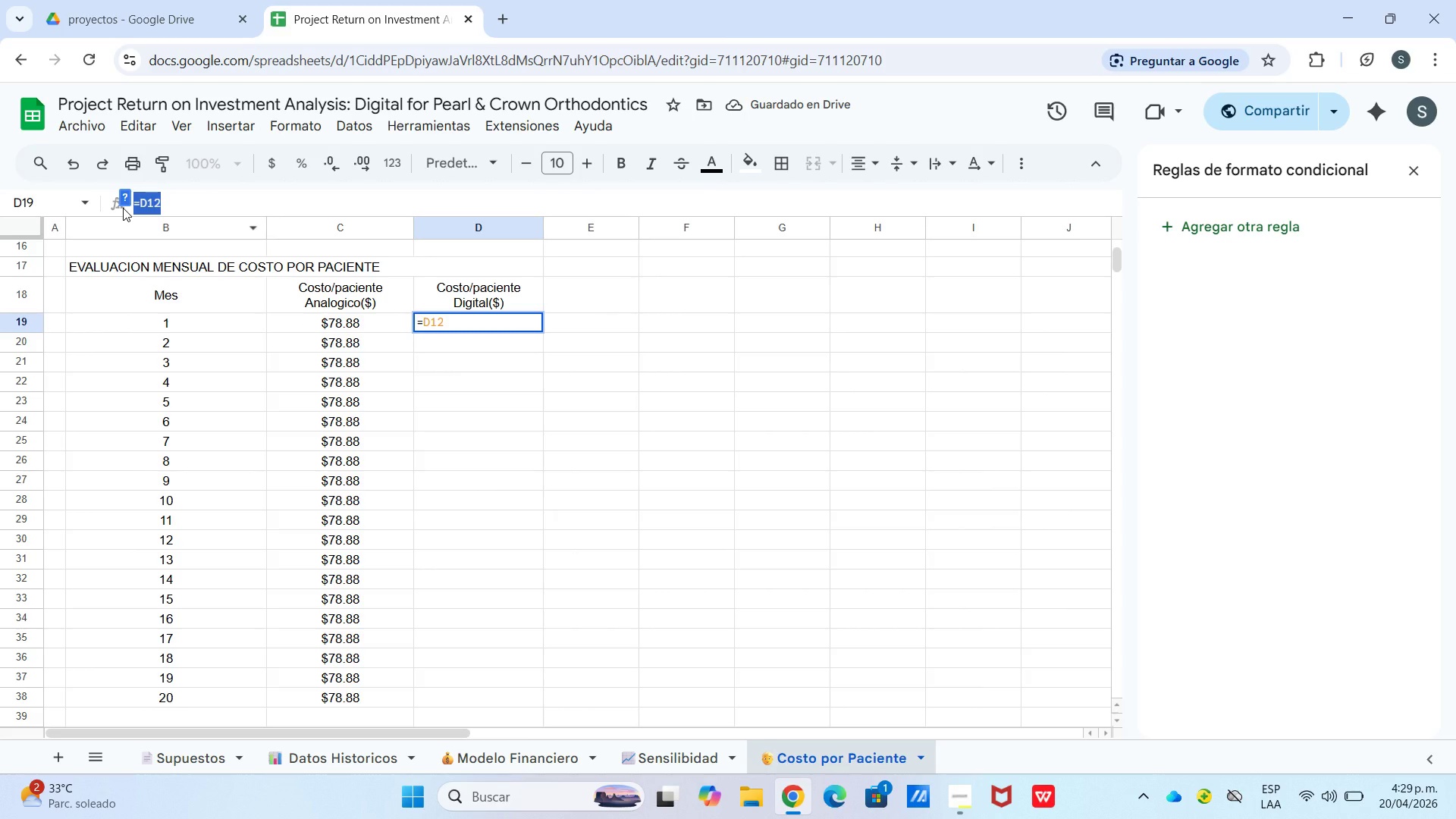 
key(Control+C)
 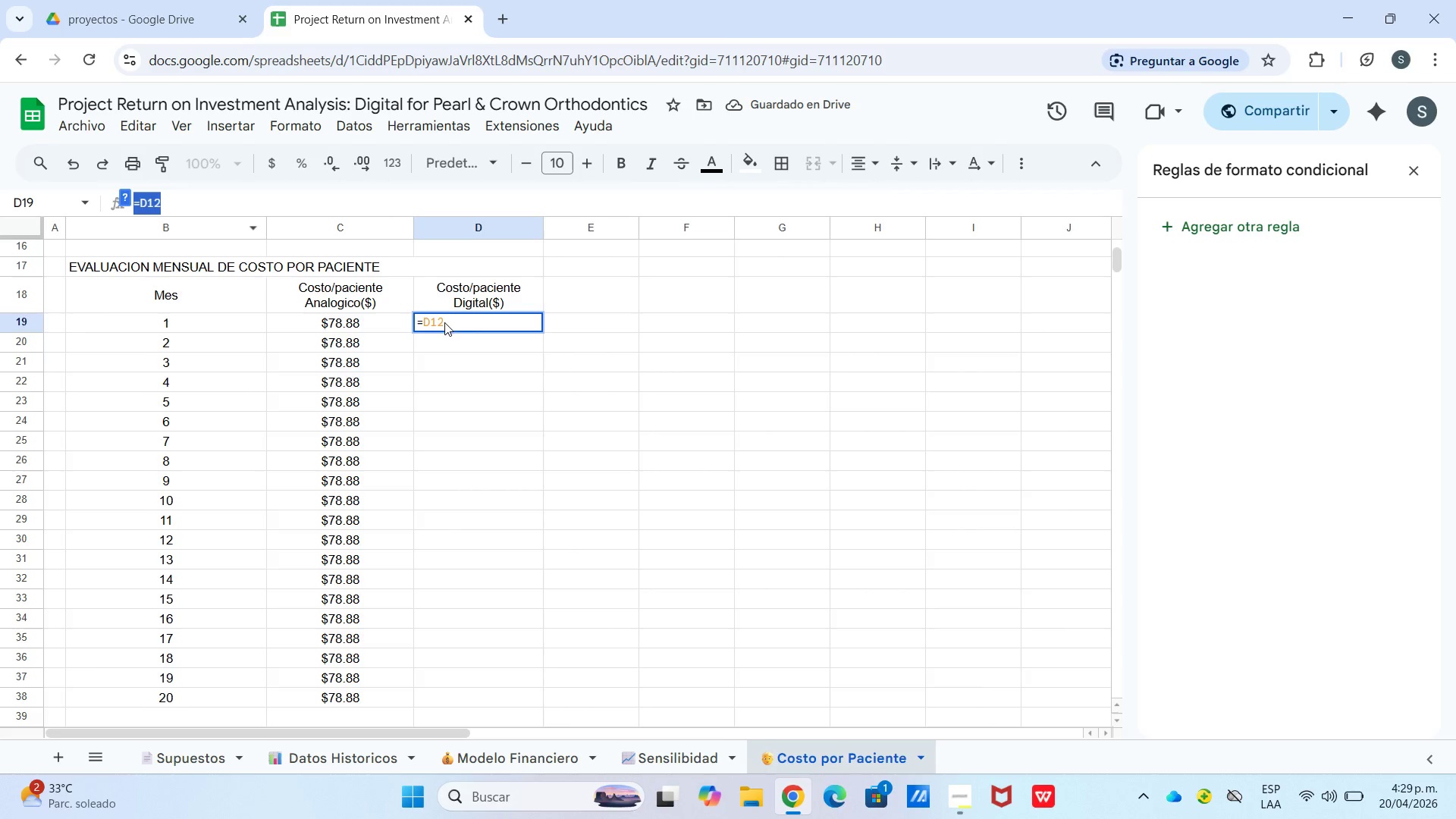 
double_click([472, 355])
 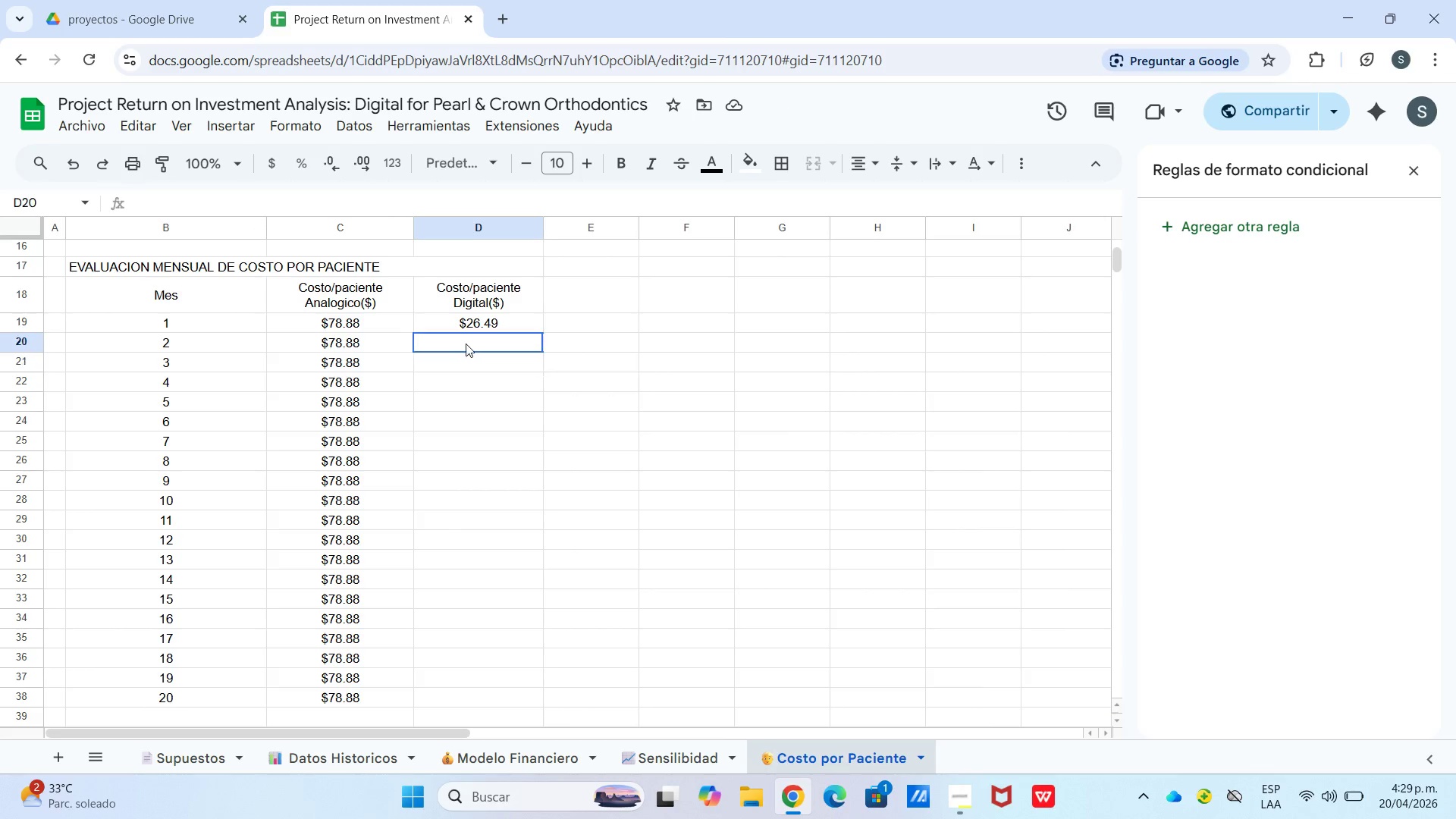 
triple_click([466, 344])
 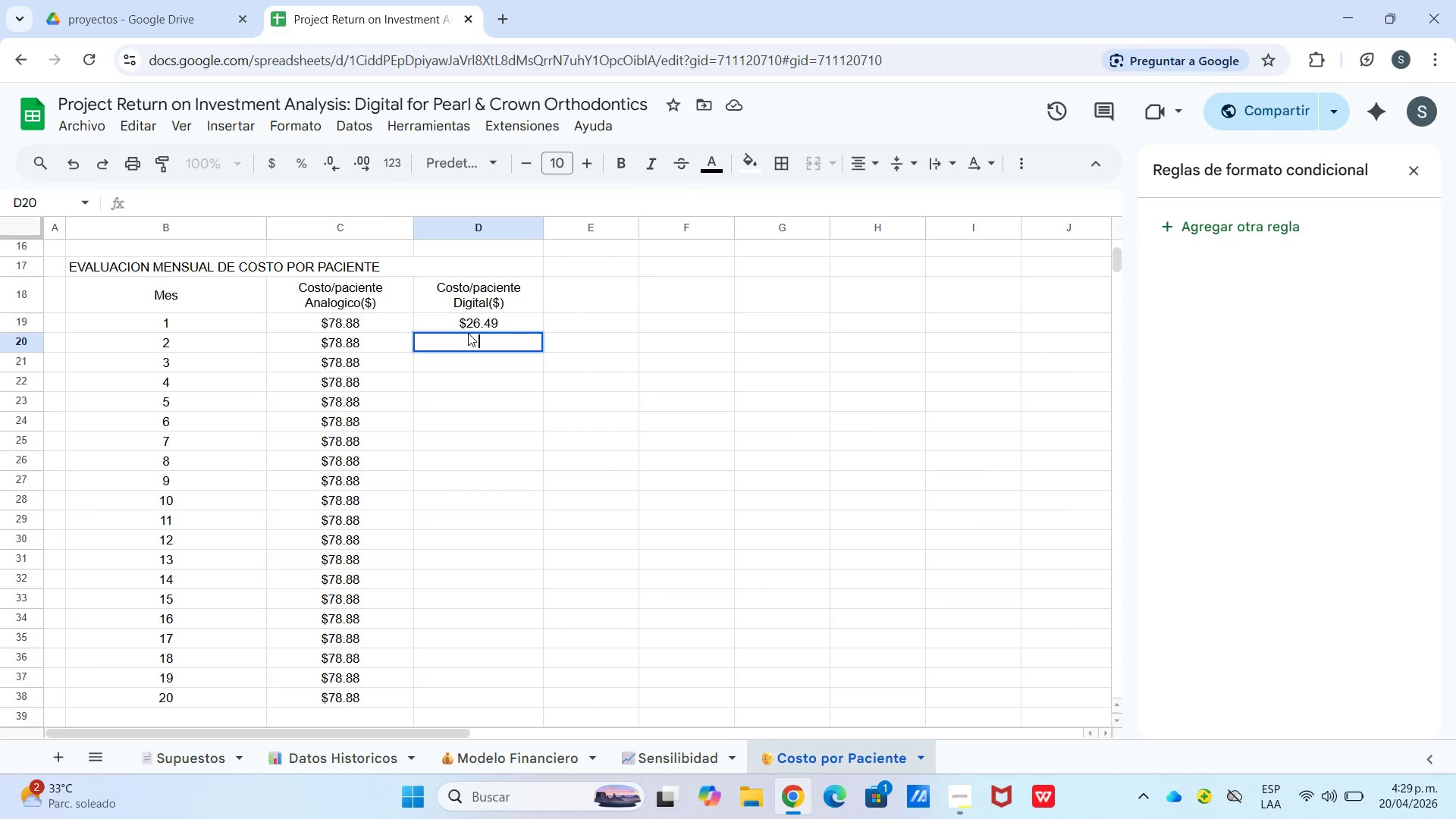 
key(Control+V)
 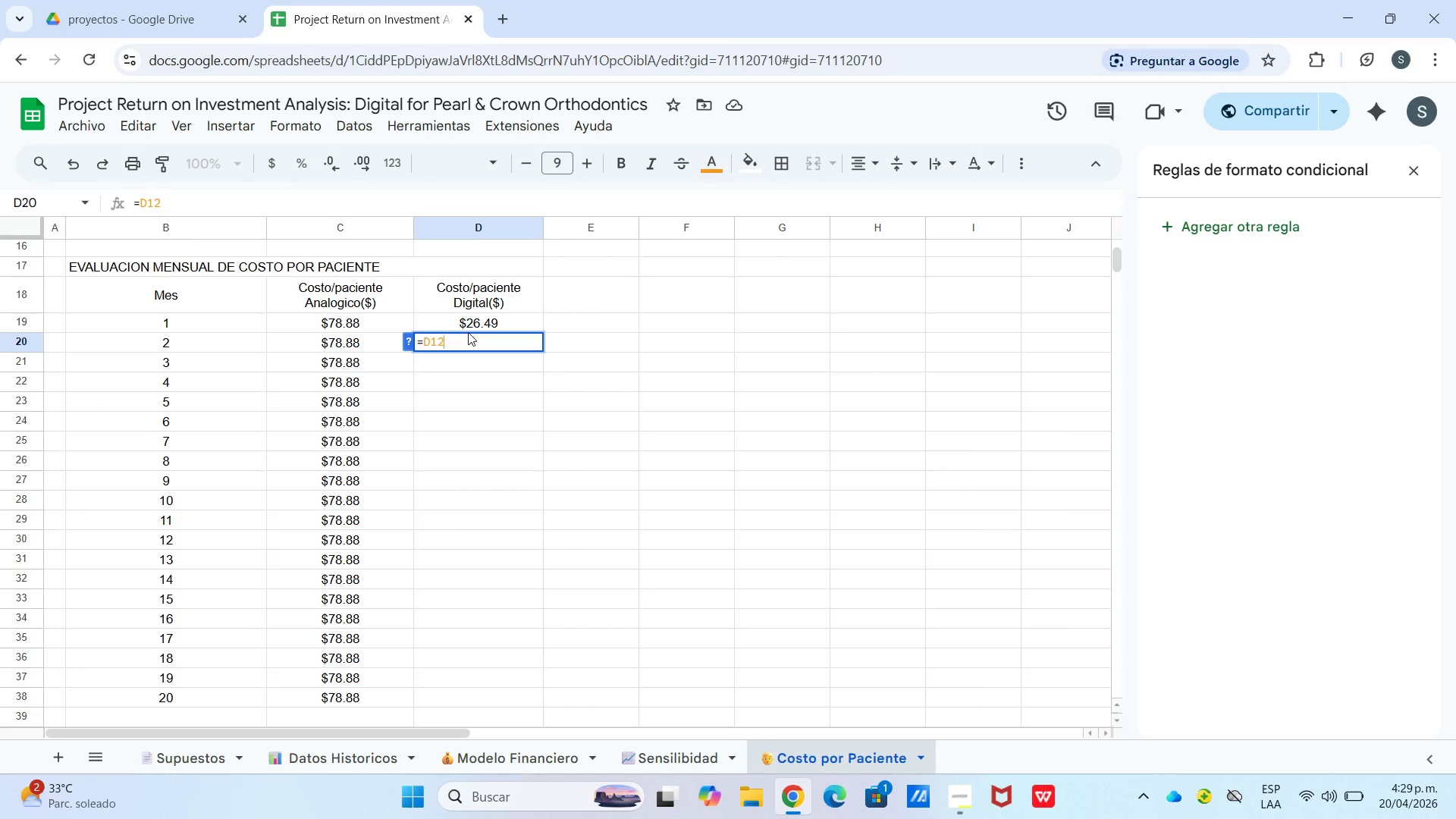 
key(Control+Slash)
 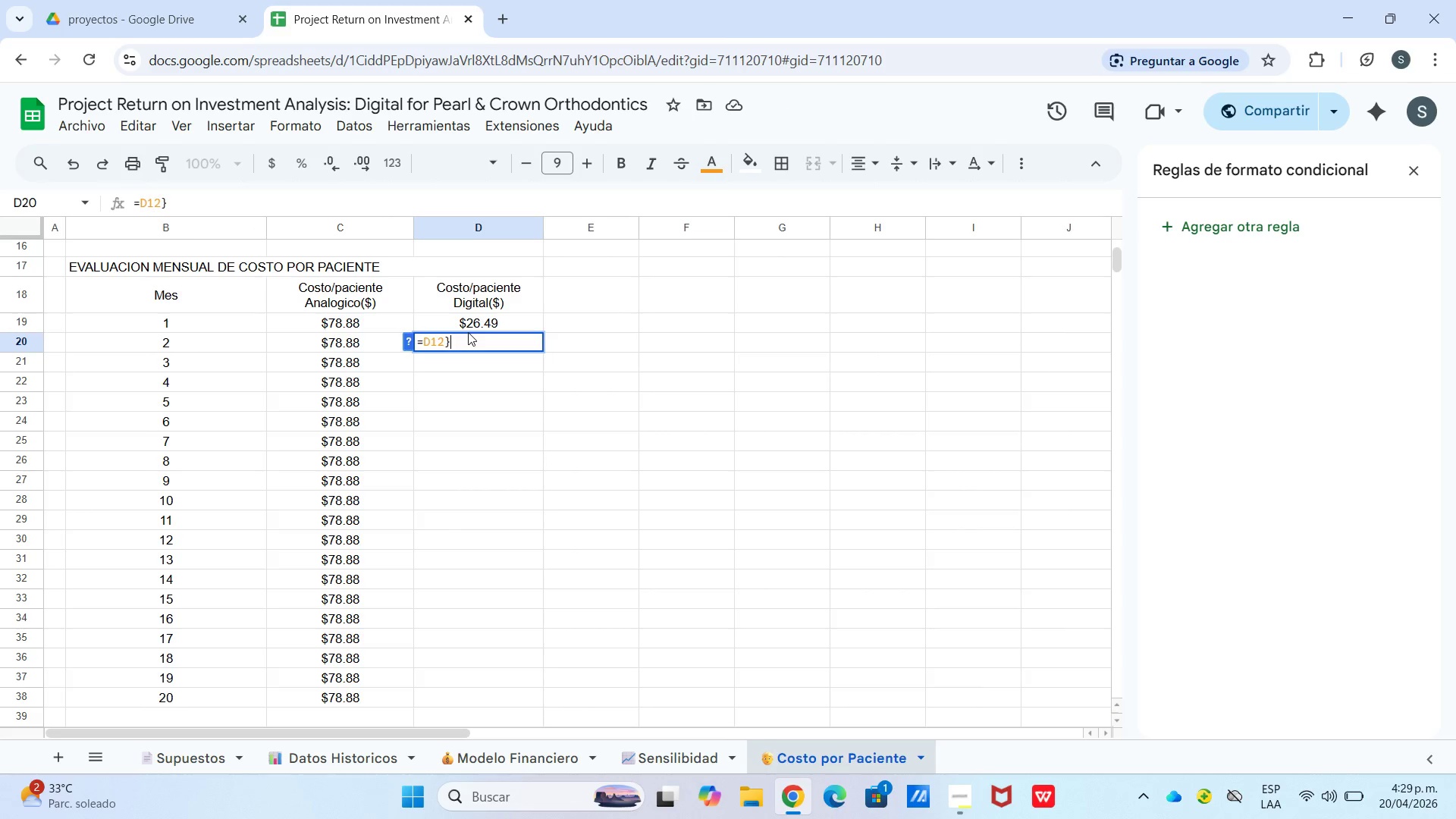 
key(Control+Enter)
 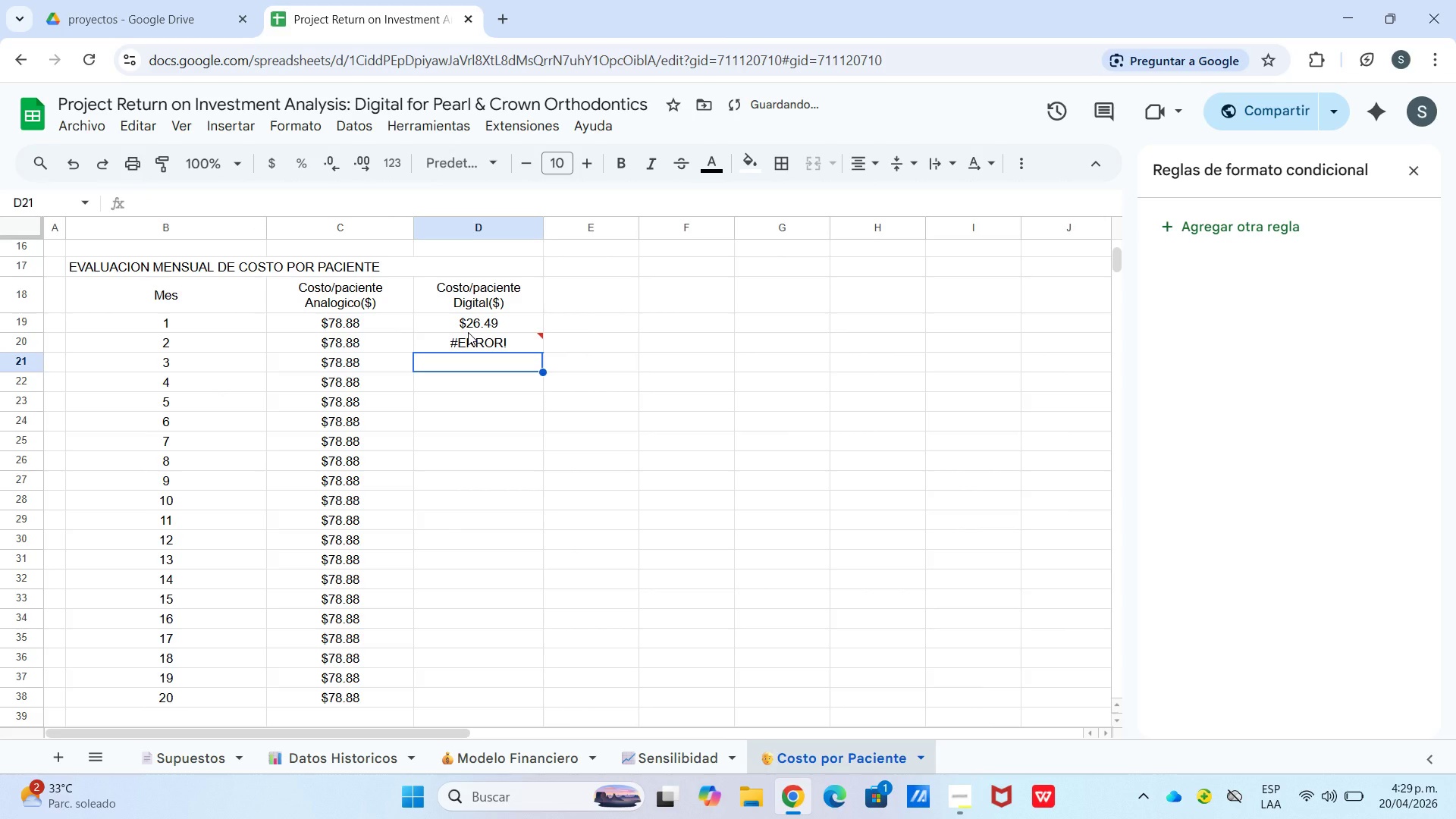 
key(ArrowUp)
 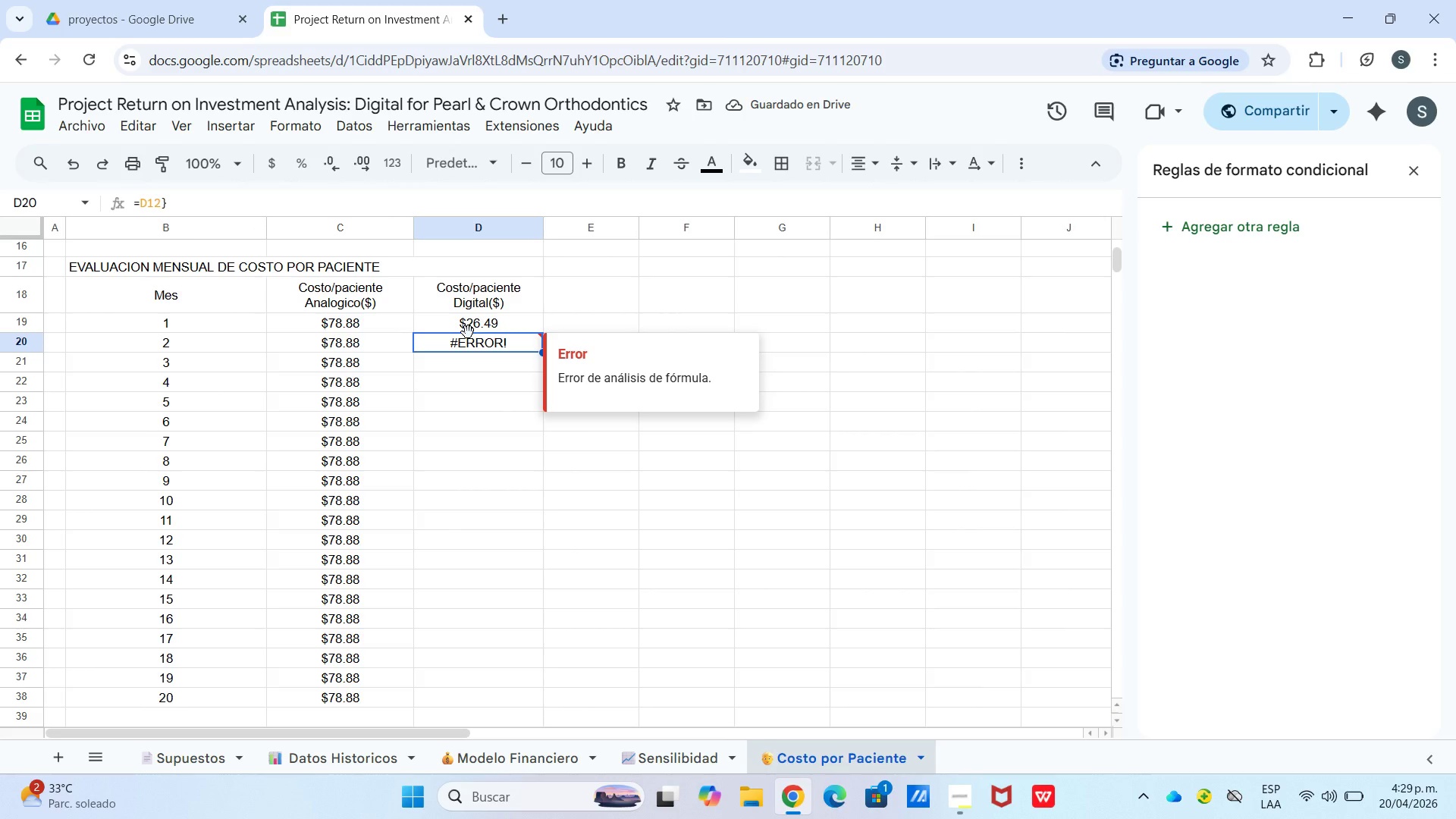 
key(Enter)
 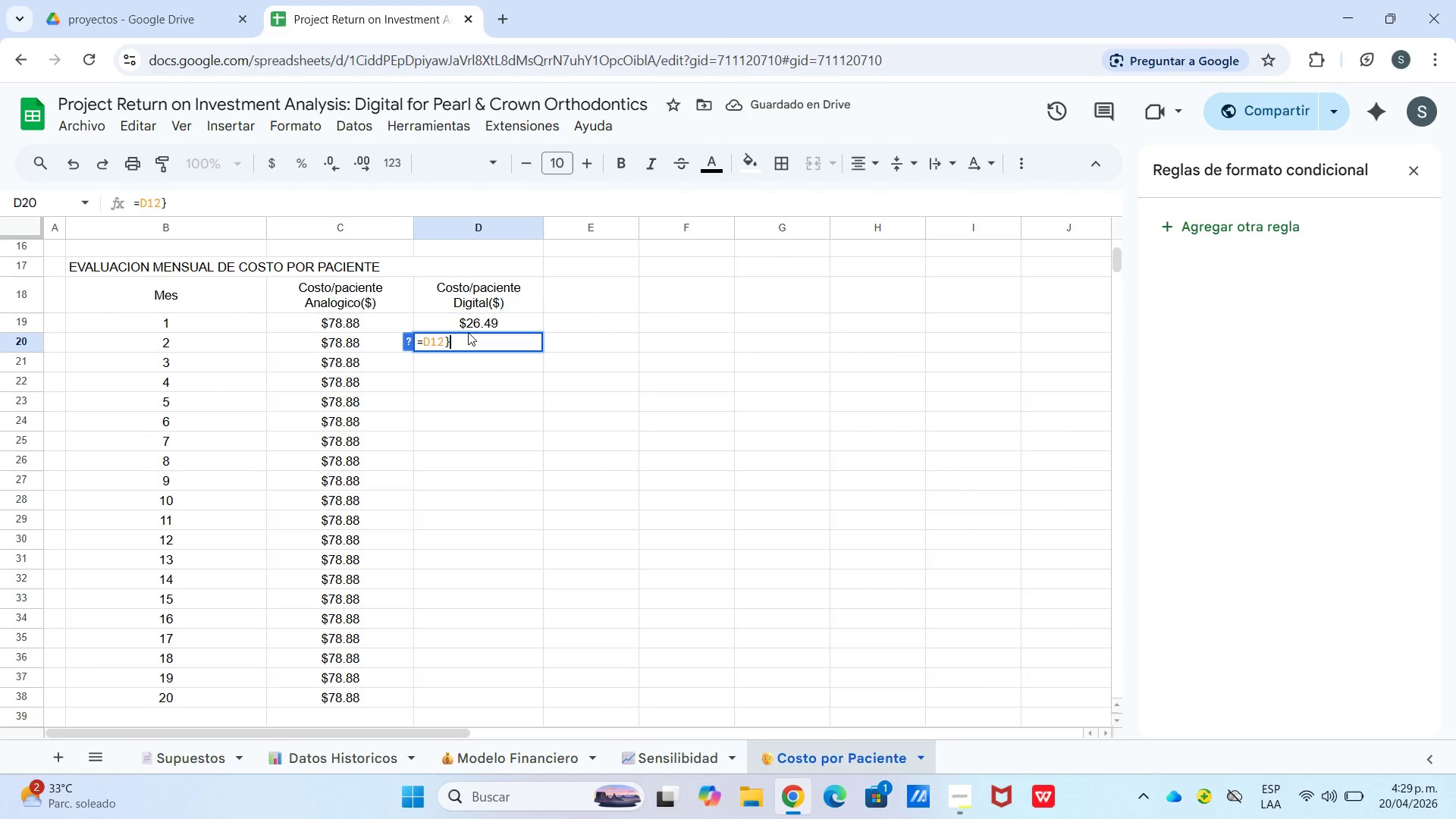 
key(Backspace)
 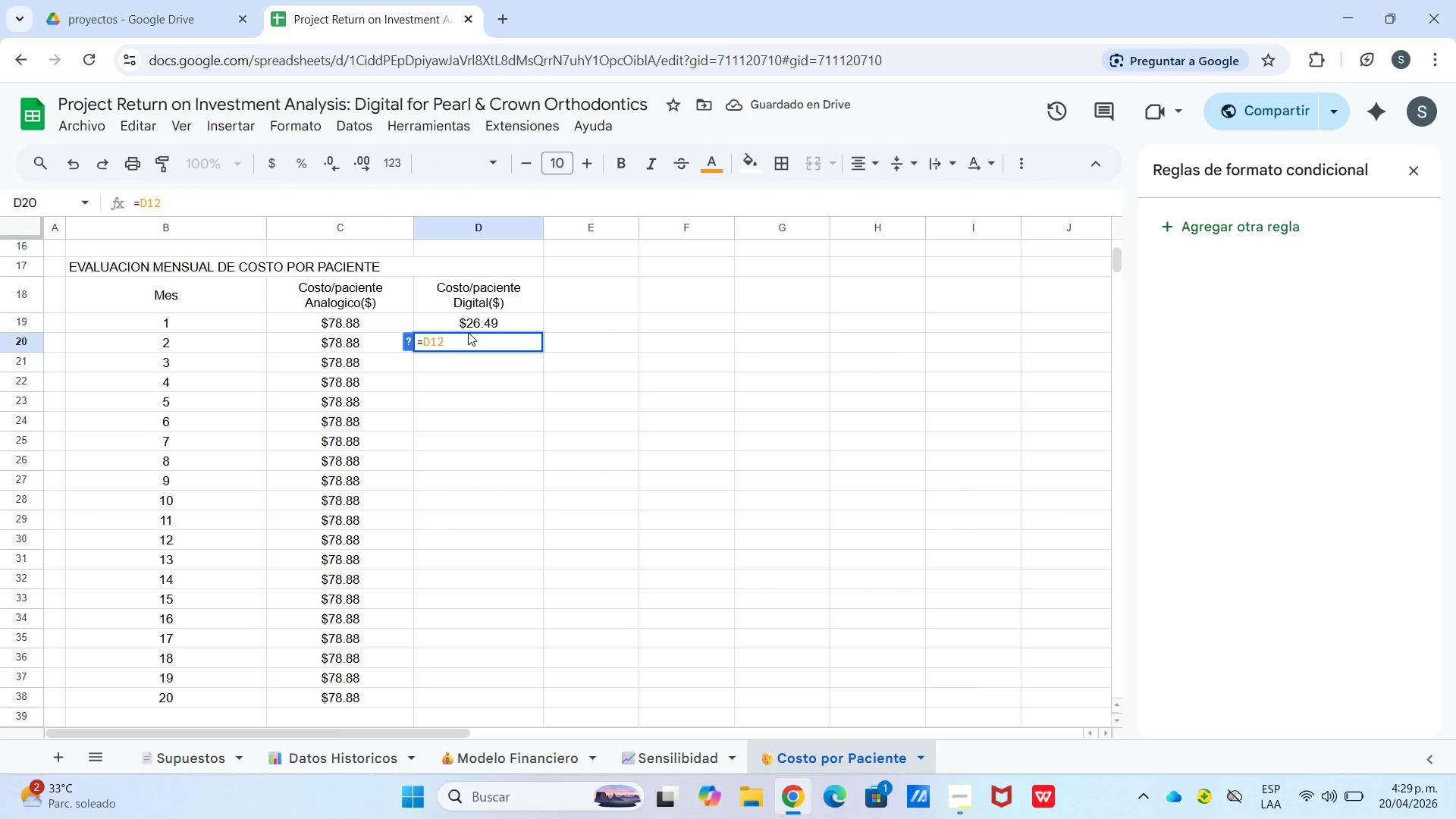 
key(Enter)
 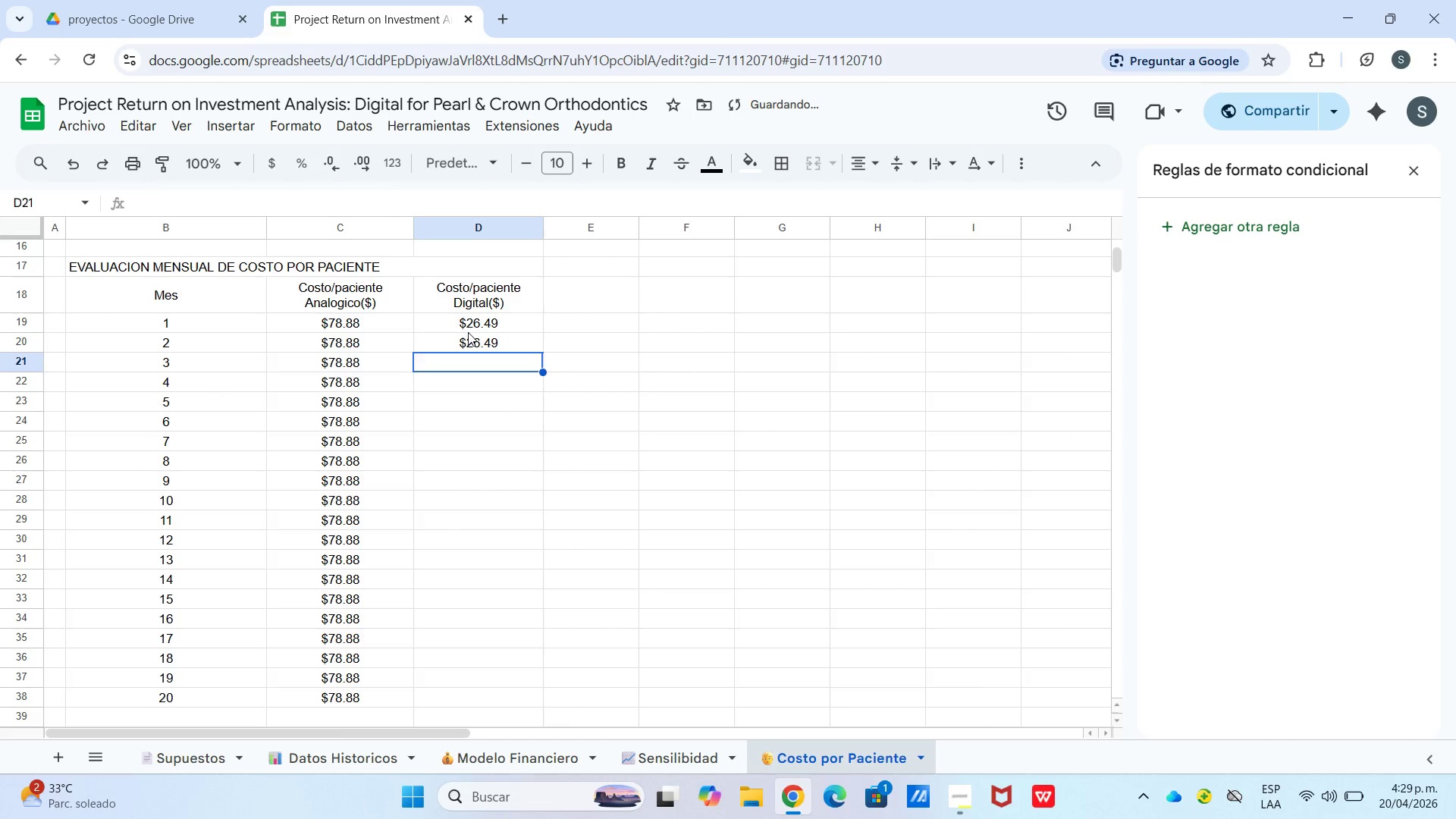 
key(Enter)
 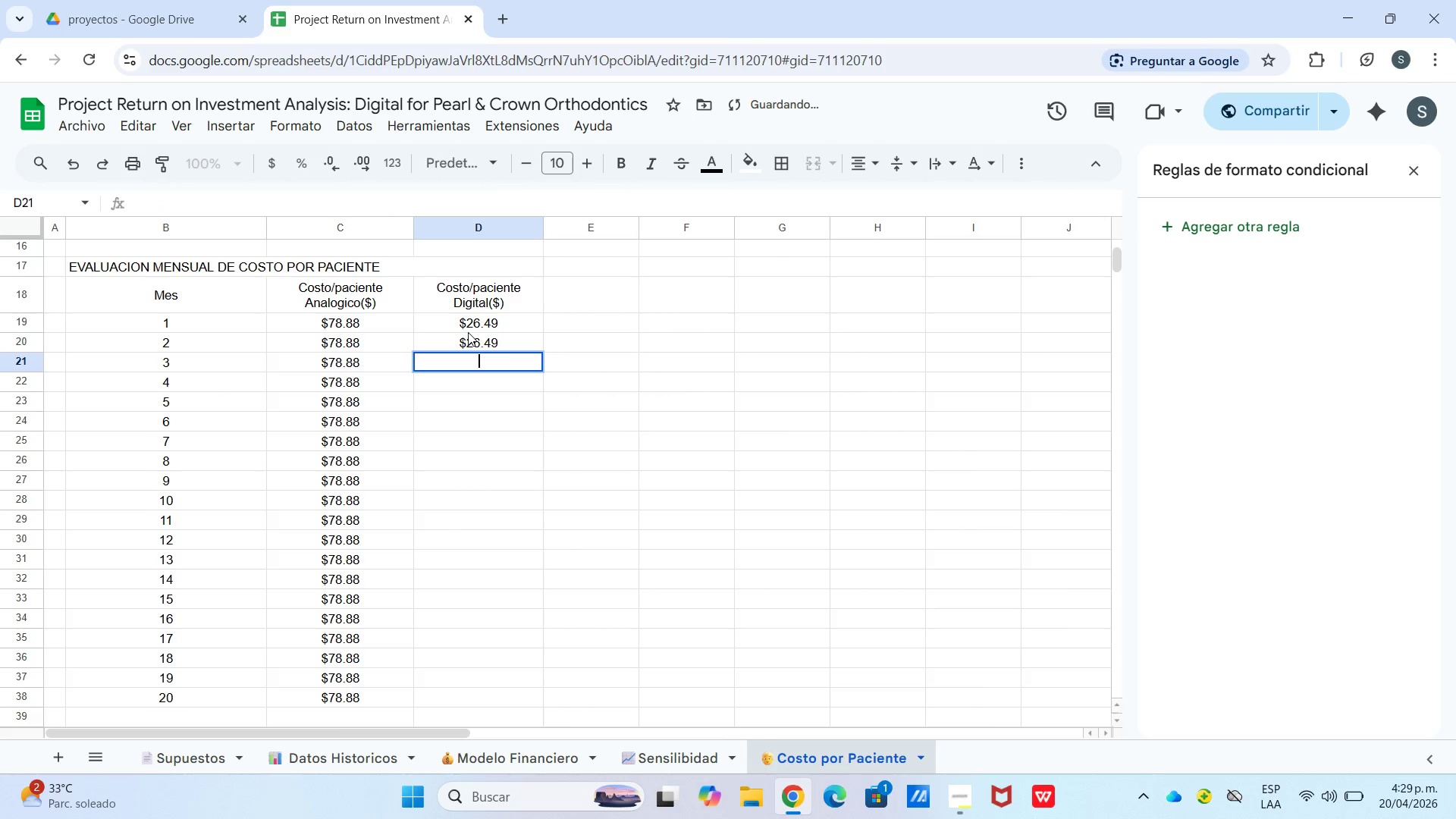 
key(Control+V)
 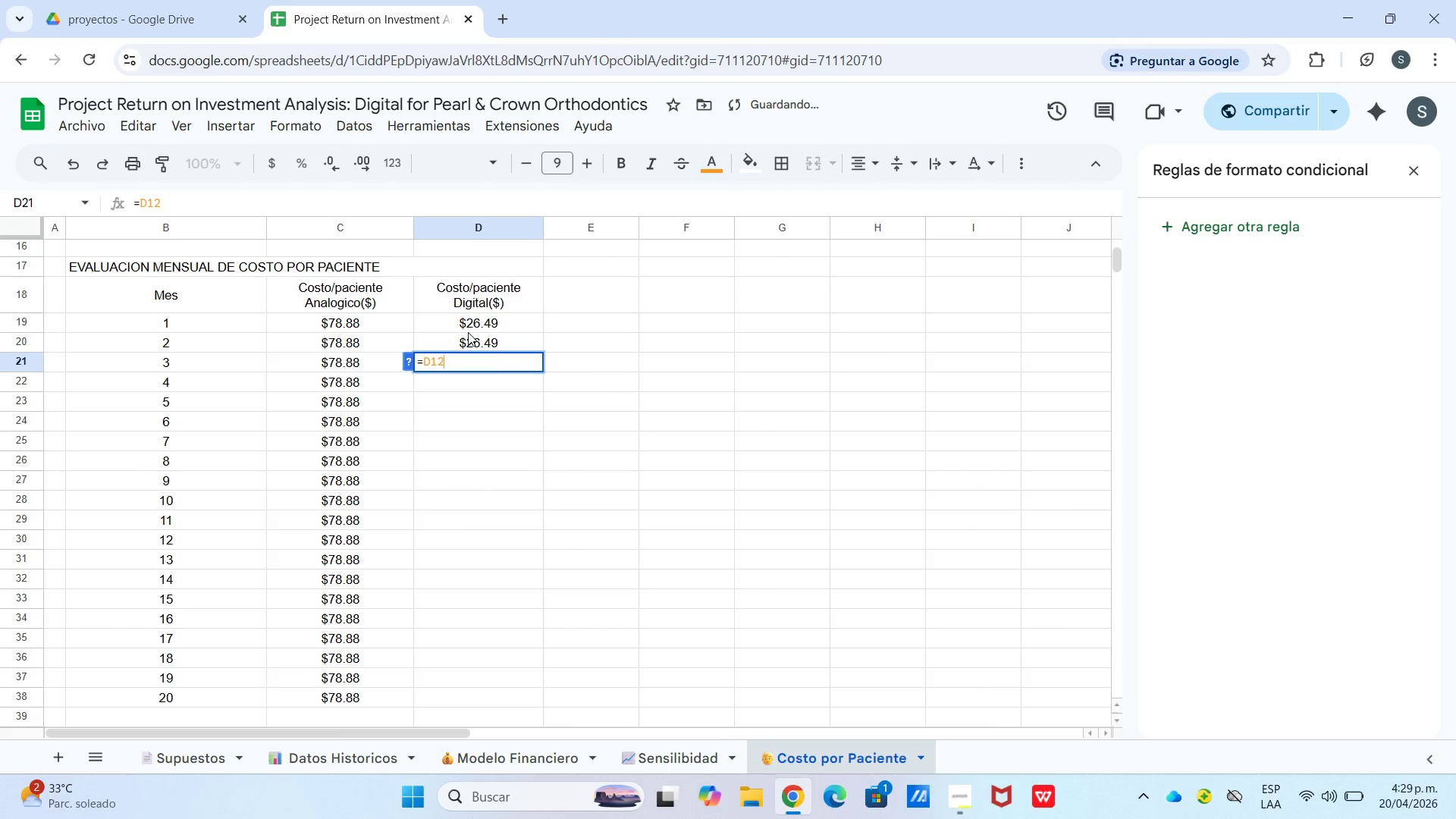 
key(Control+Enter)
 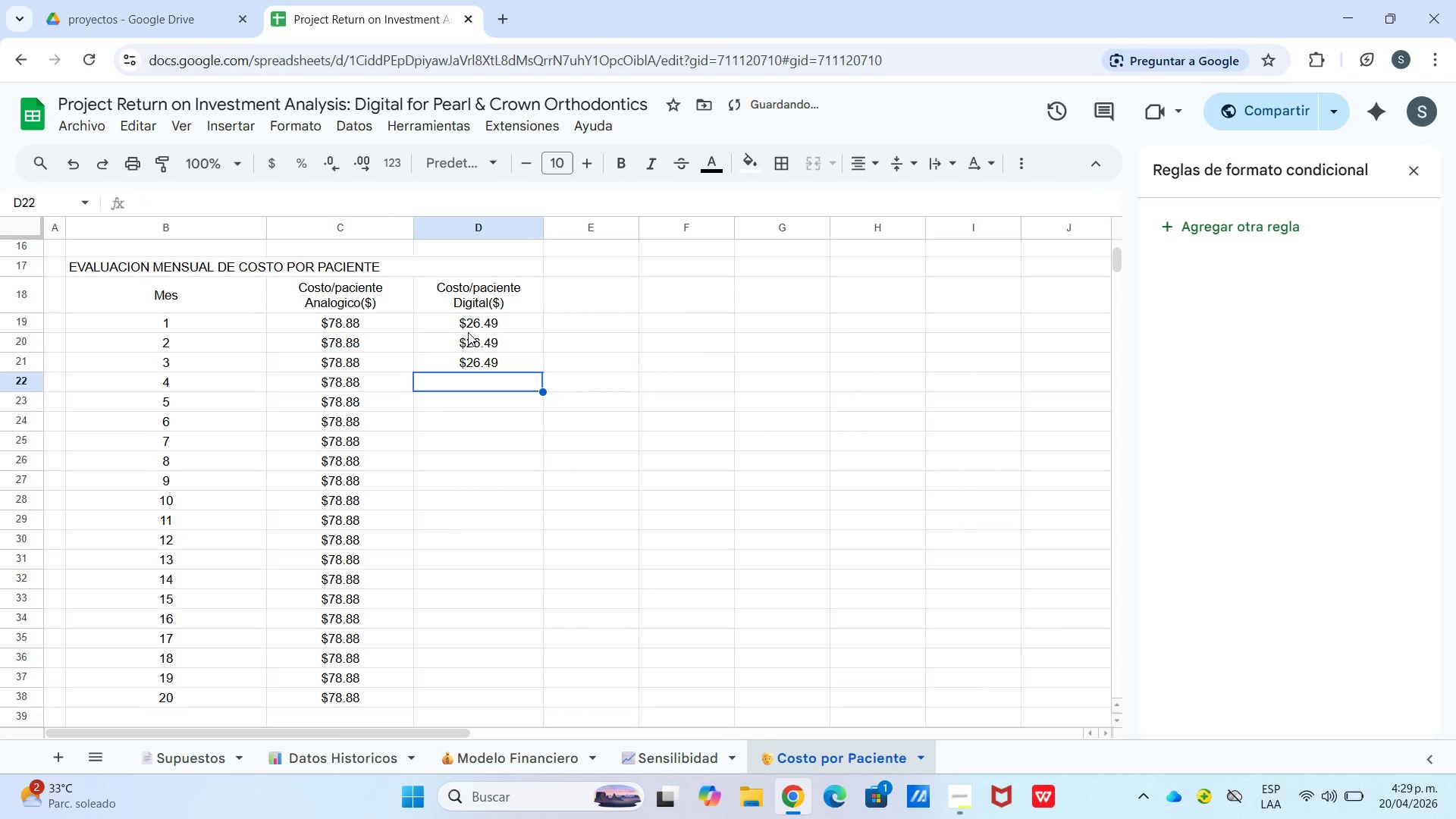 
key(Enter)
 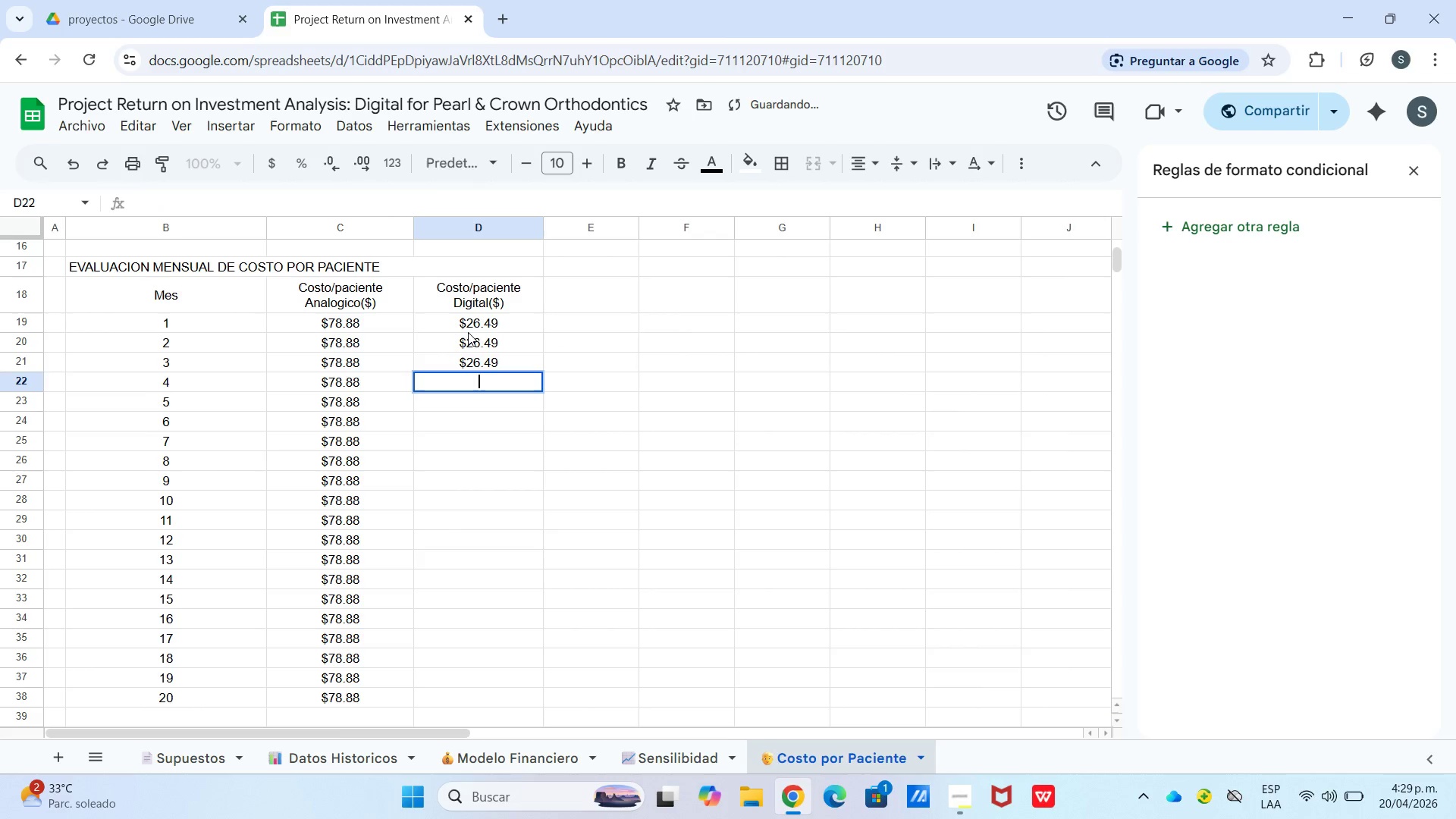 
key(Control+V)
 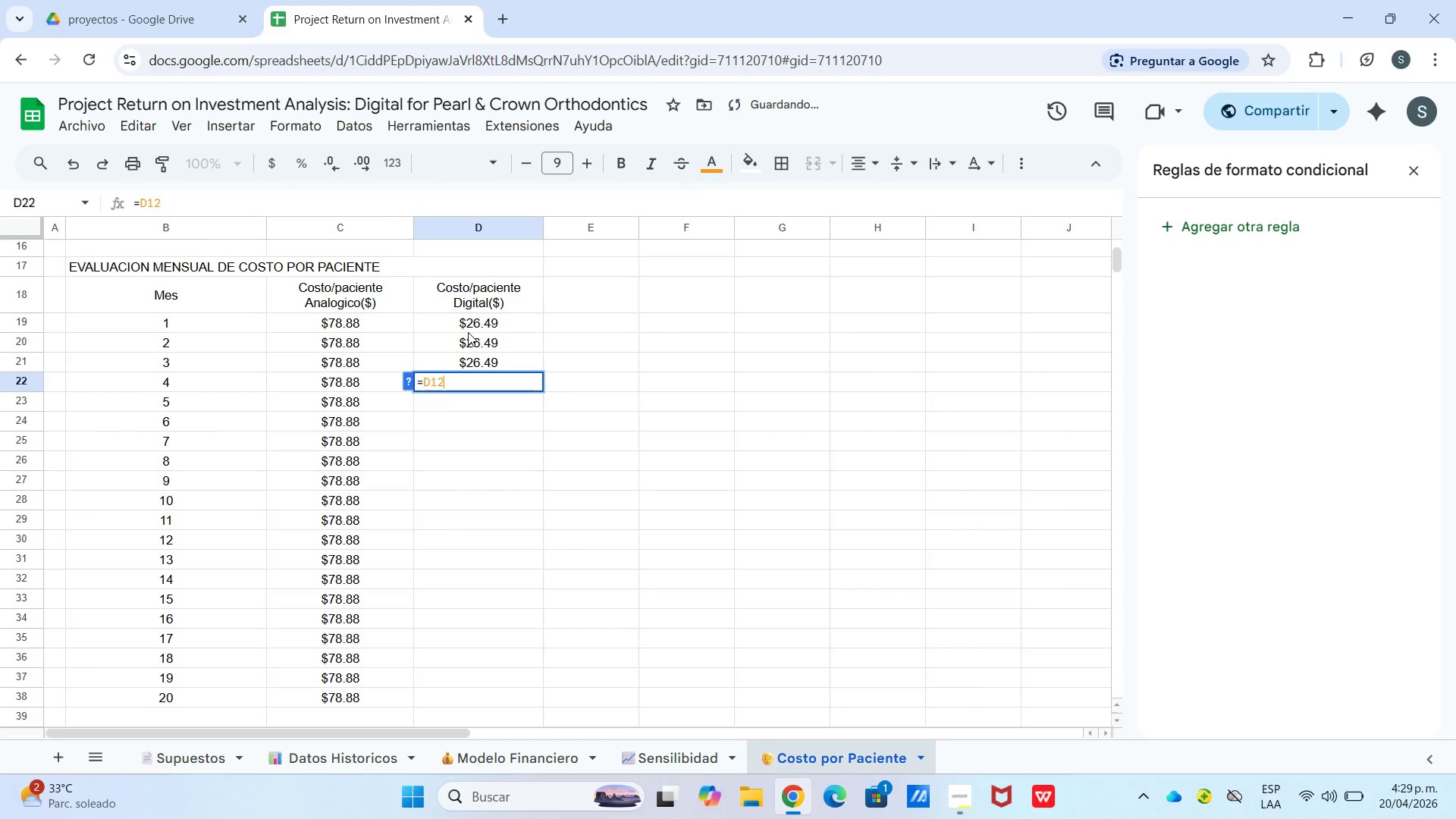 
key(Enter)
 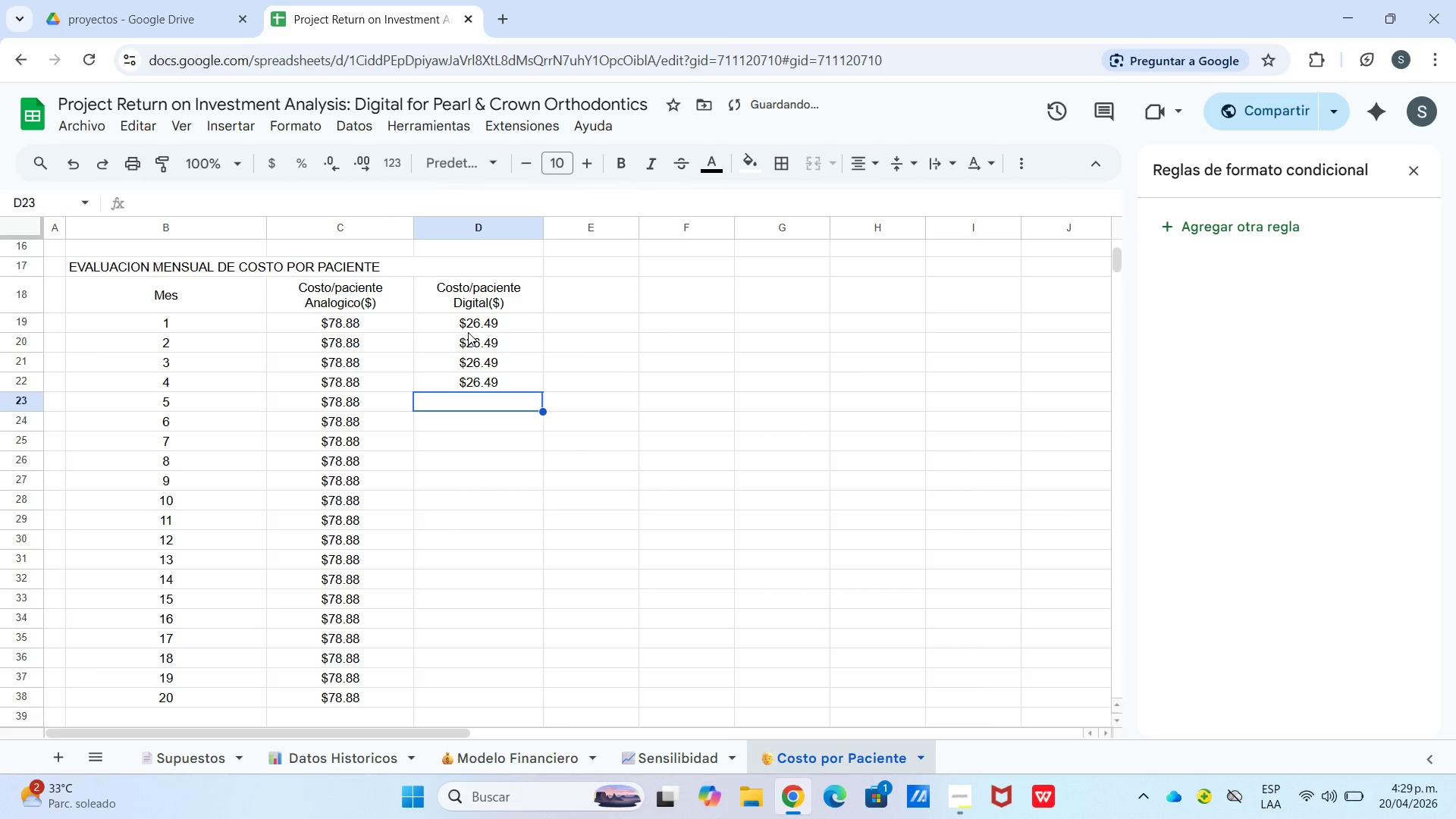 
key(Enter)
 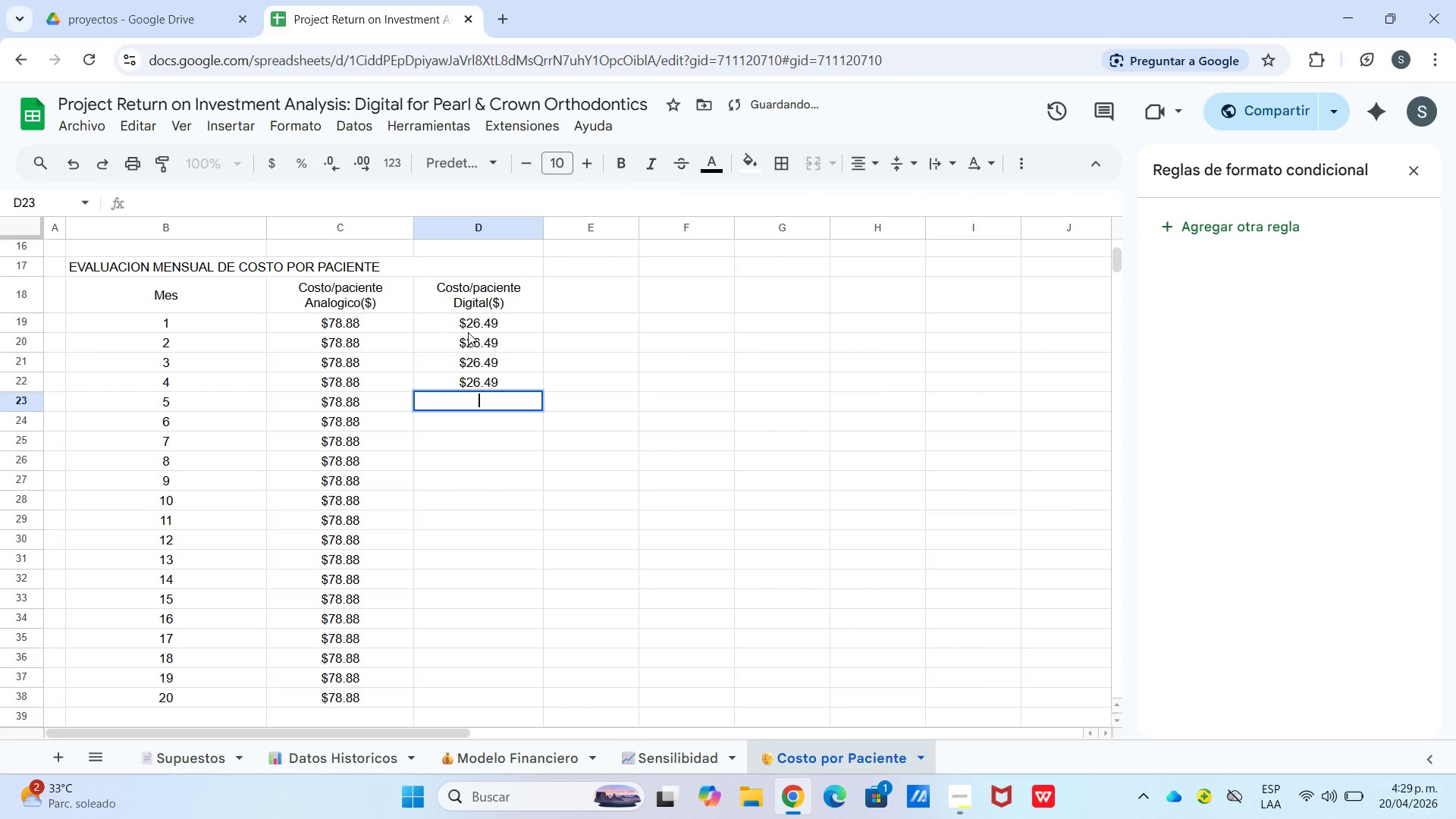 
key(Control+V)
 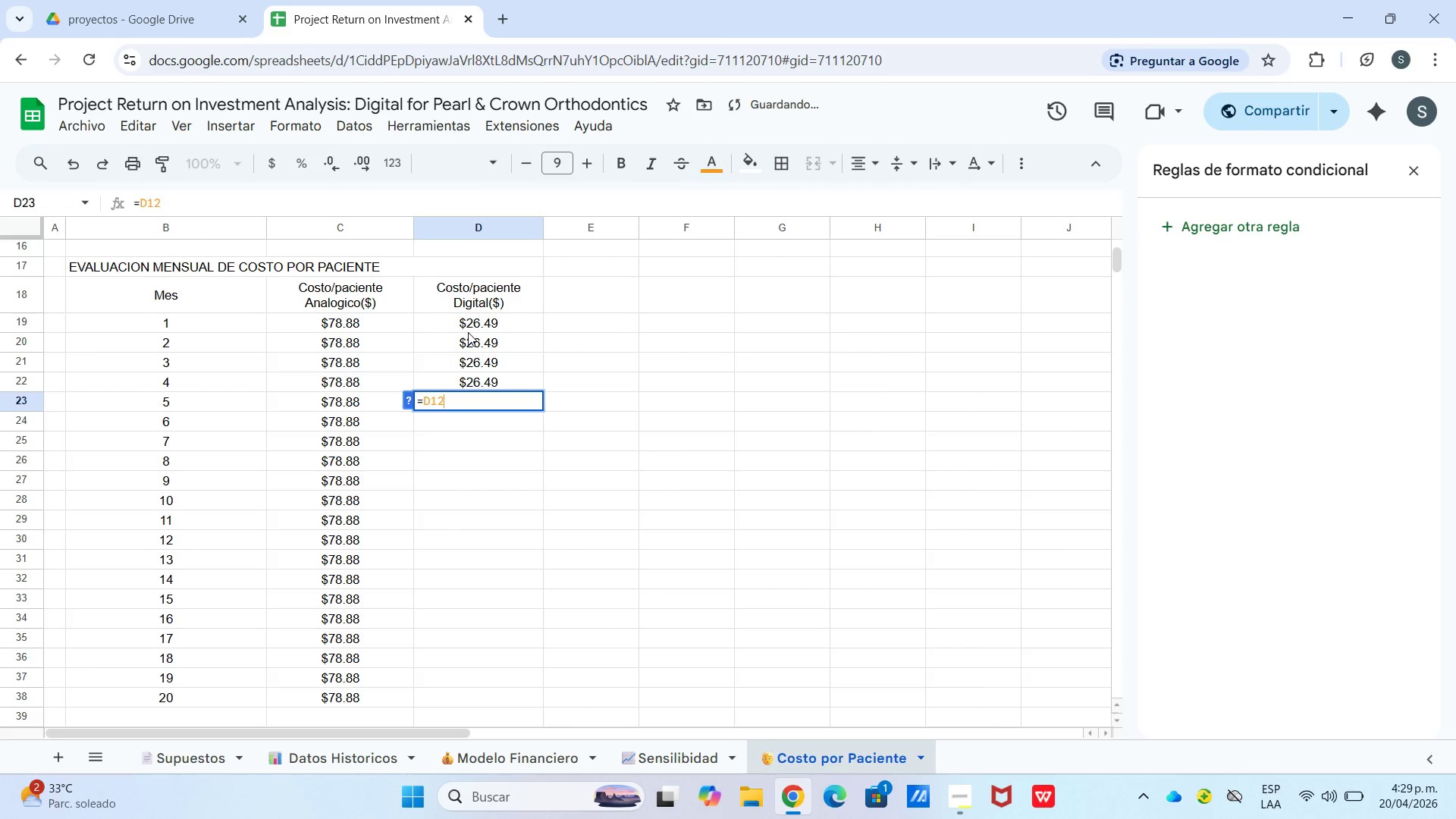 
key(Control+Enter)
 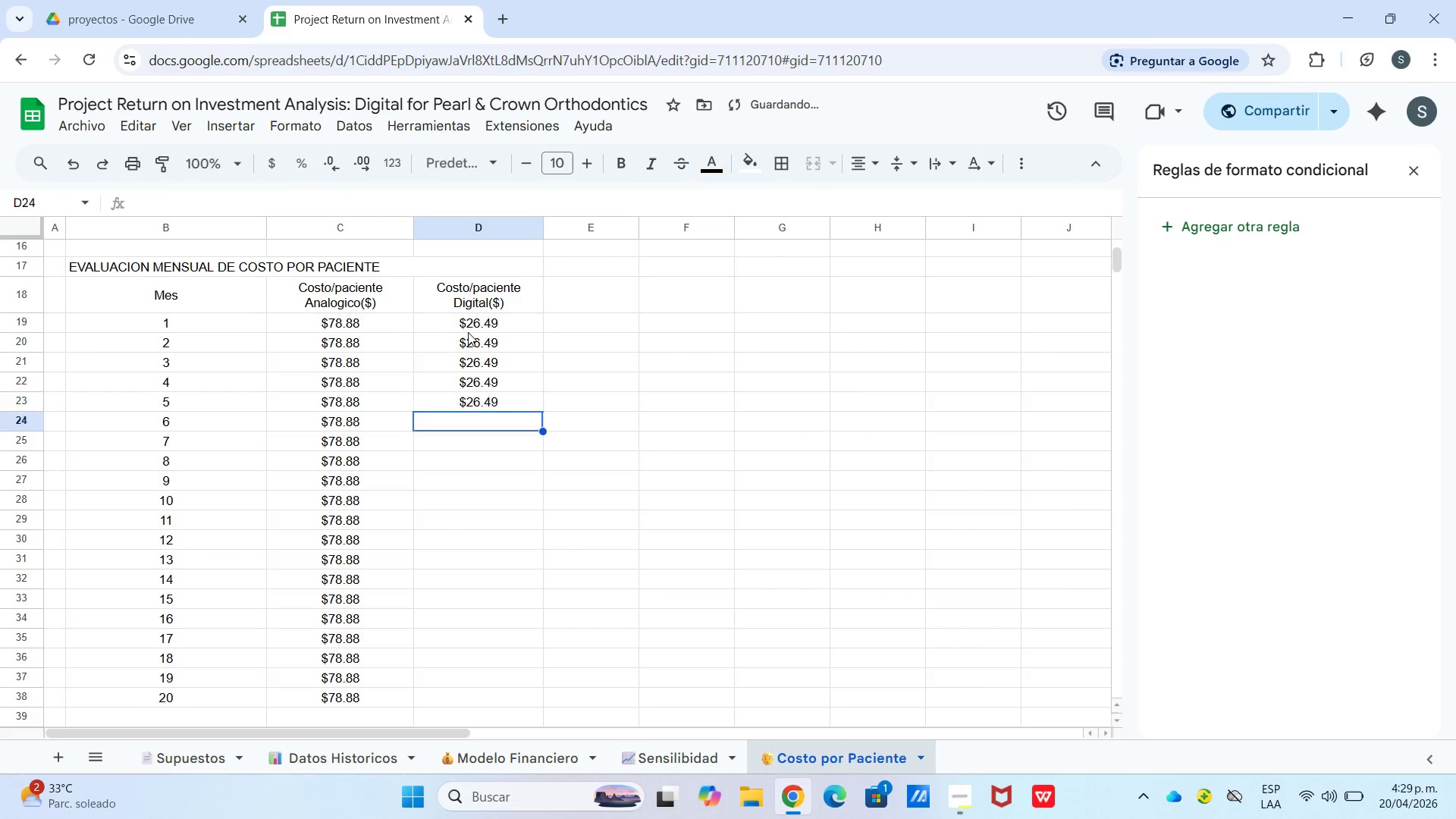 
key(Enter)
 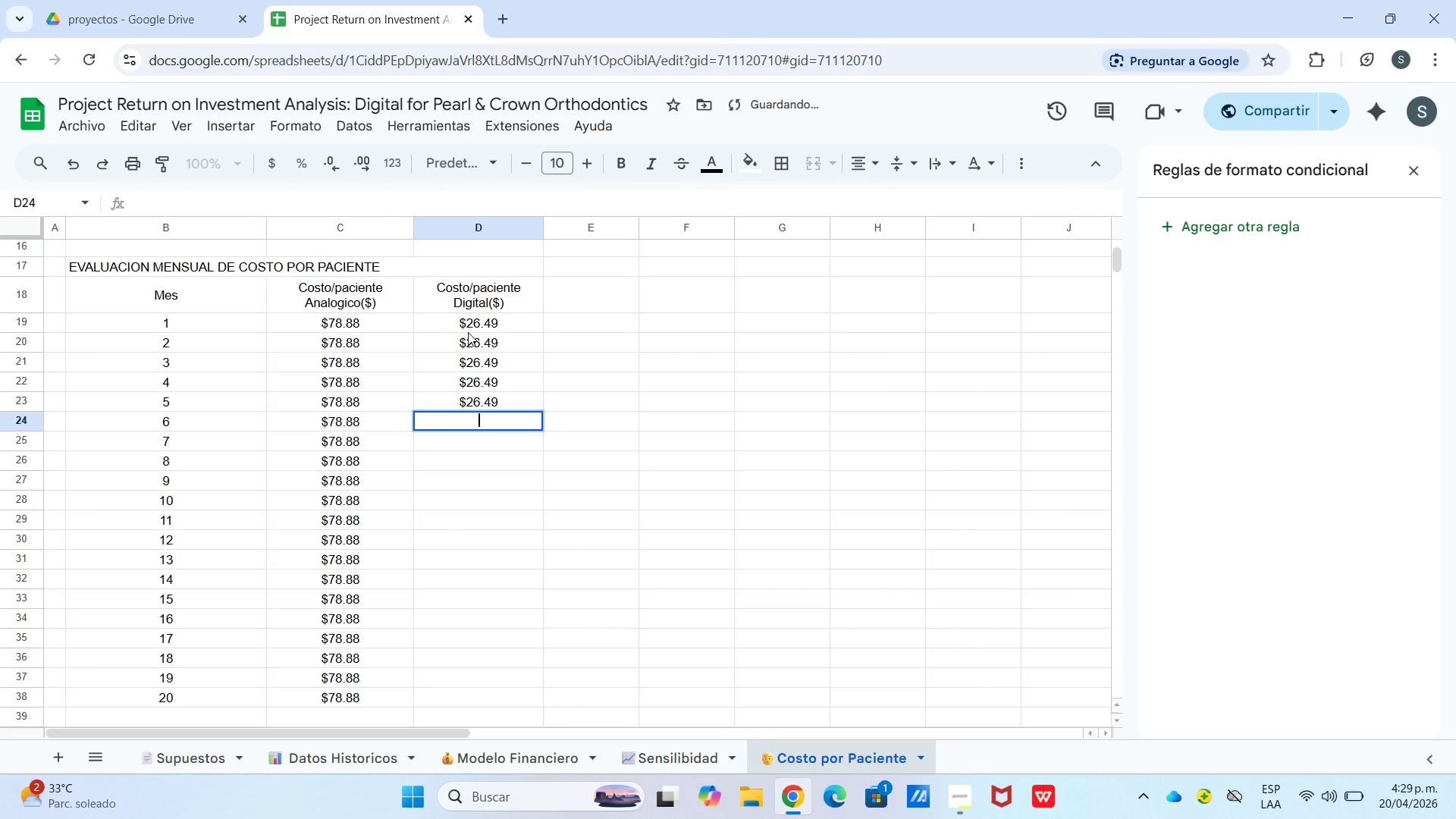 
key(Control+V)
 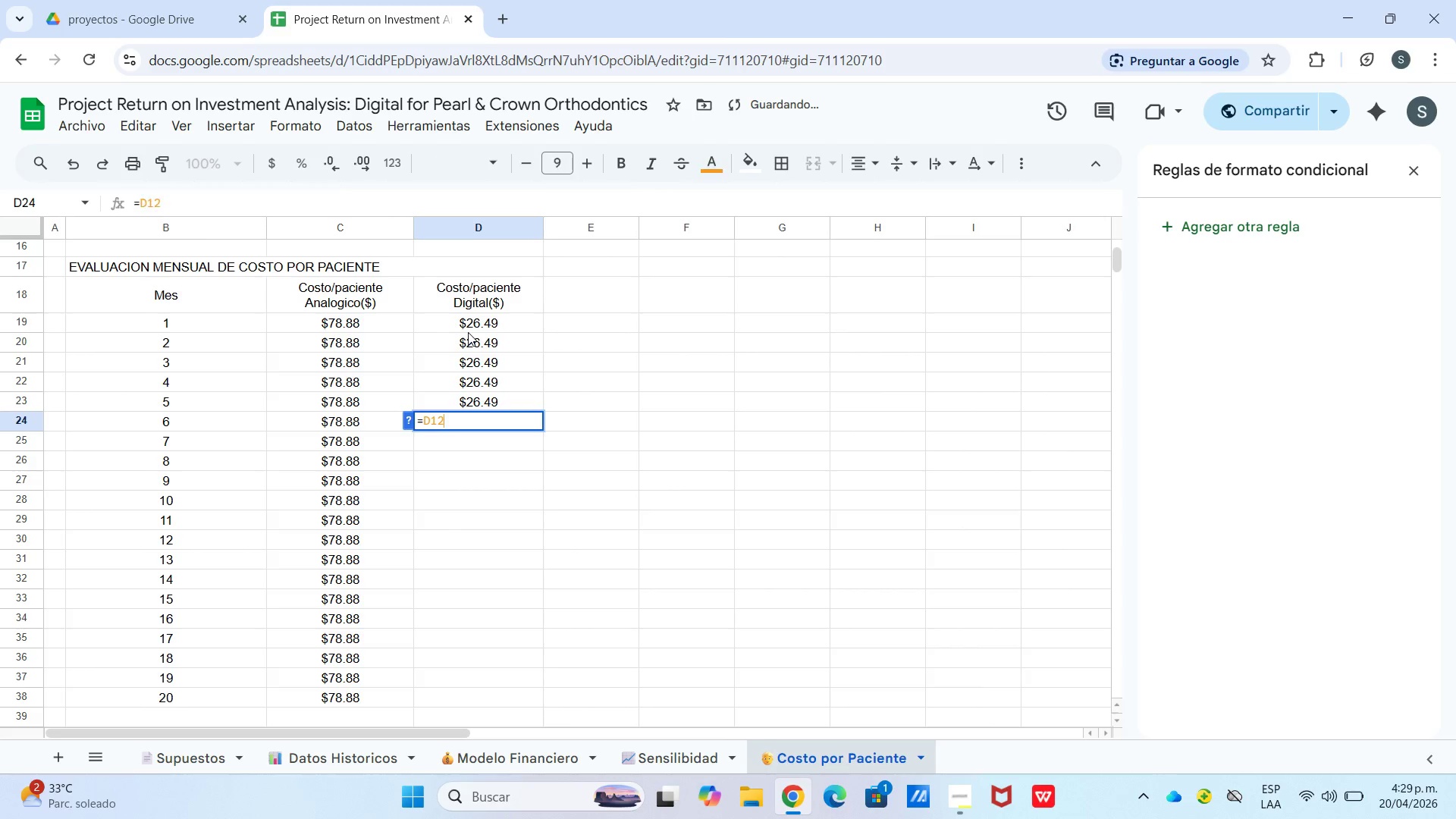 
key(Control+Enter)
 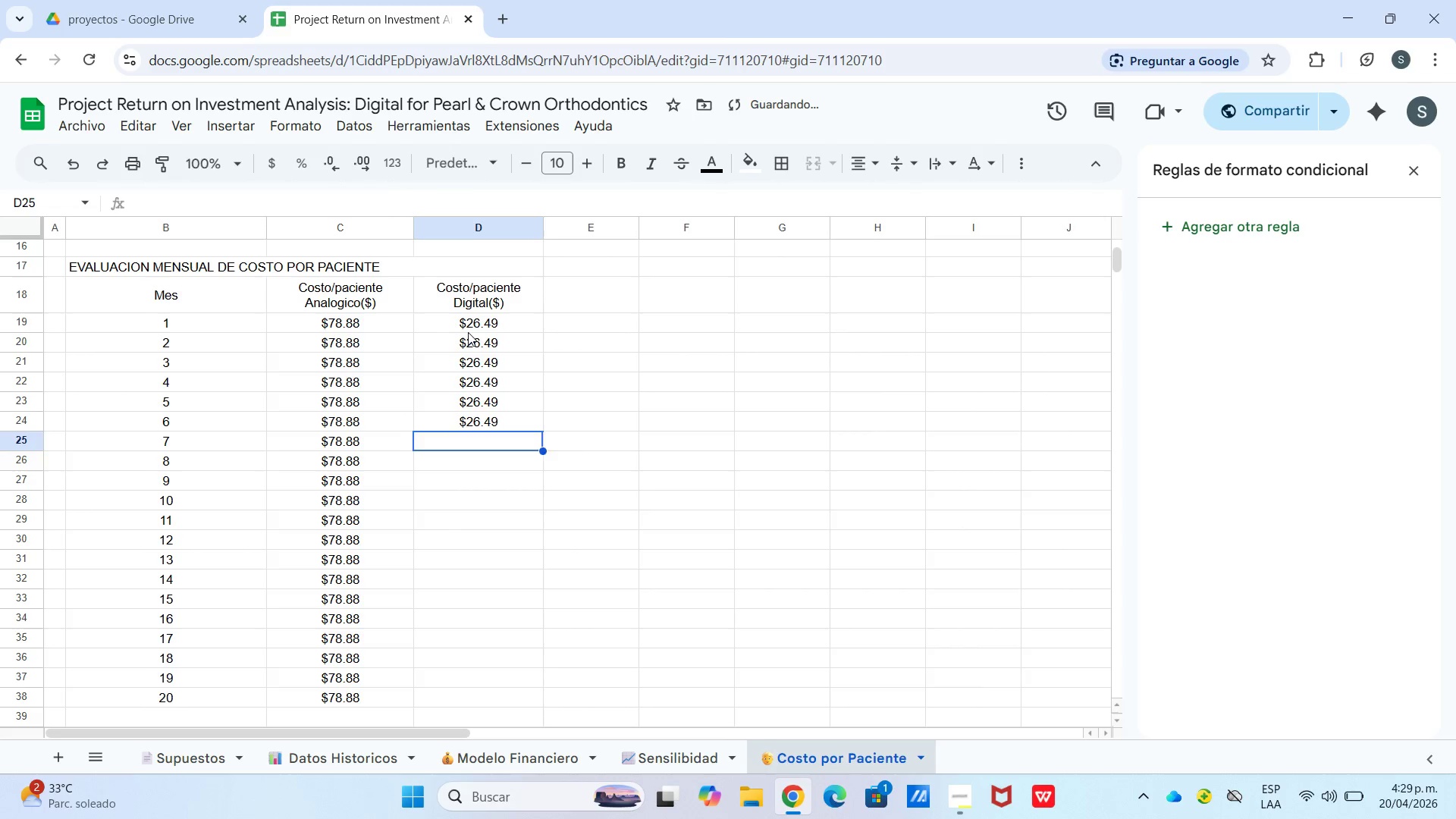 
key(Enter)
 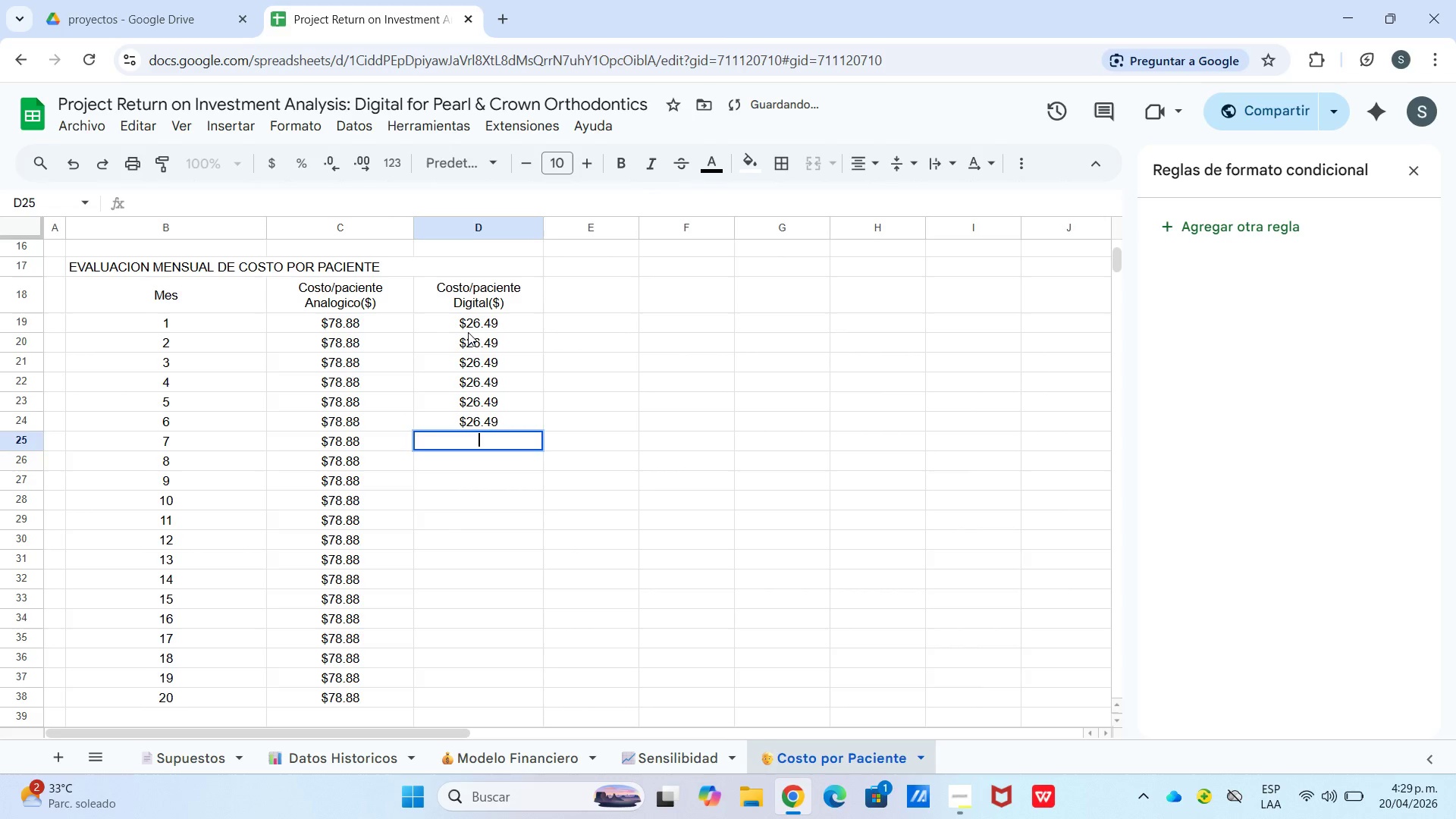 
key(Control+V)
 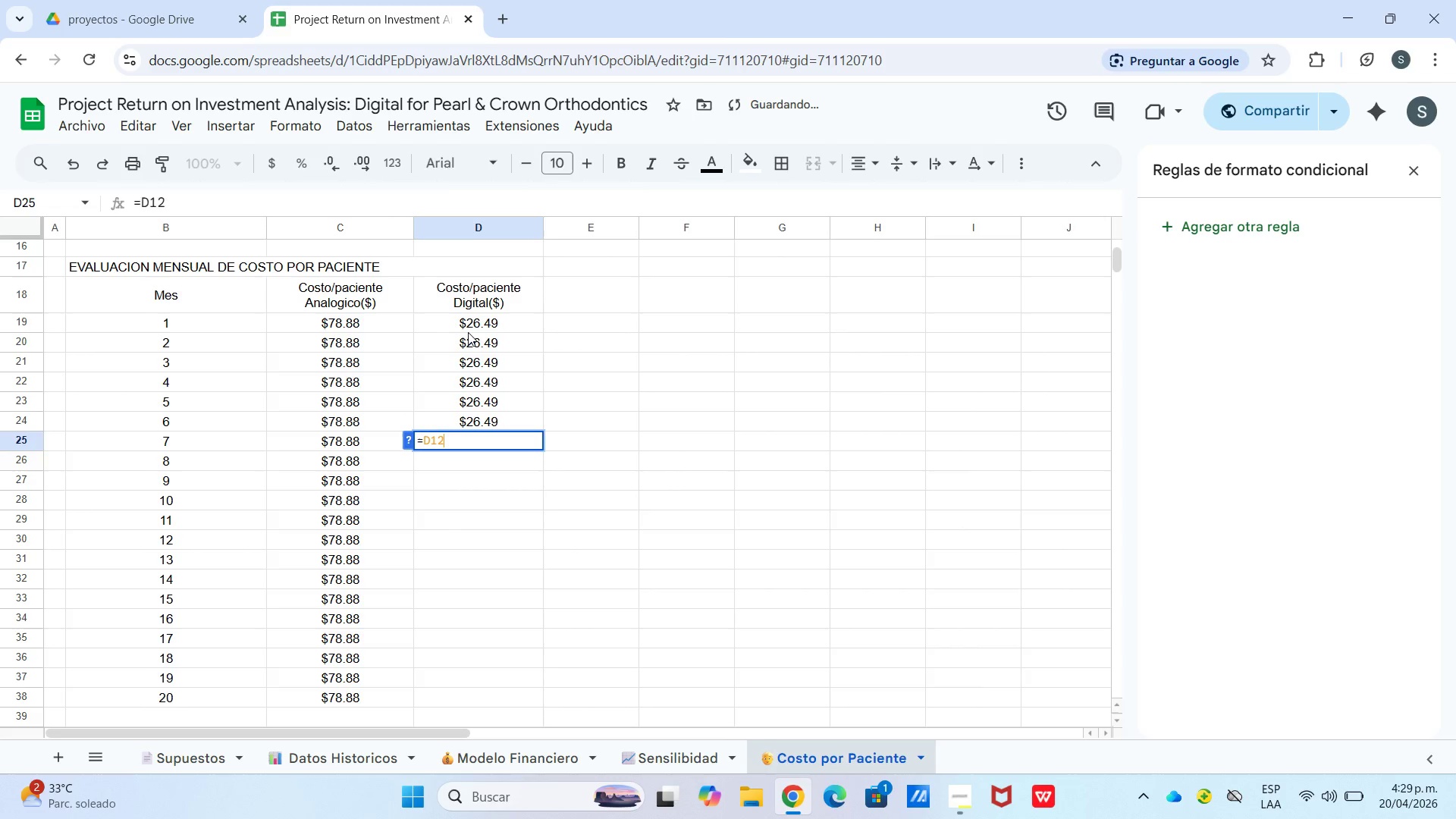 
key(Control+Enter)
 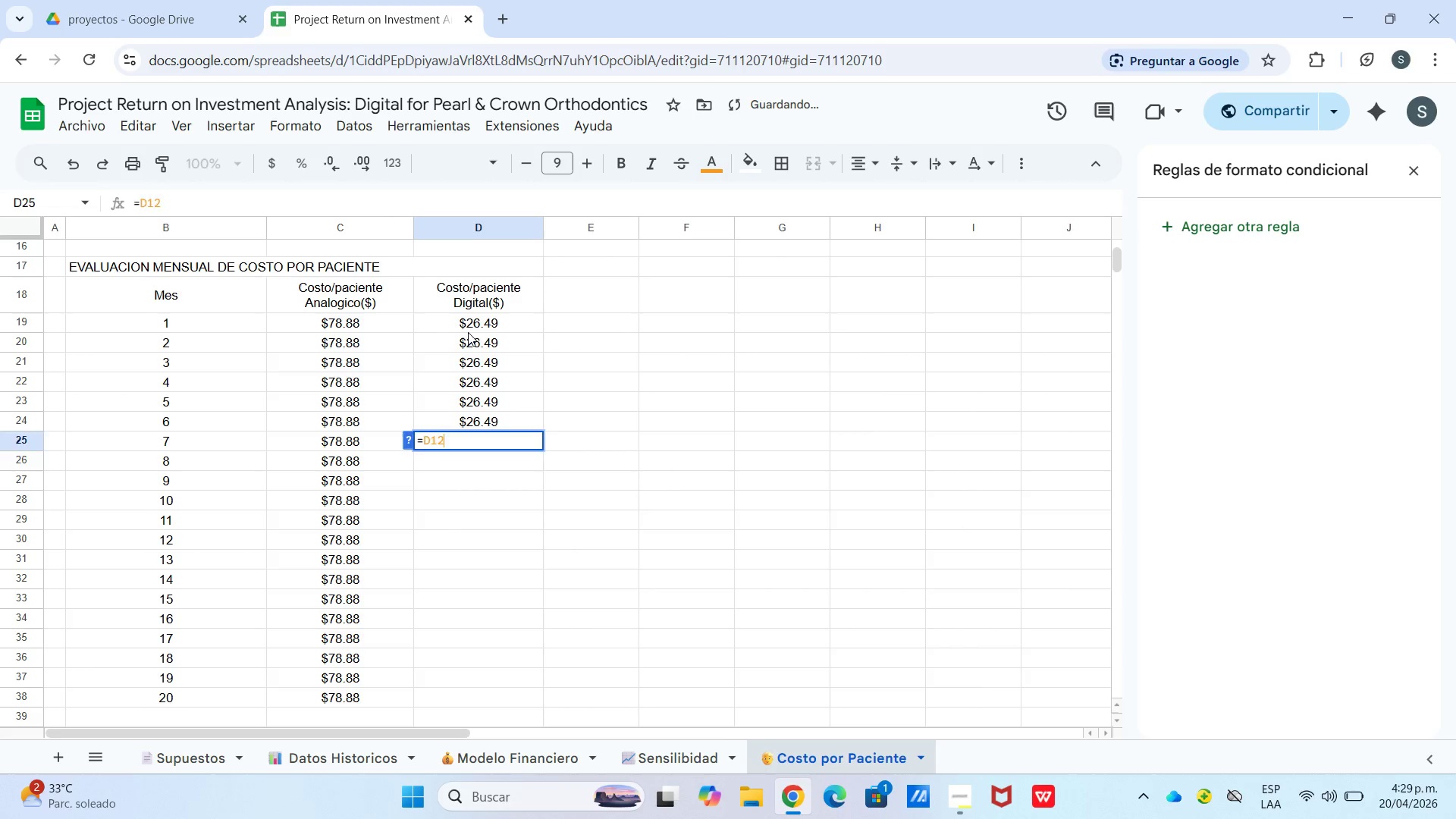 
key(Enter)
 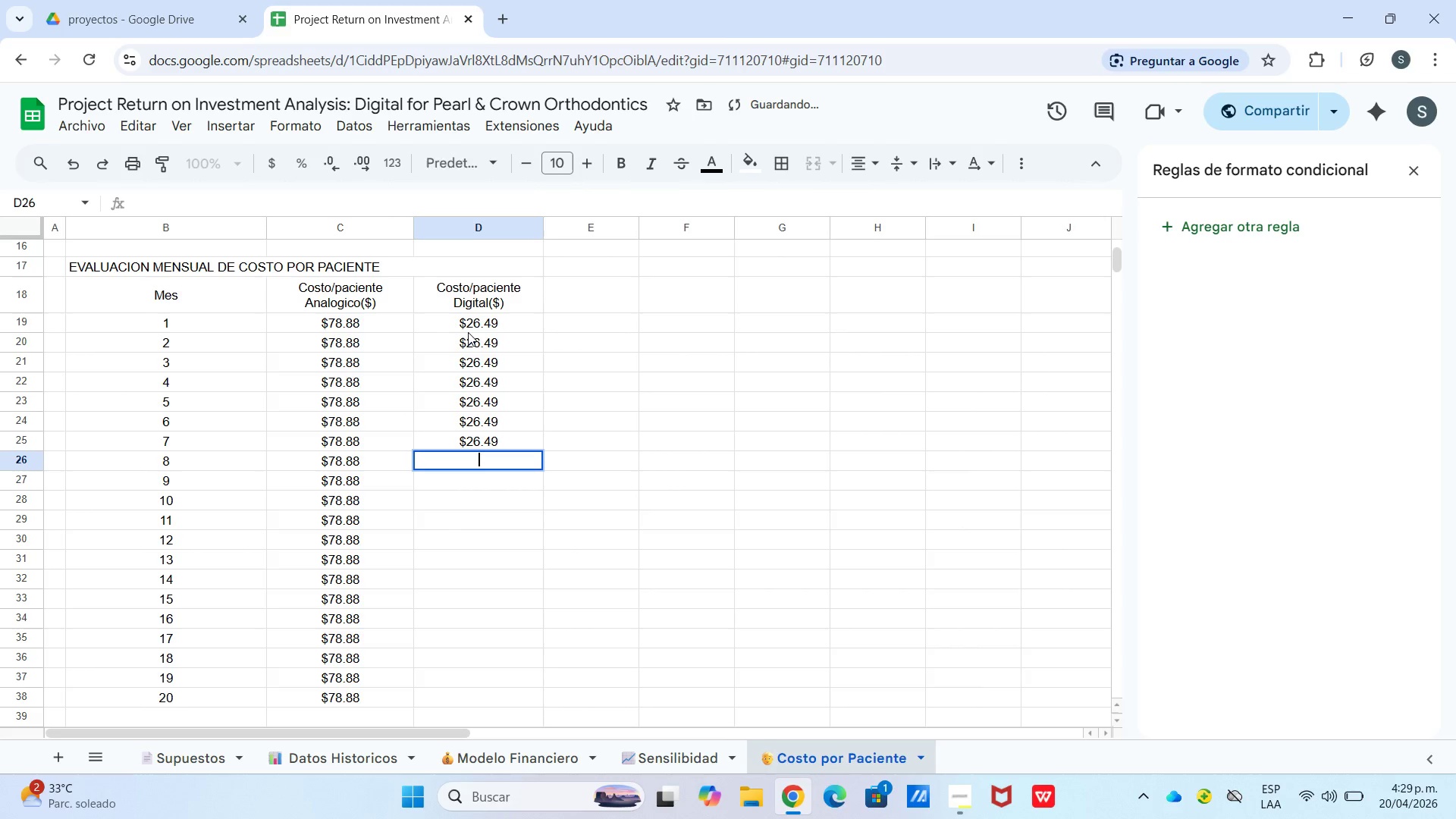 
key(Control+V)
 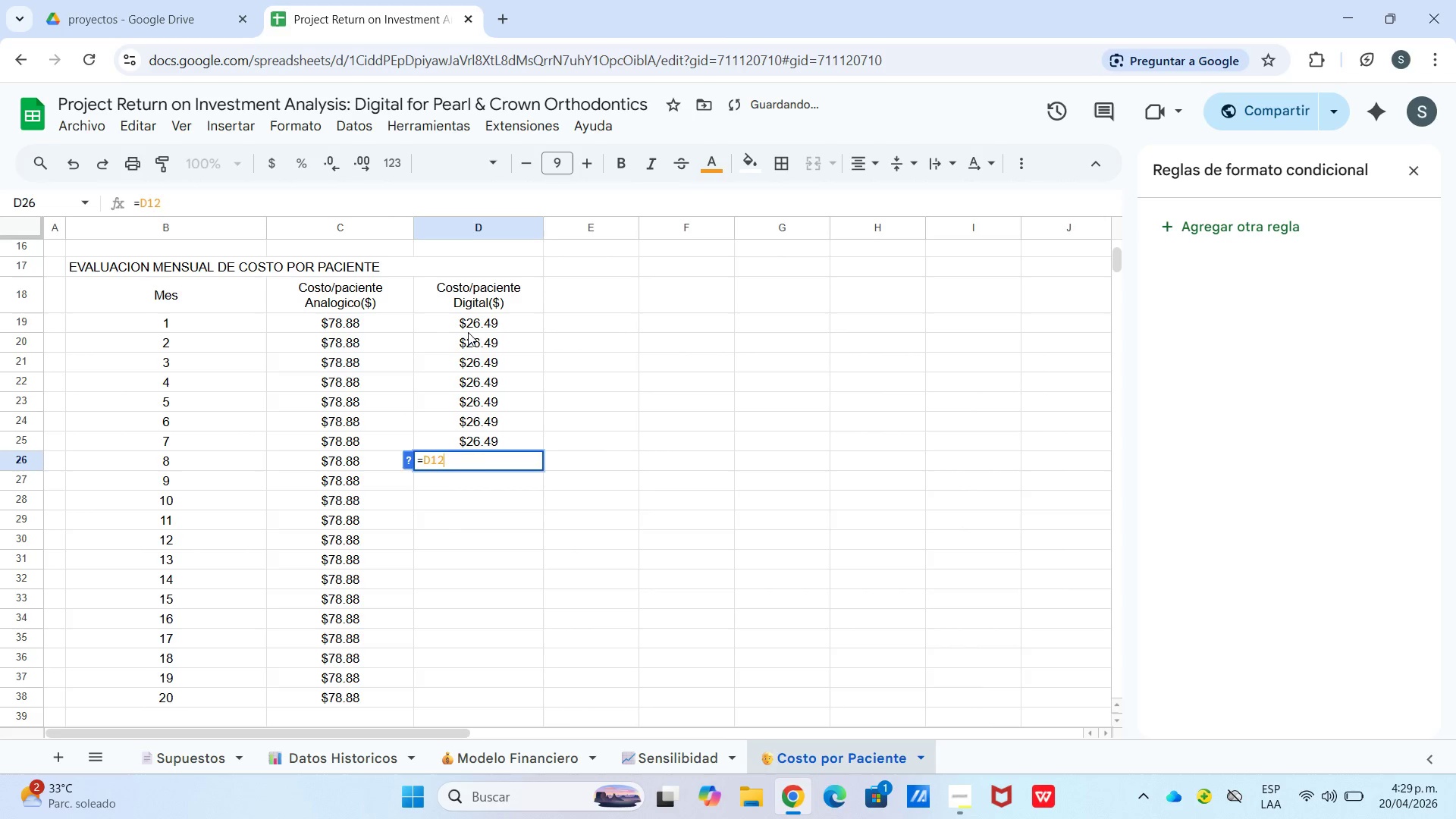 
key(Control+Enter)
 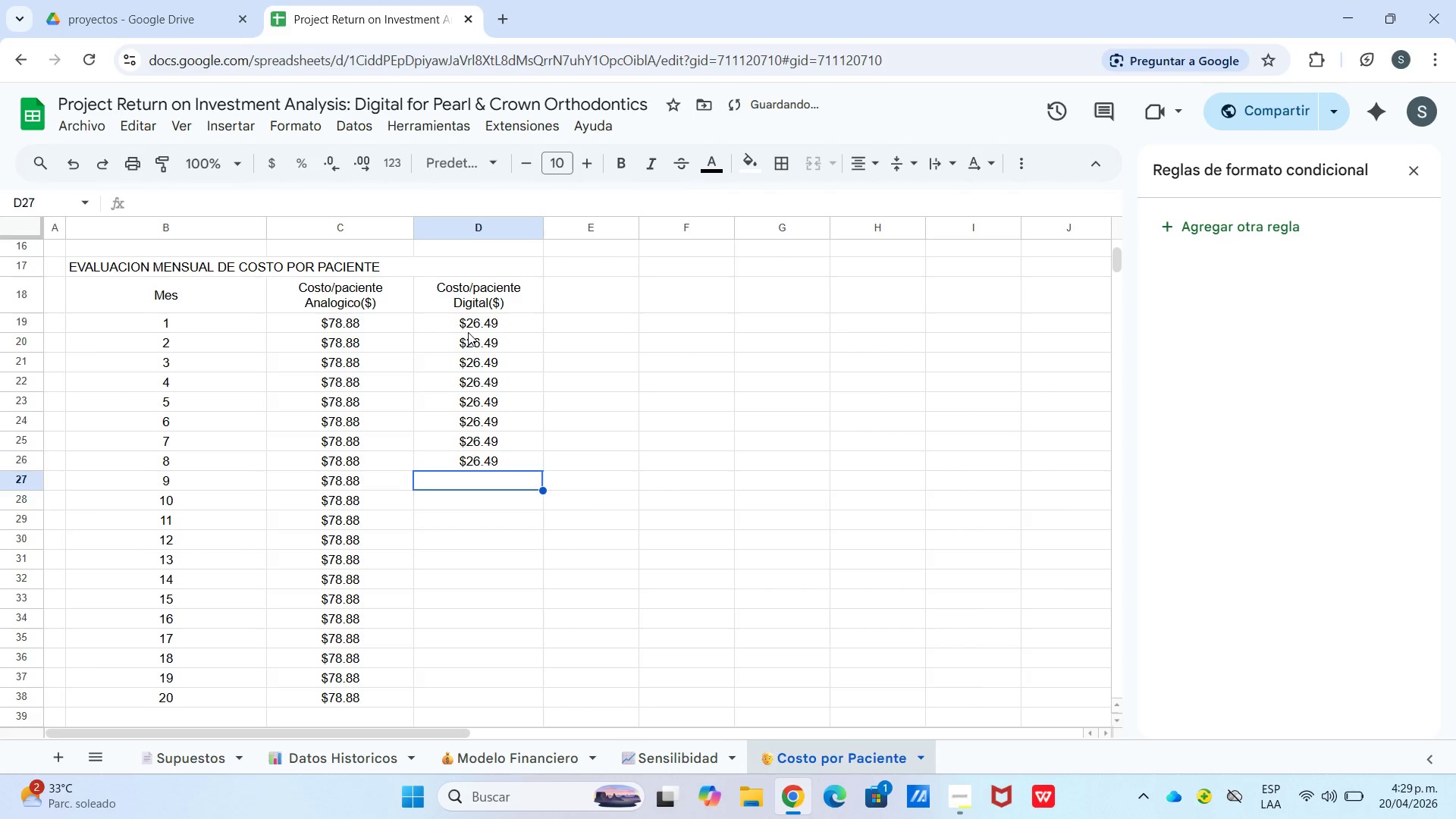 
key(Enter)
 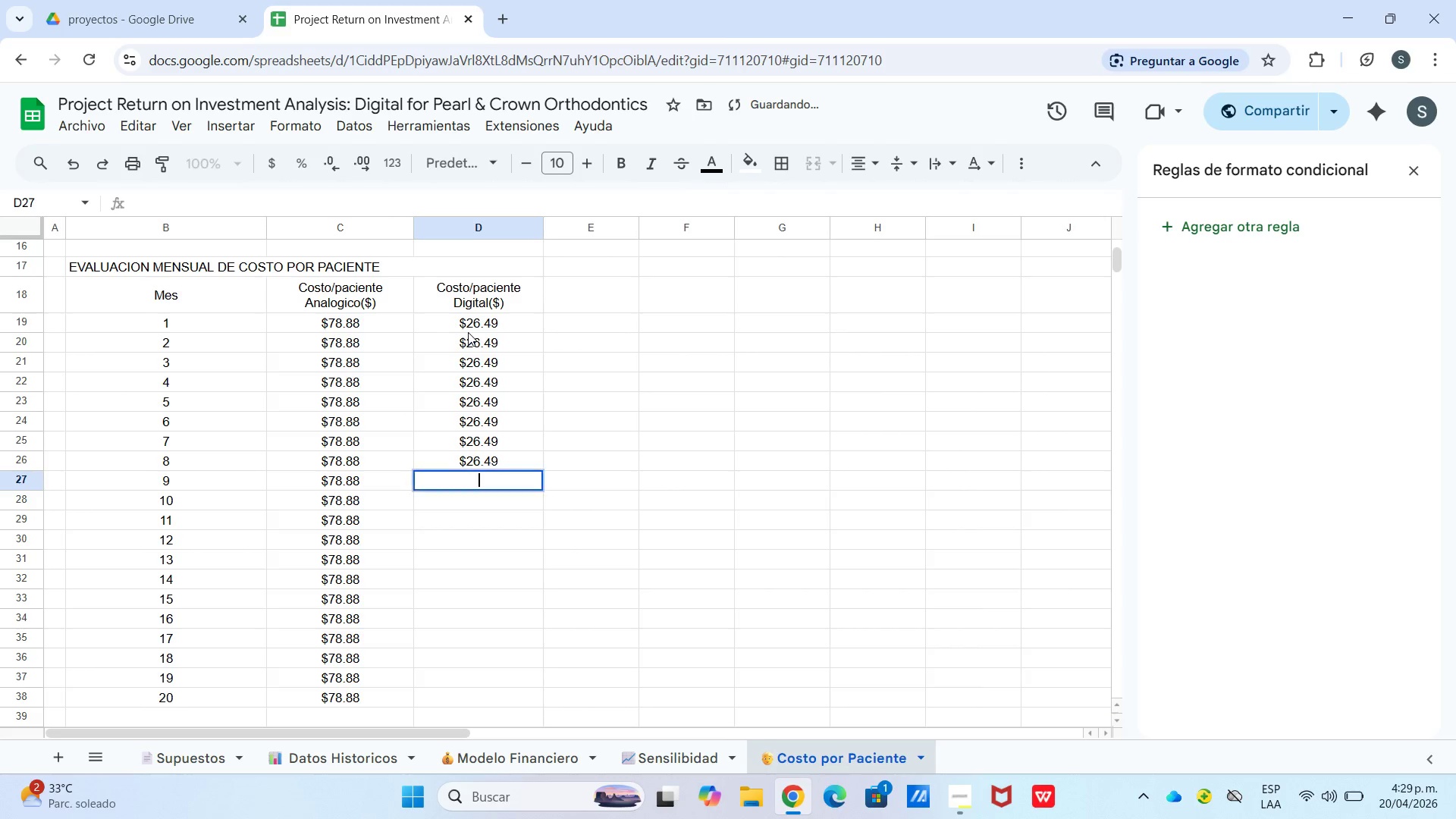 
key(Control+V)
 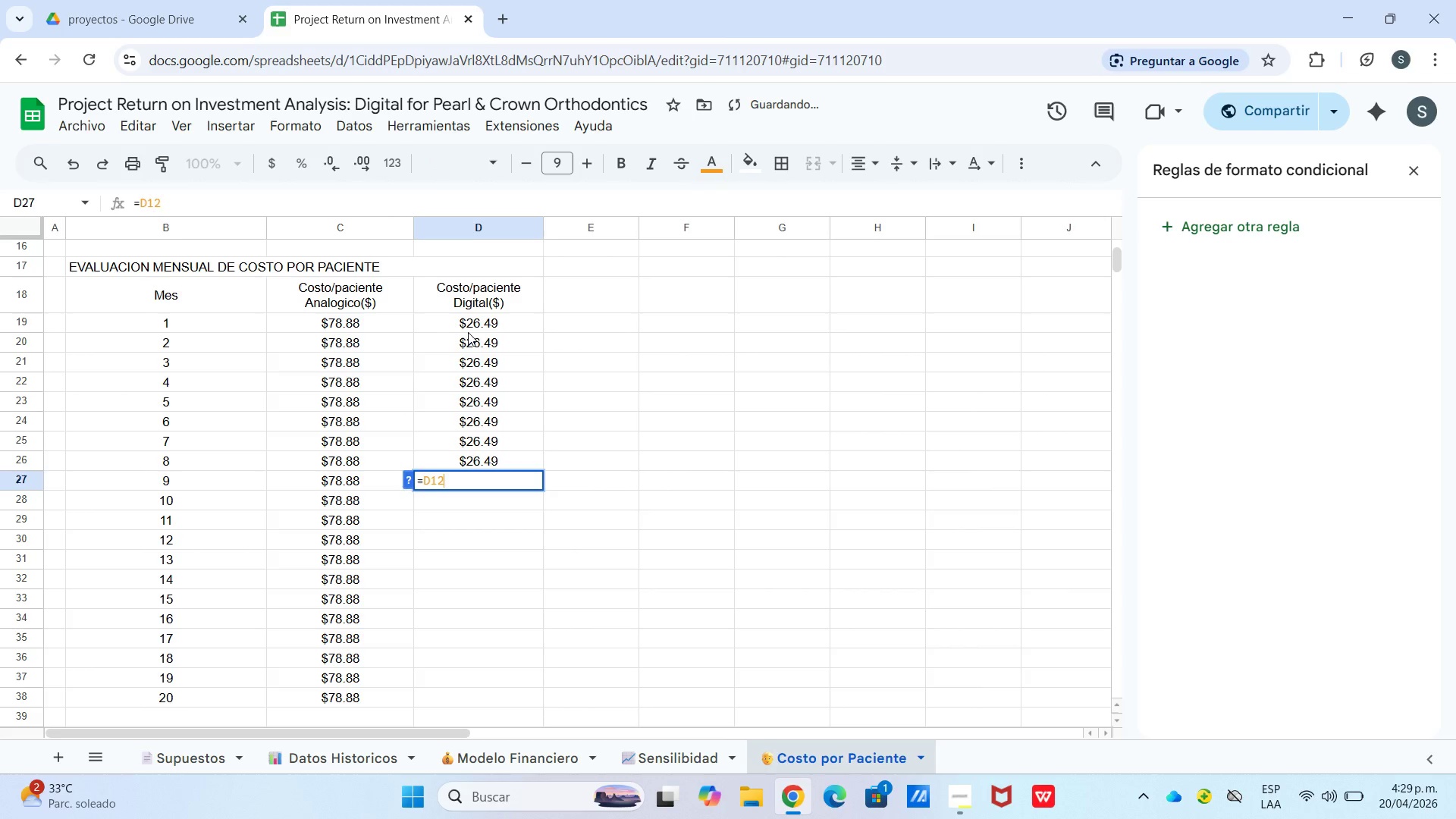 
key(Control+Enter)
 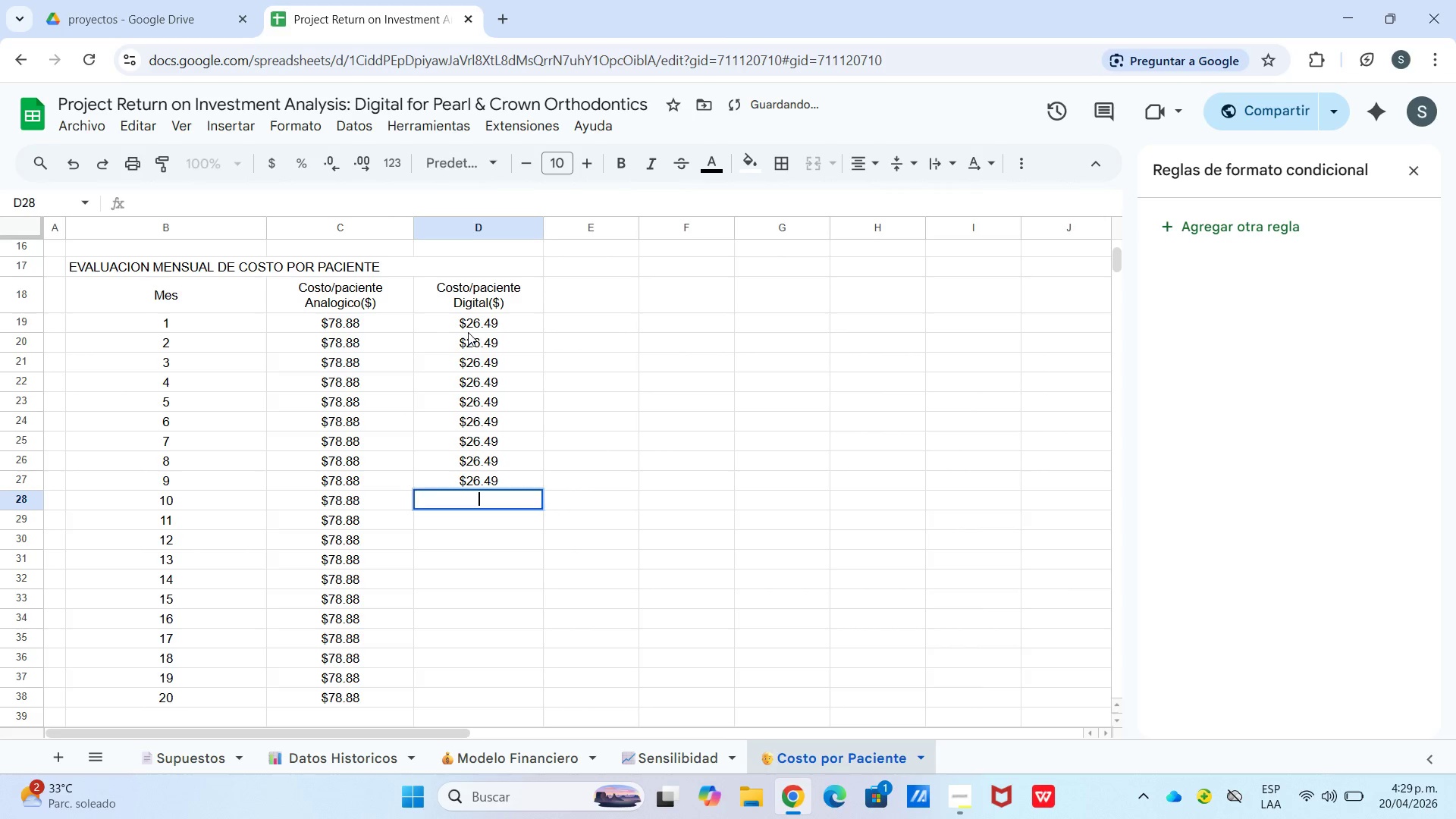 
key(Enter)
 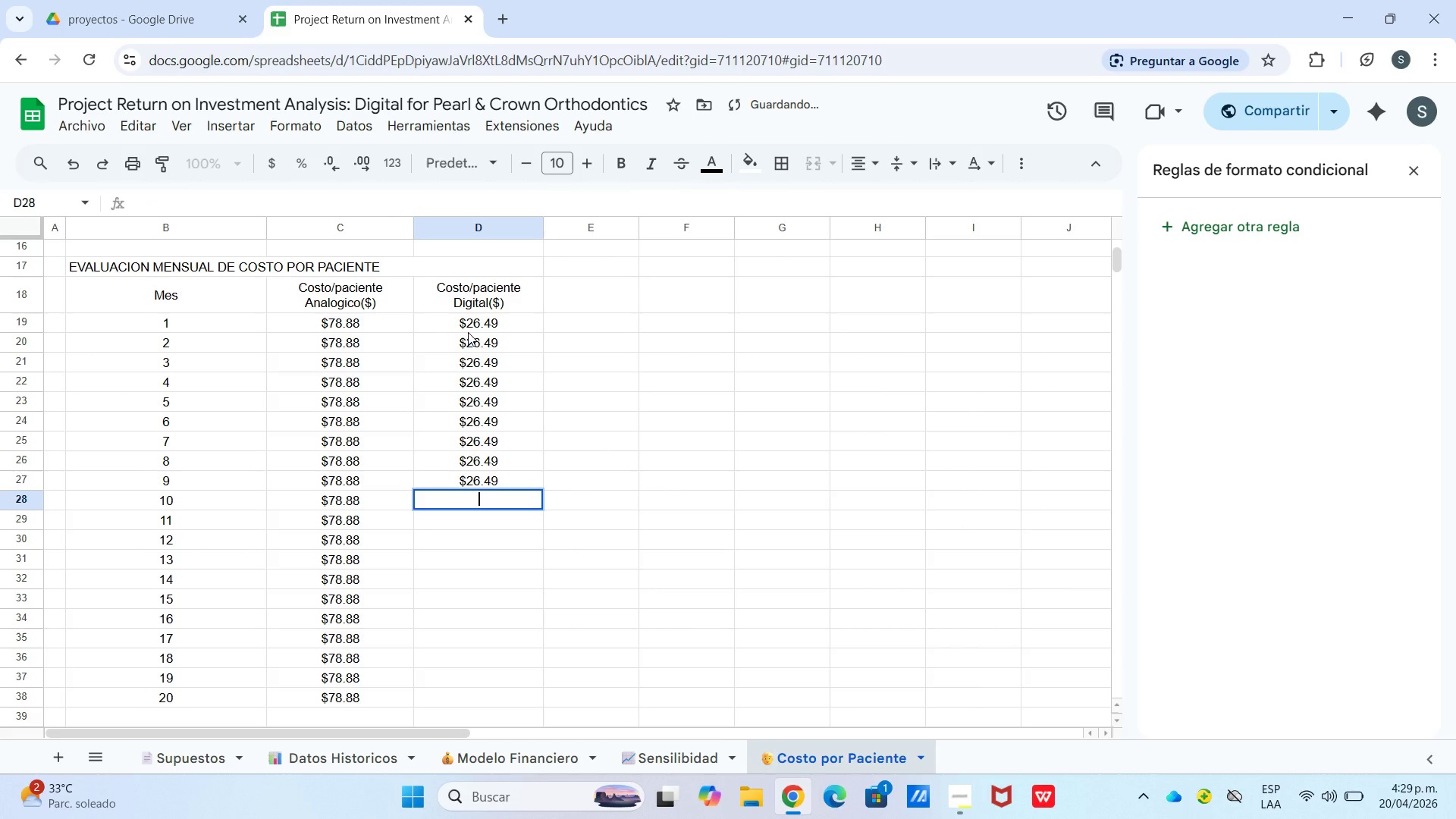 
key(Control+V)
 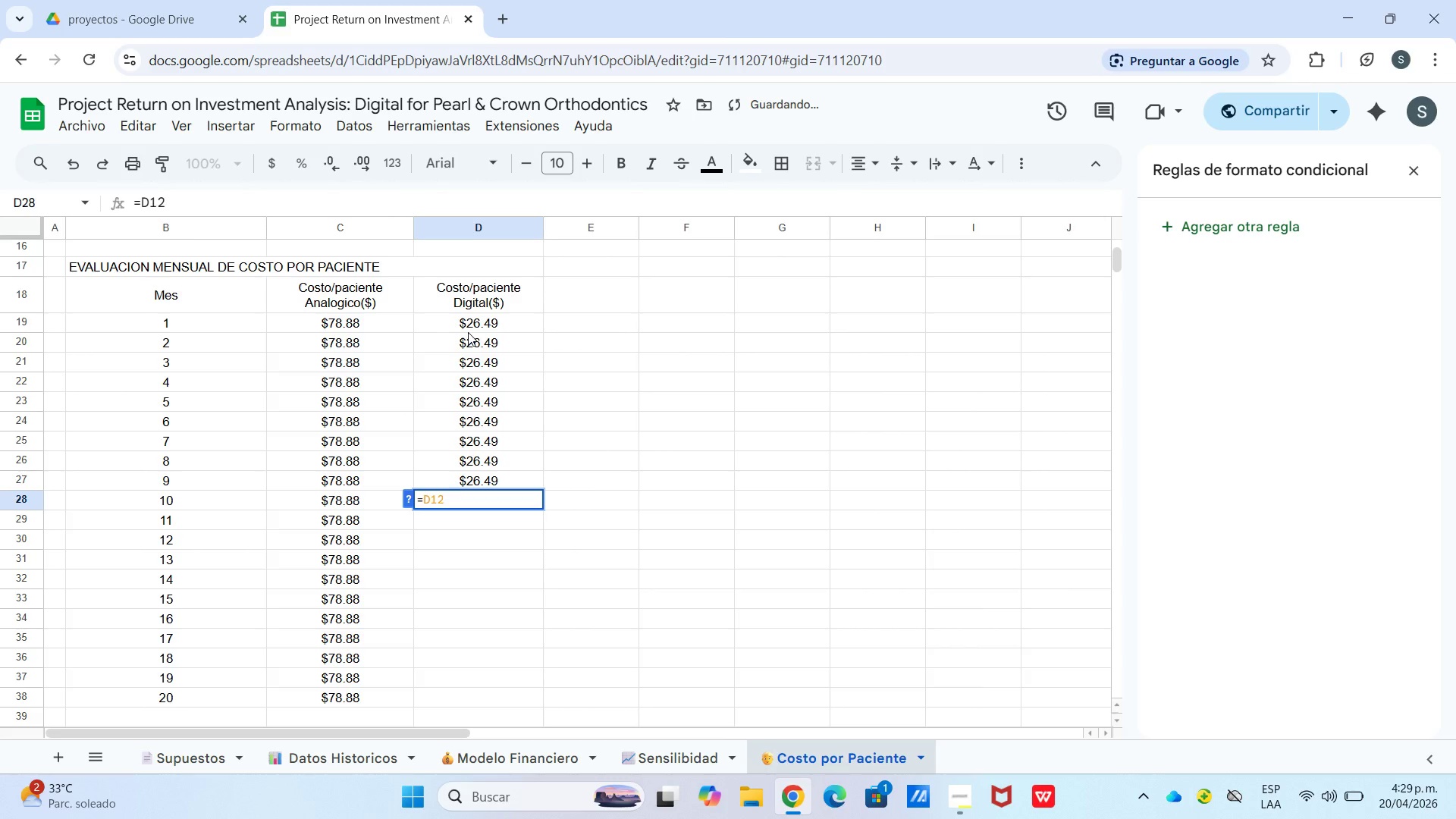 
key(Enter)
 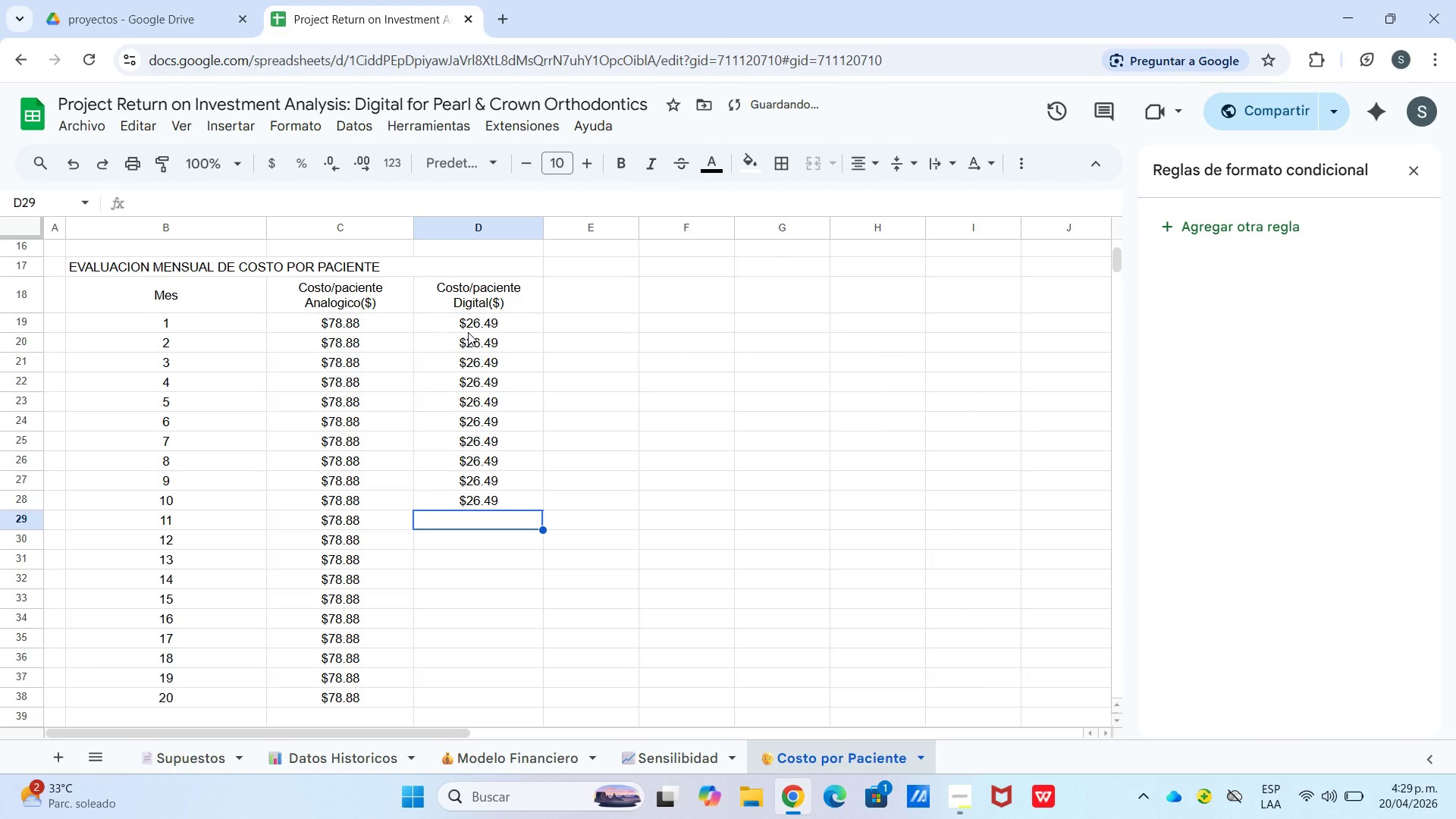 
hold_key(key=ControlLeft, duration=0.34)
 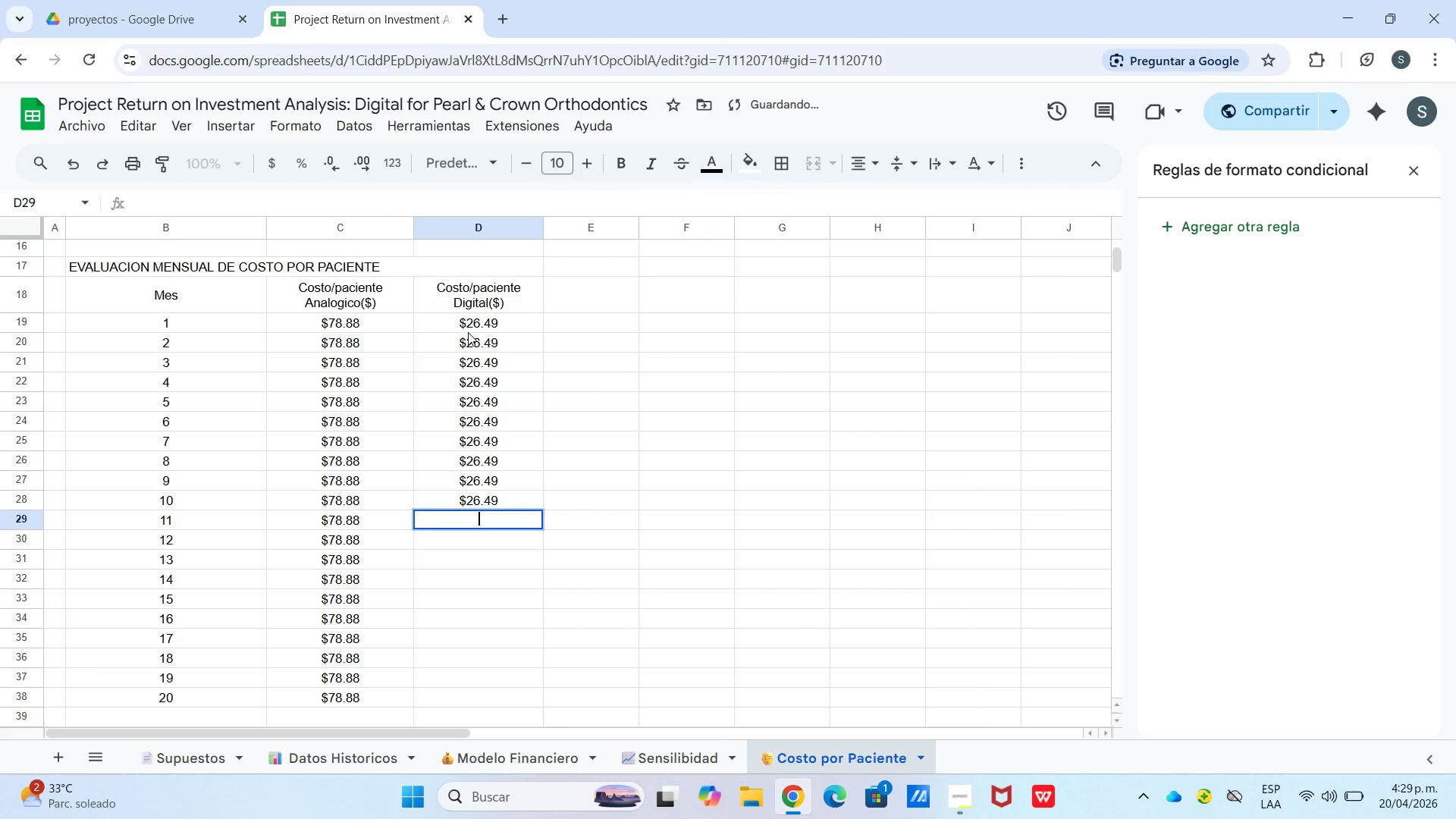 
key(Enter)
 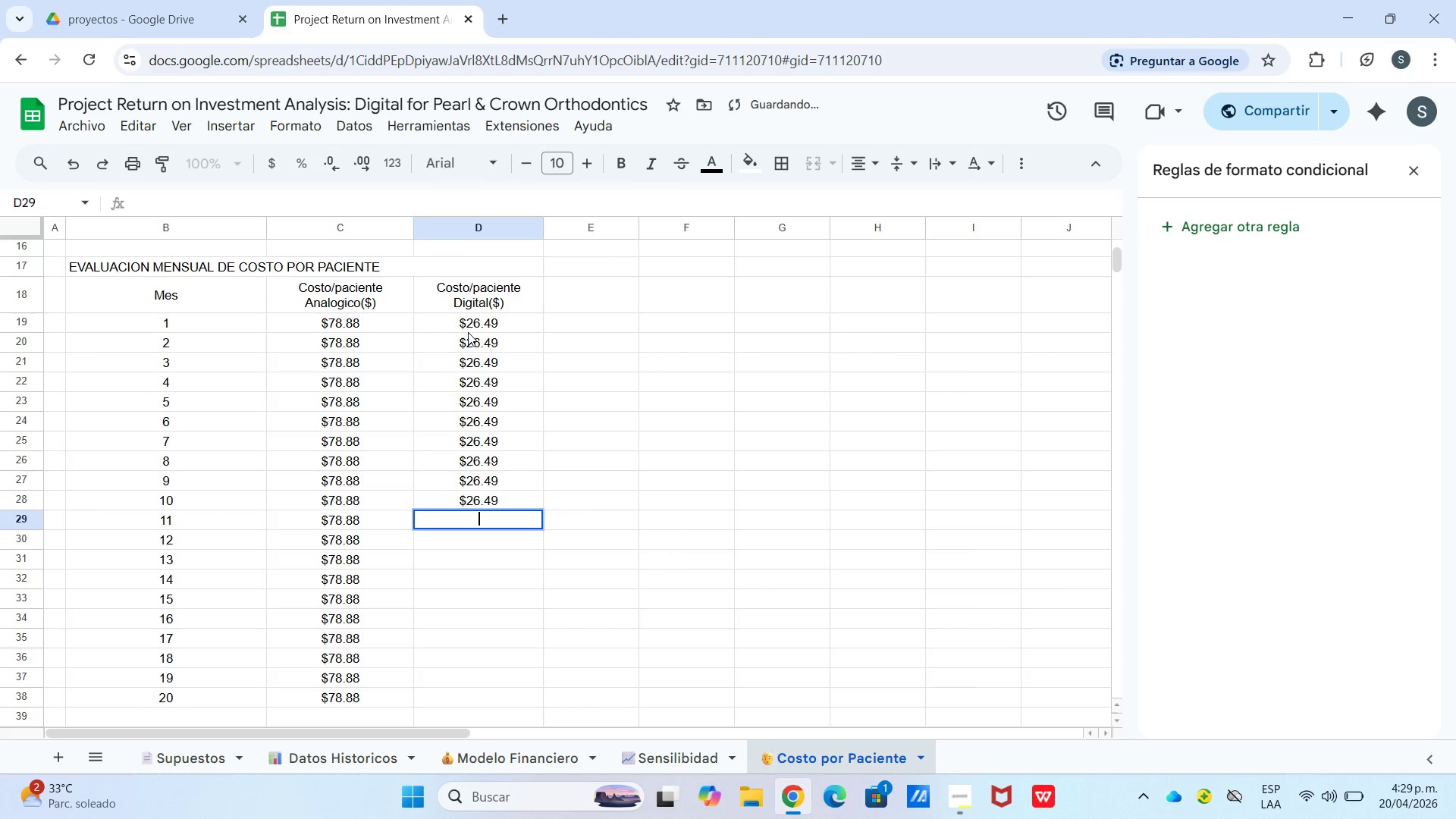 
key(Control+V)
 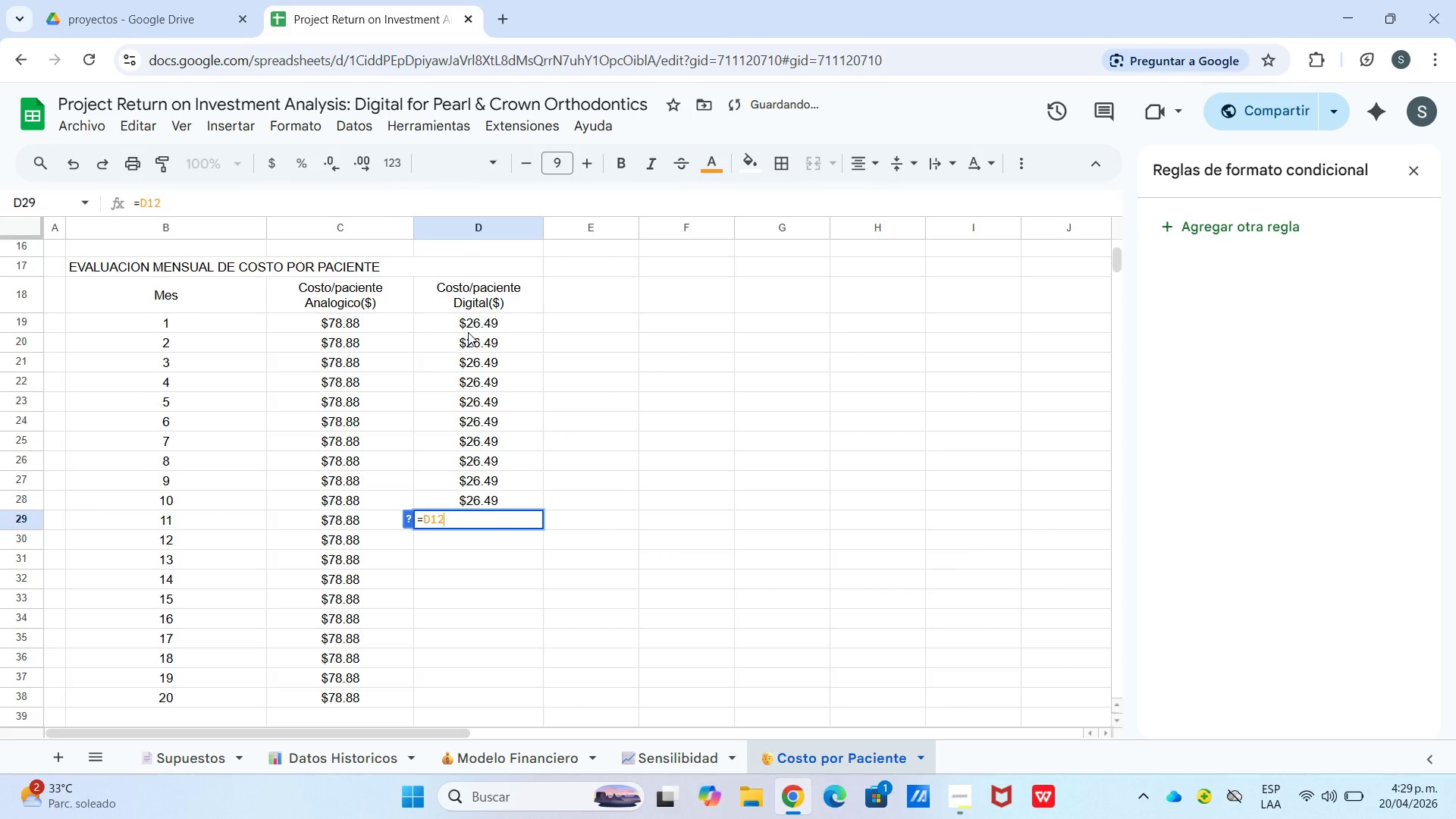 
key(Control+Enter)
 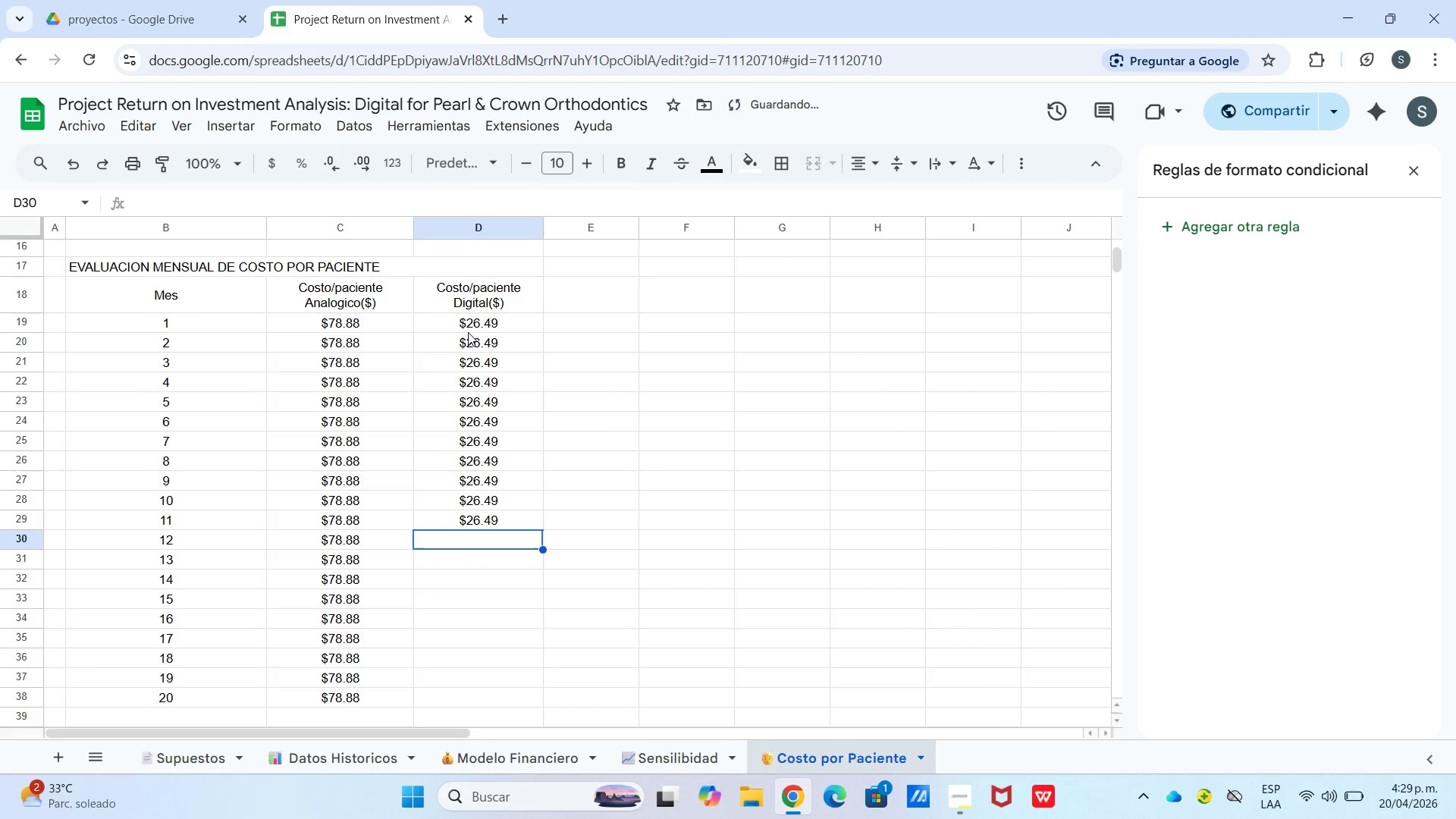 
key(Enter)
 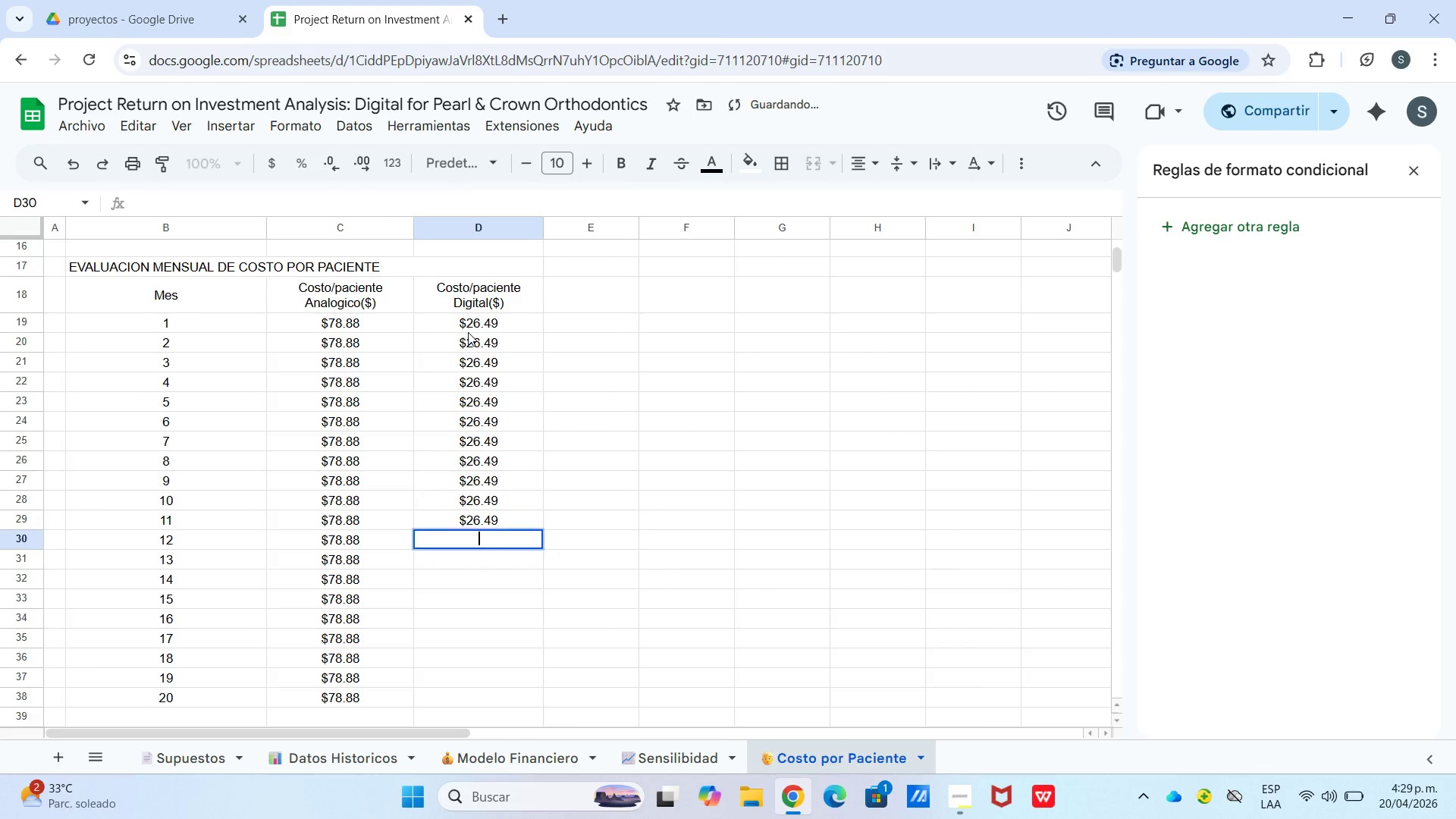 
key(Control+V)
 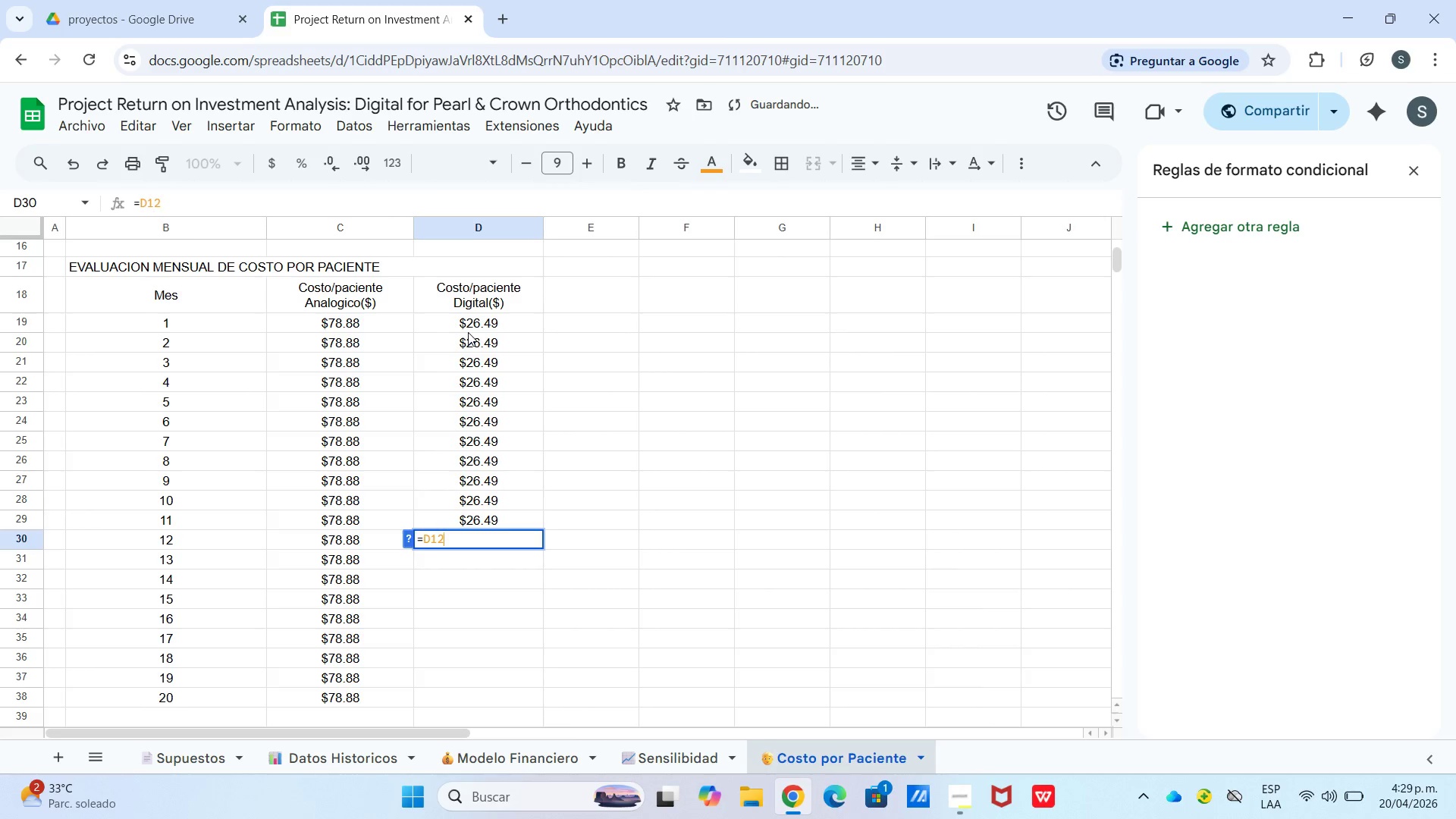 
key(Control+Enter)
 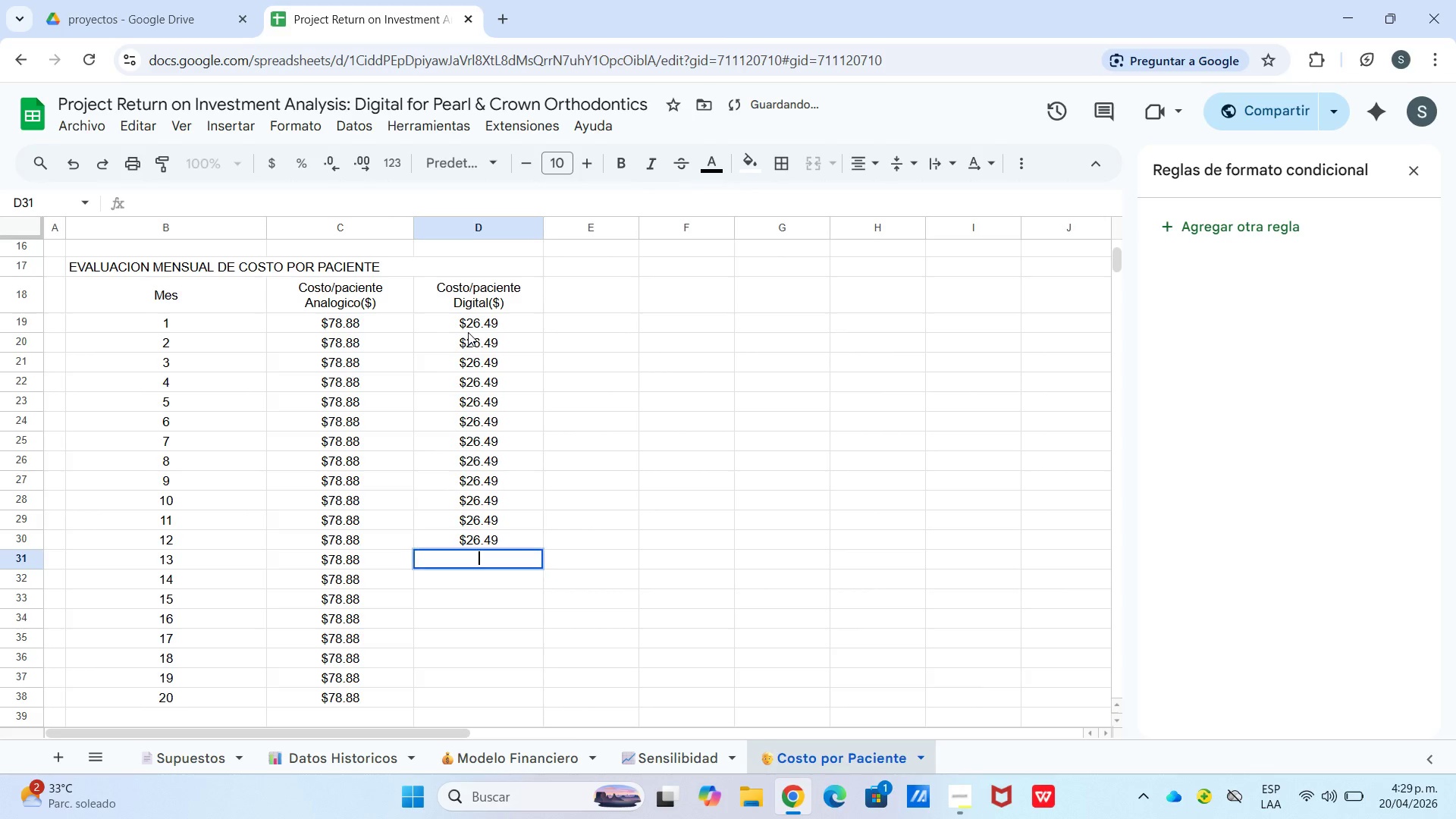 
key(Enter)
 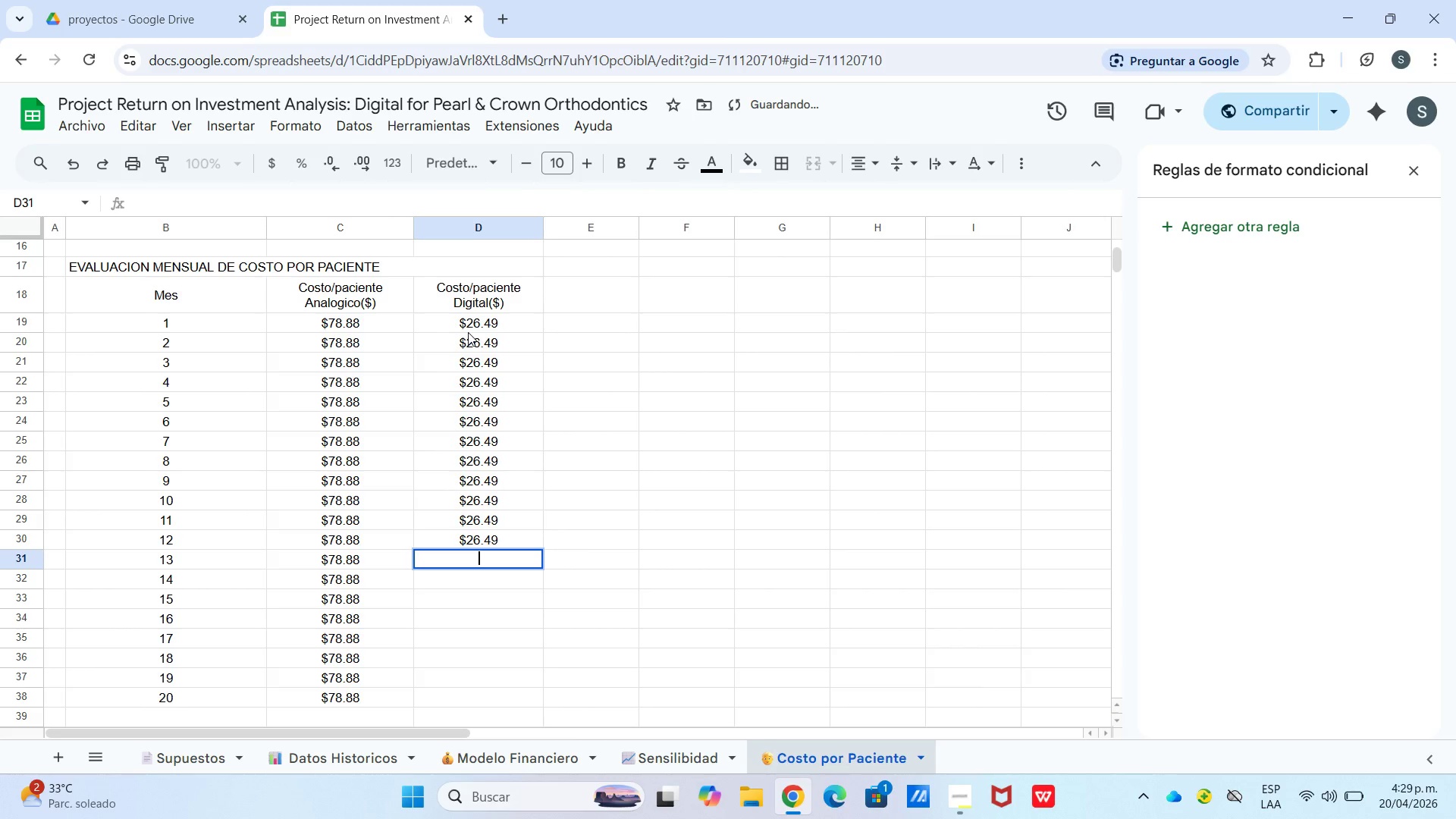 
key(Control+V)
 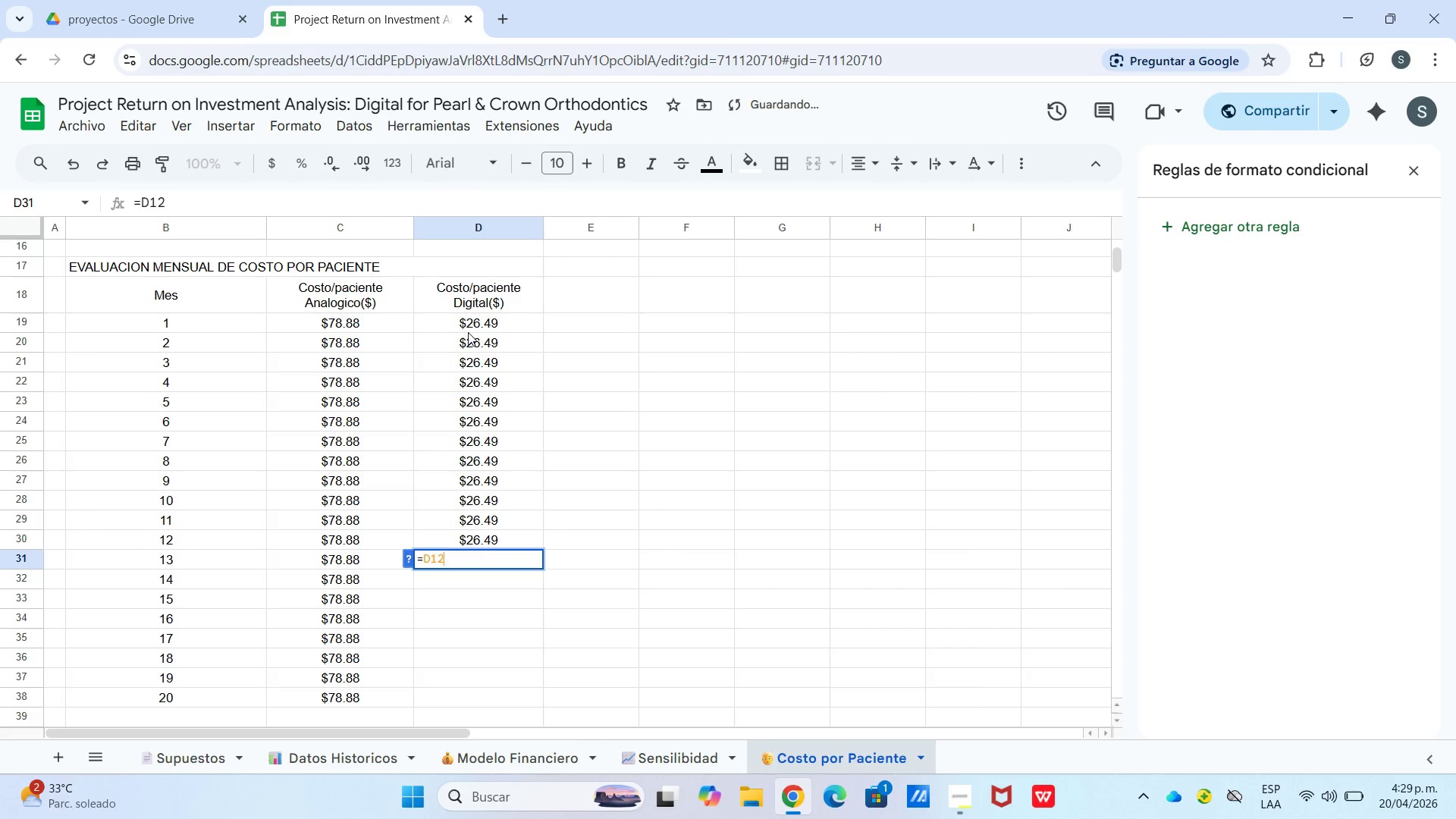 
key(Enter)
 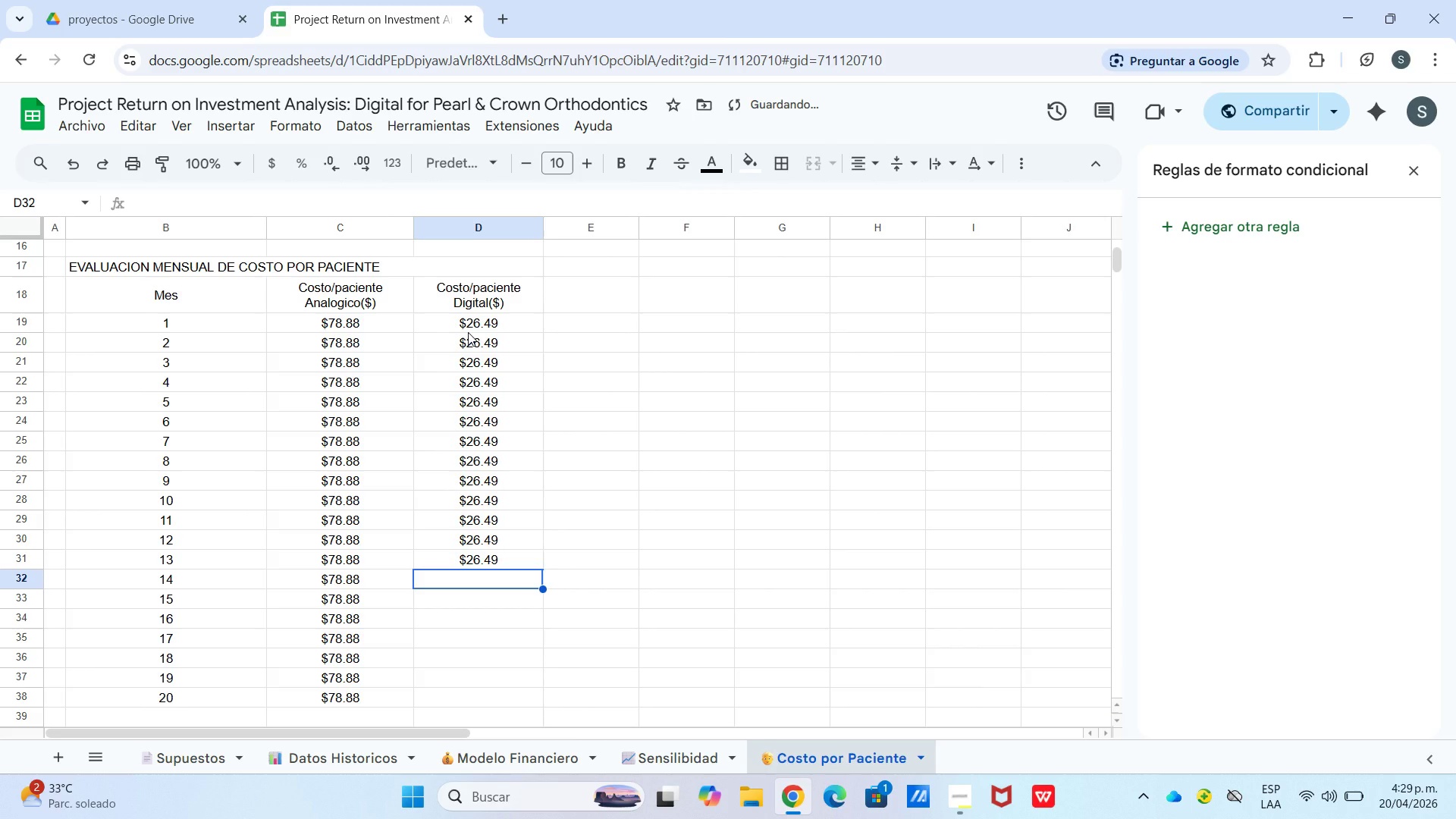 
key(Control+ControlLeft)
 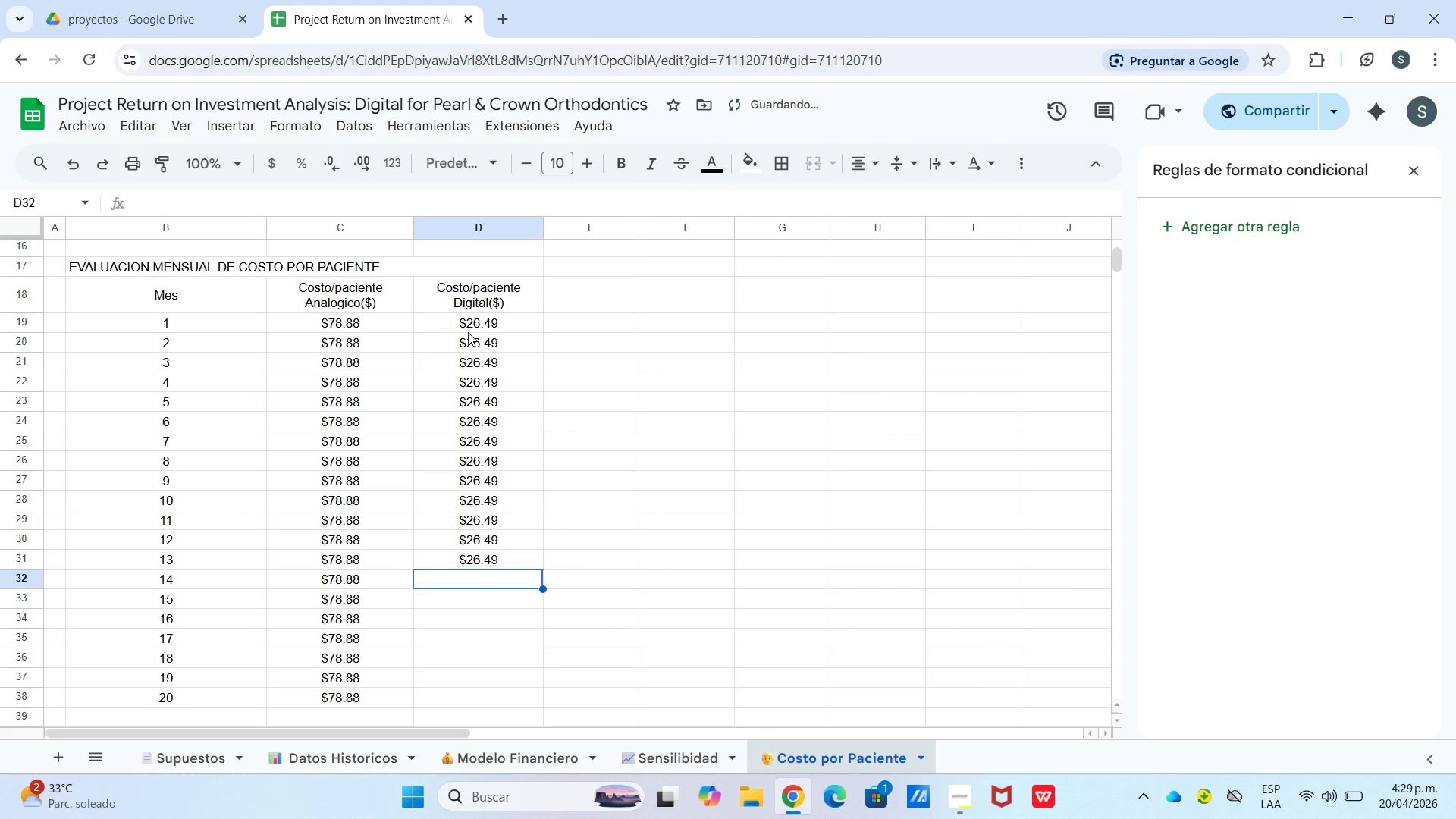 
key(Enter)
 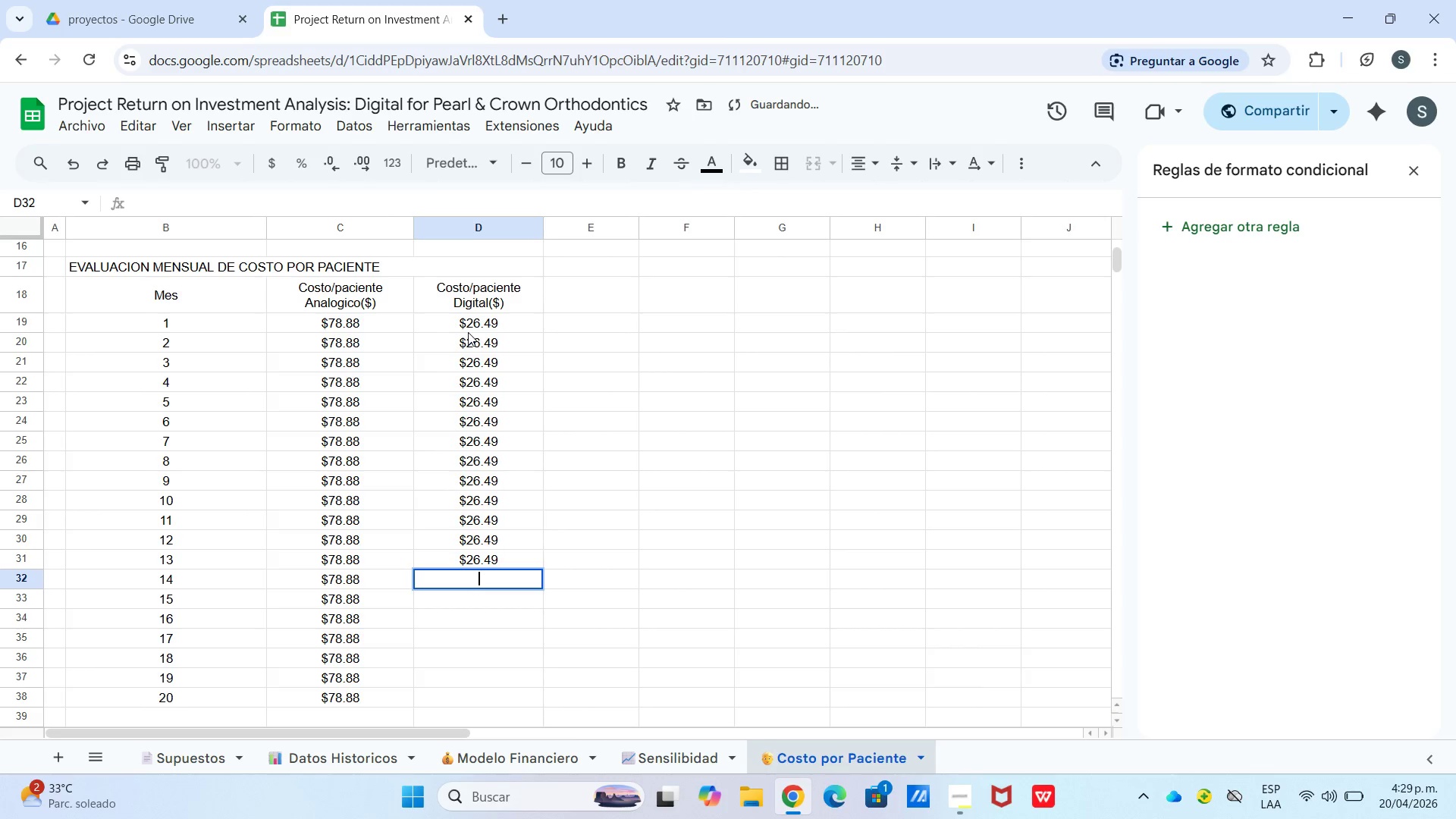 
key(Control+V)
 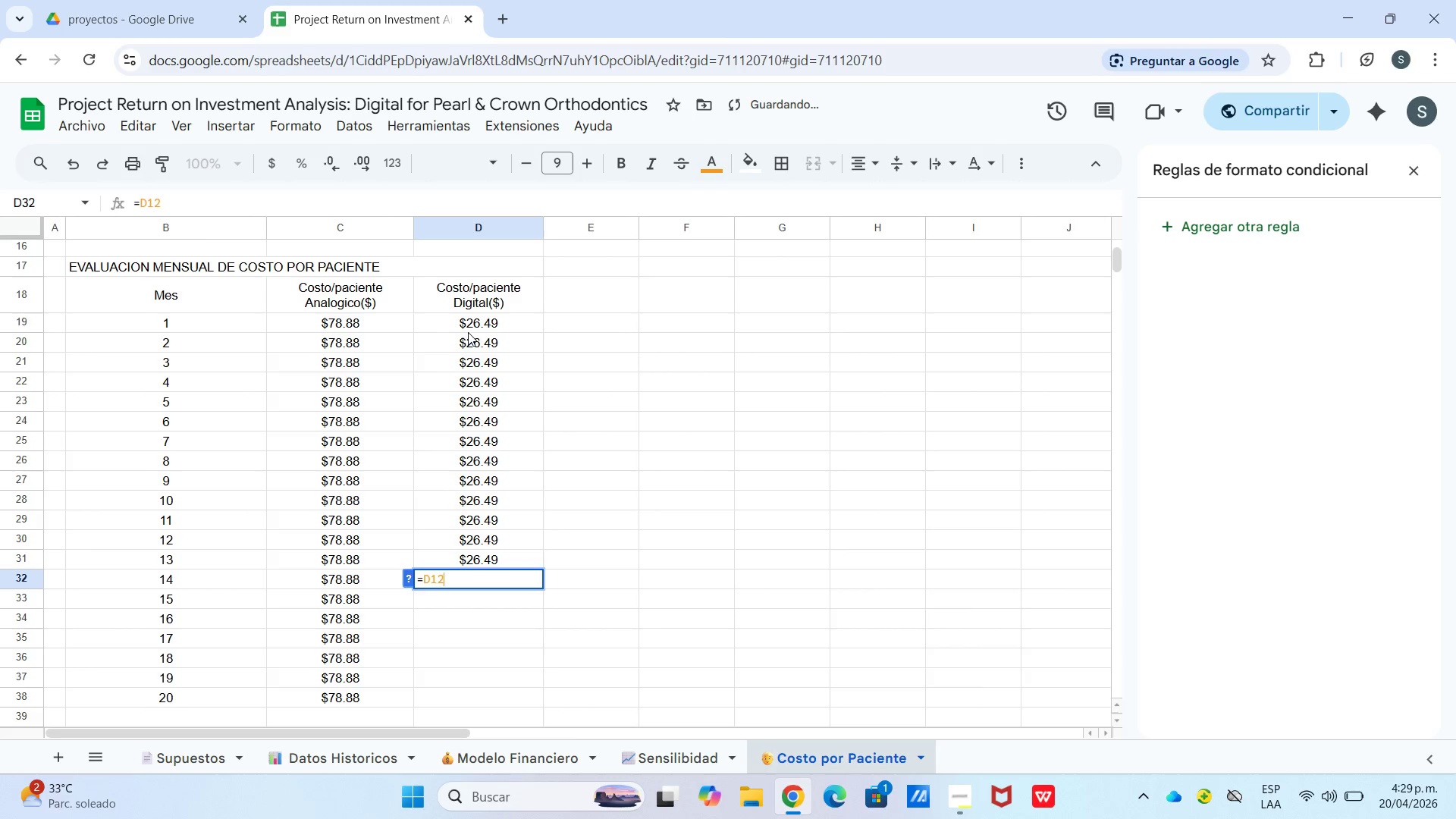 
key(Control+Enter)
 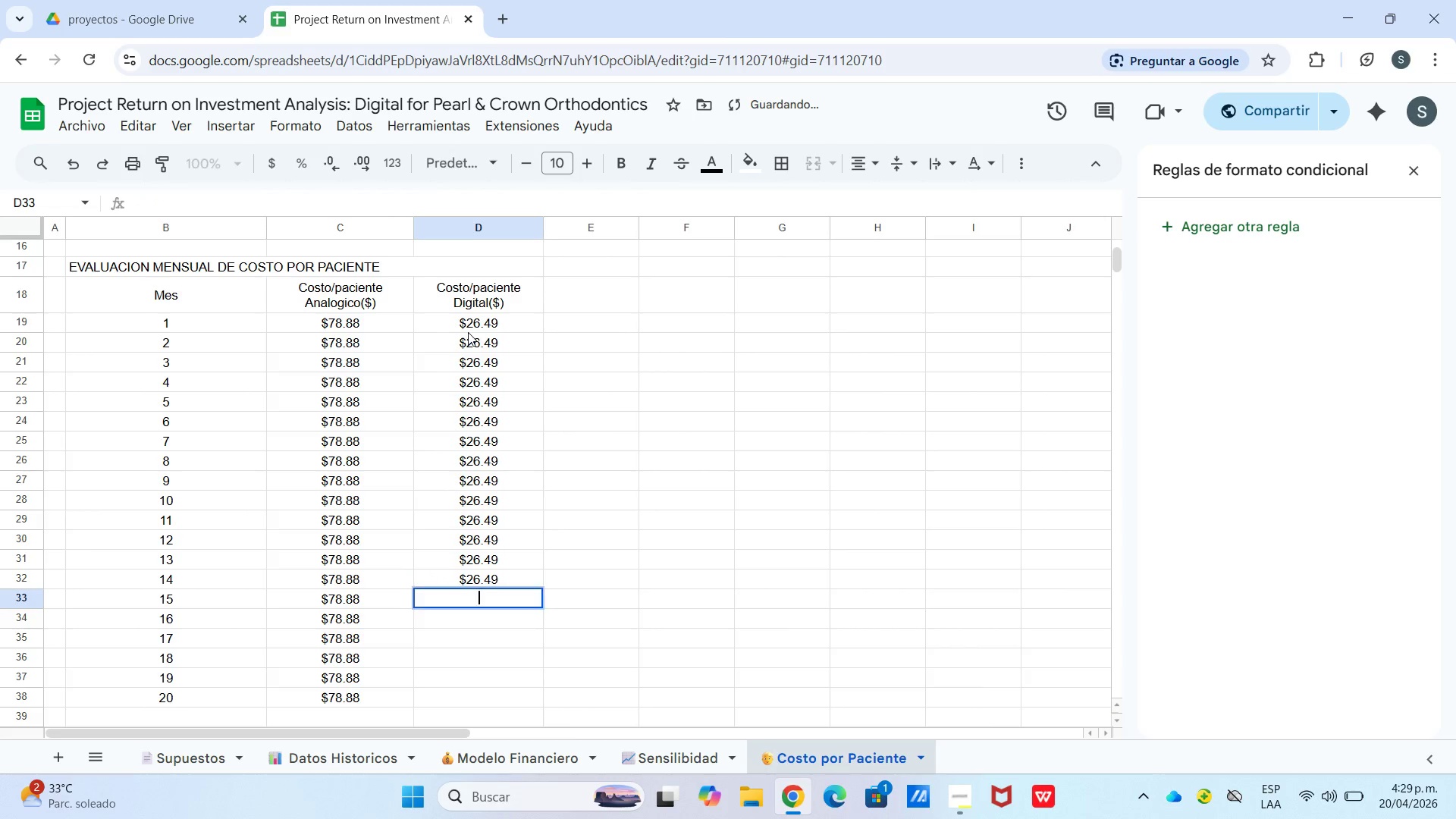 
key(Enter)
 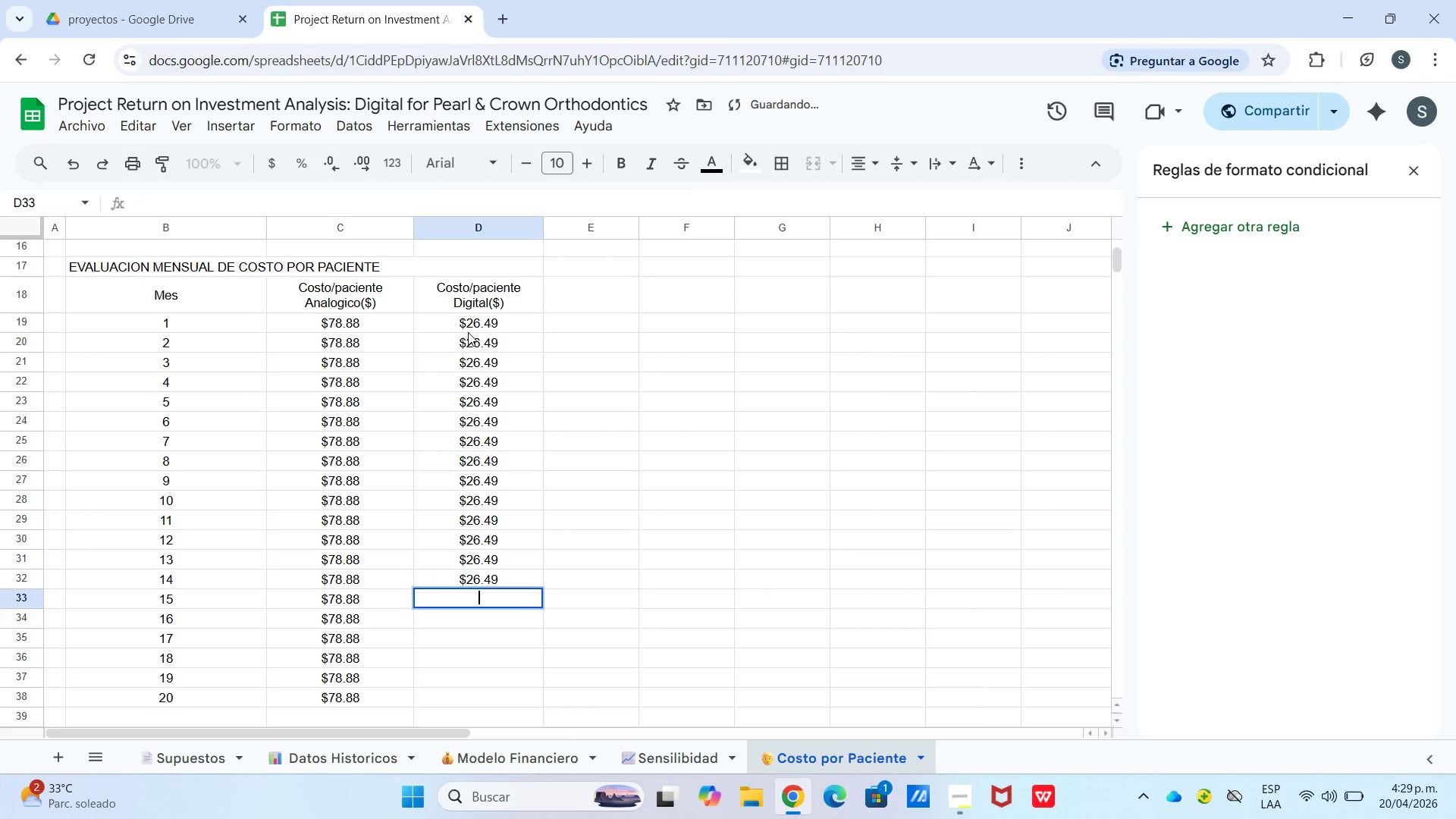 
key(Control+V)
 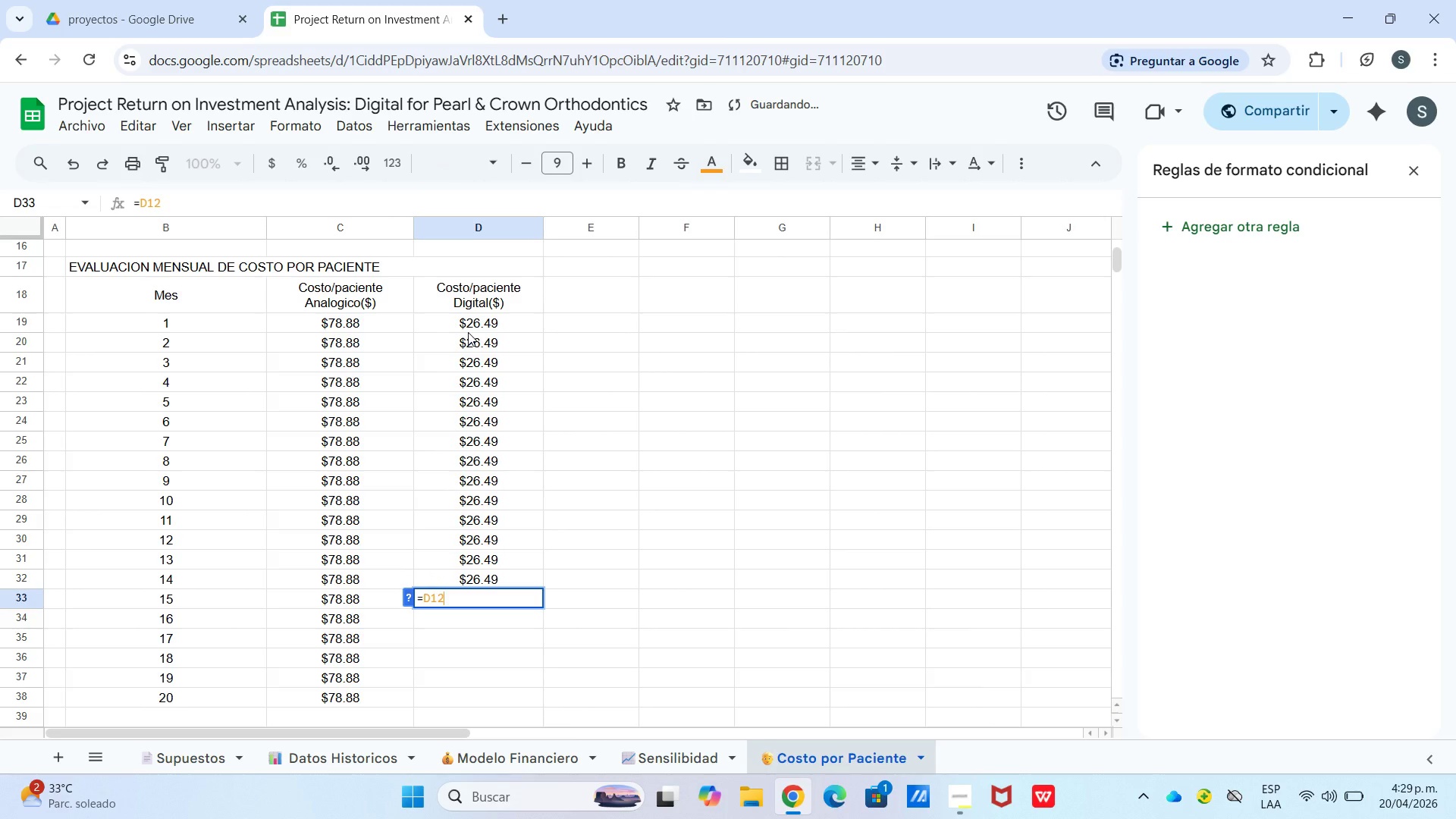 
key(Control+Enter)
 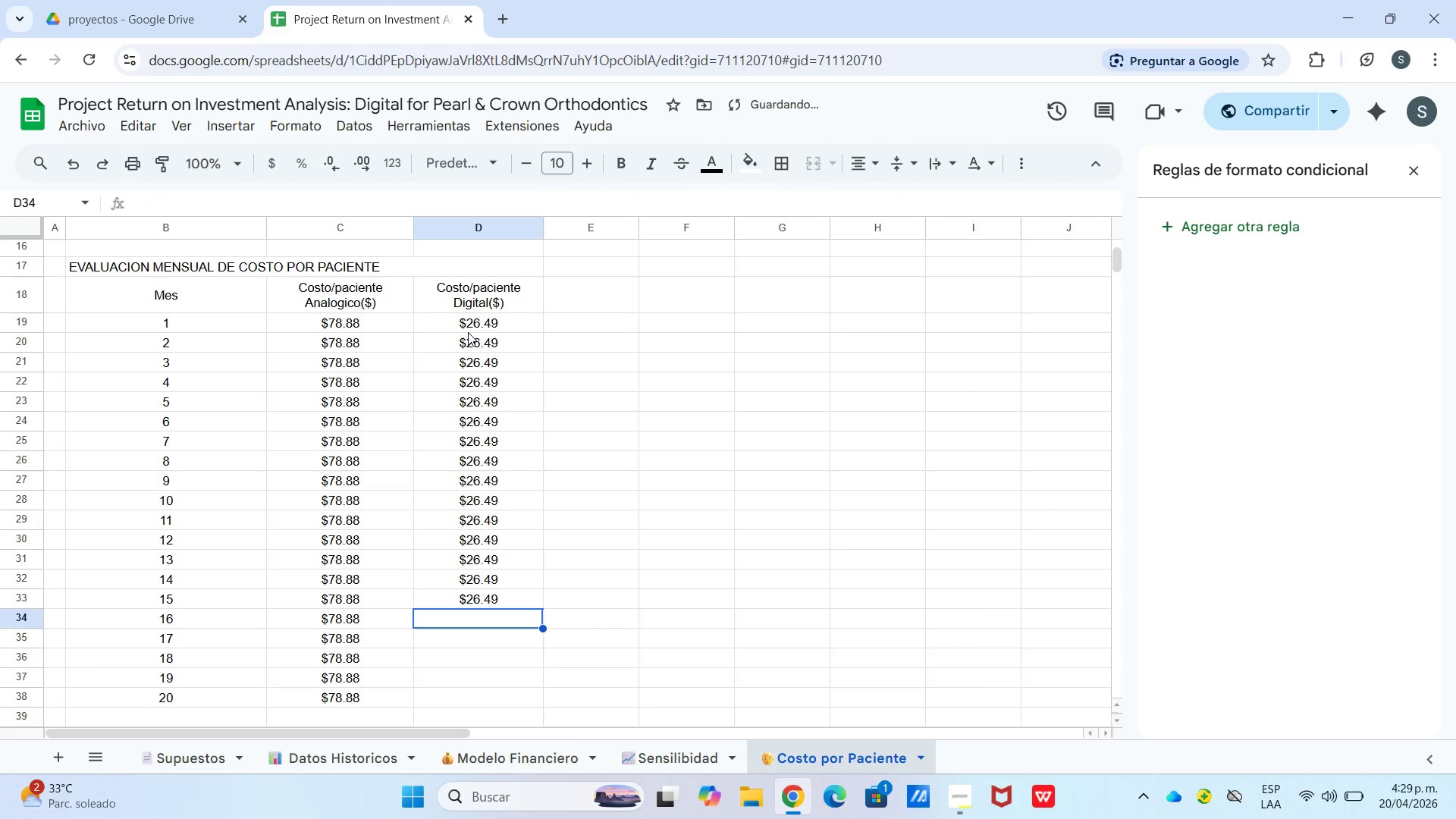 
key(Enter)
 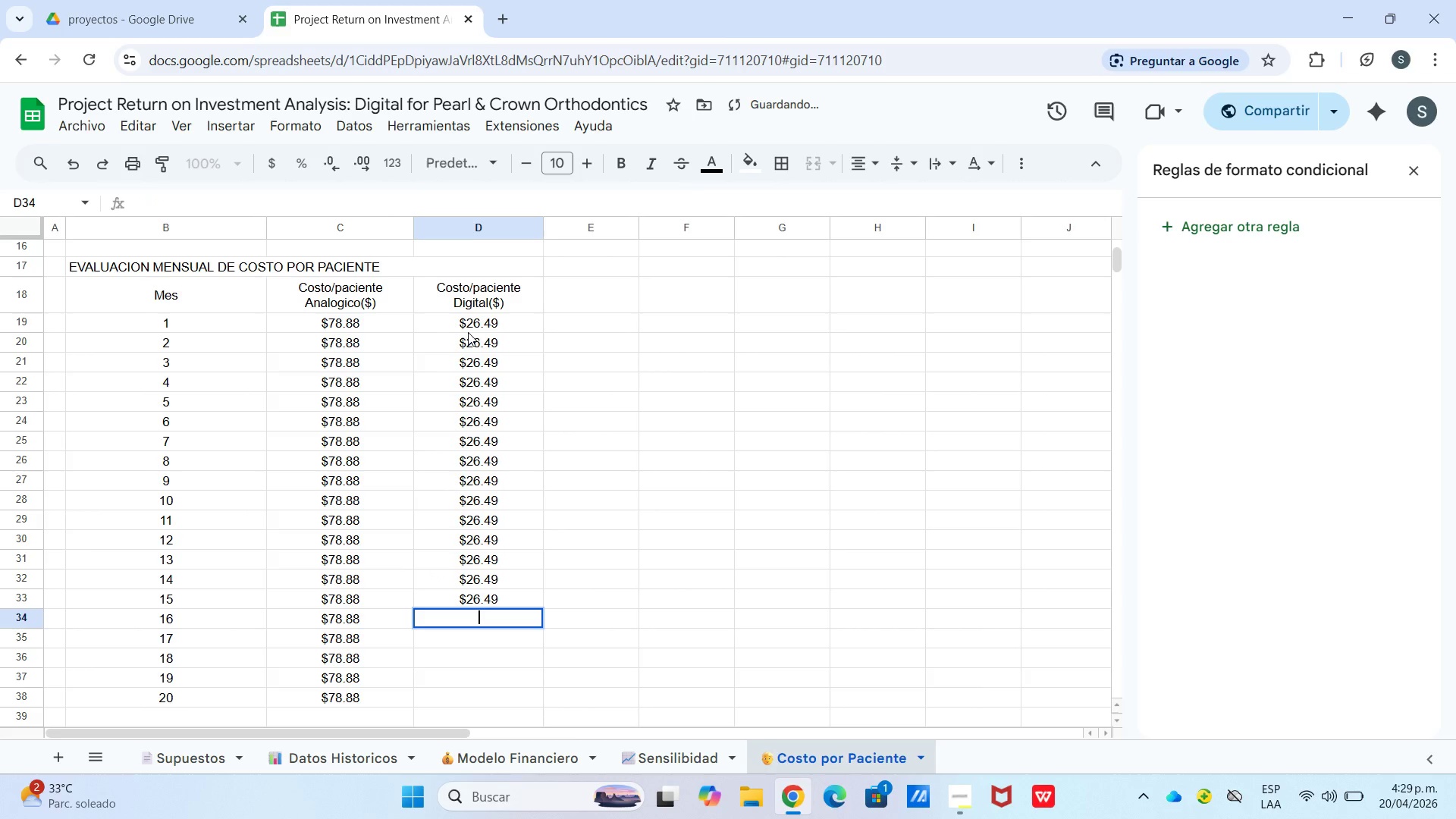 
key(Control+V)
 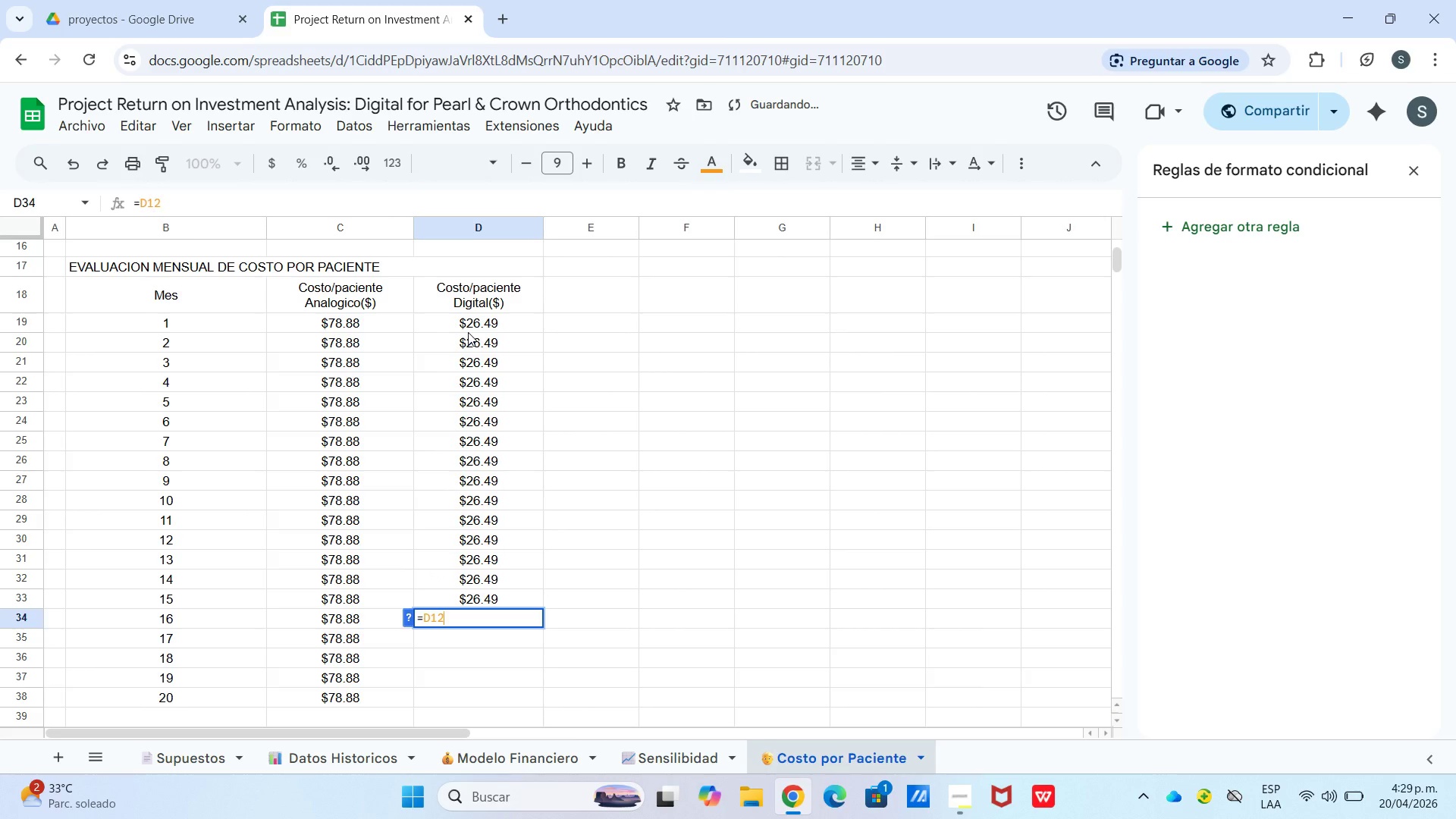 
key(Control+Enter)
 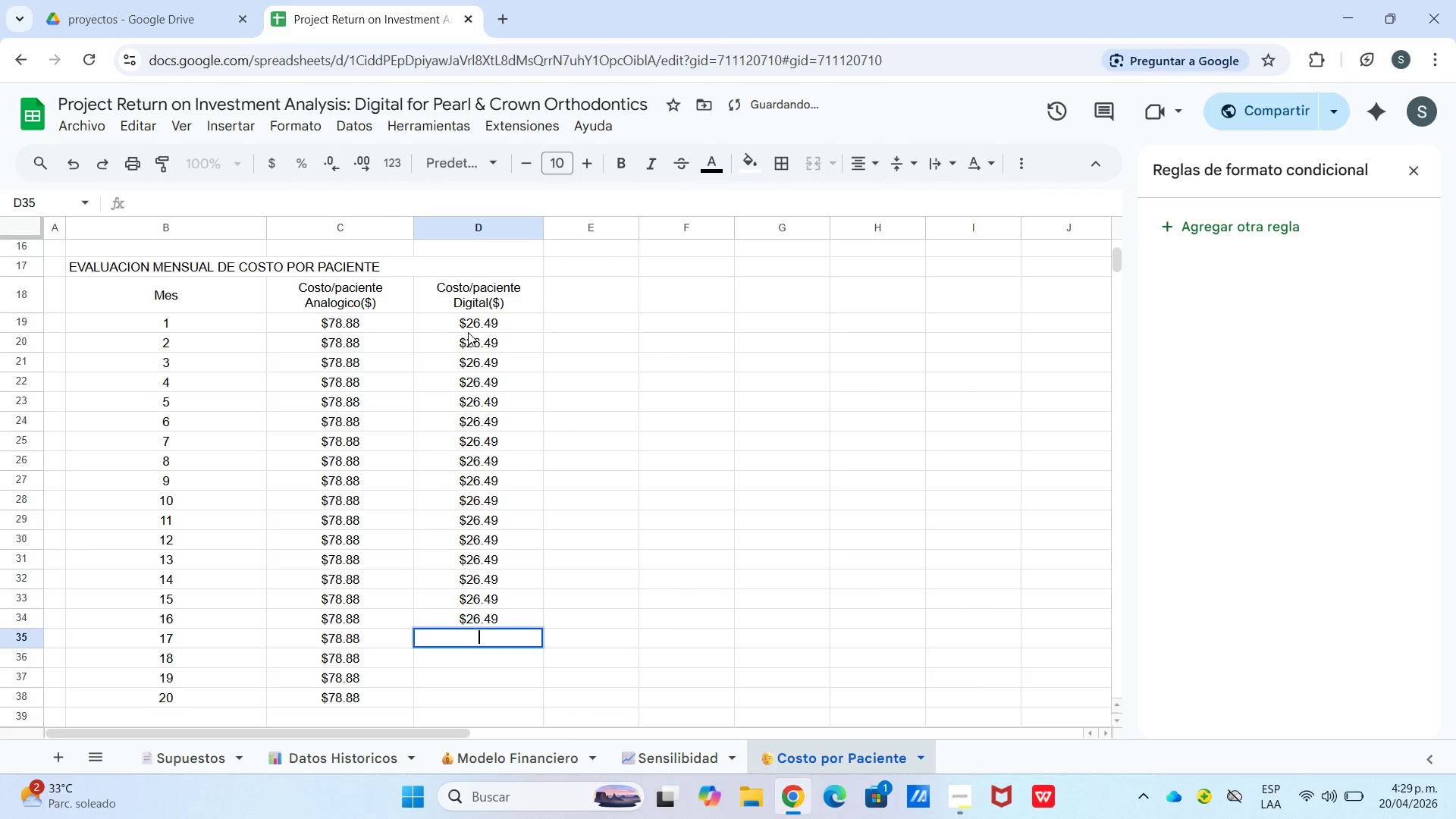 
key(Enter)
 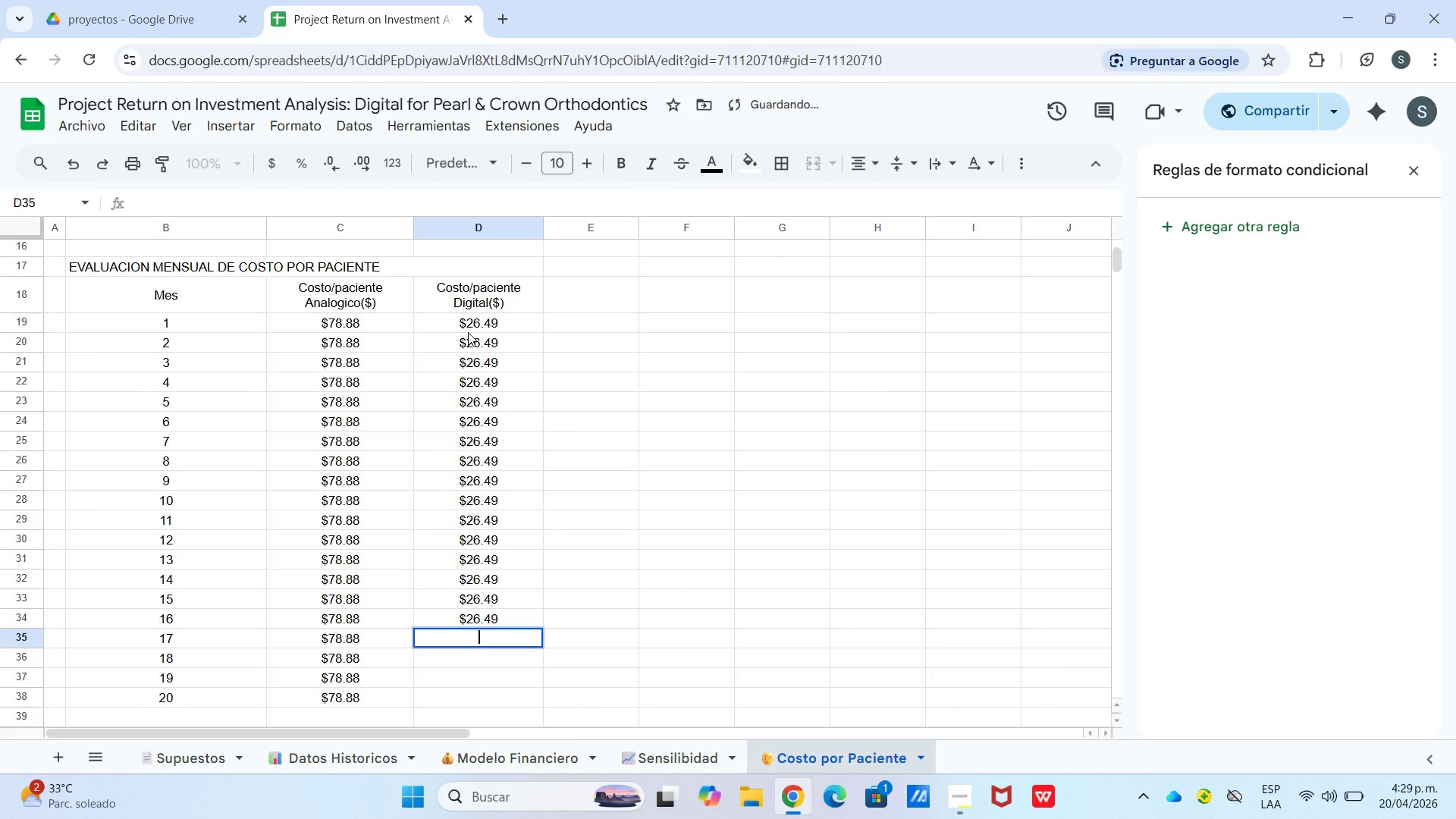 
key(Control+V)
 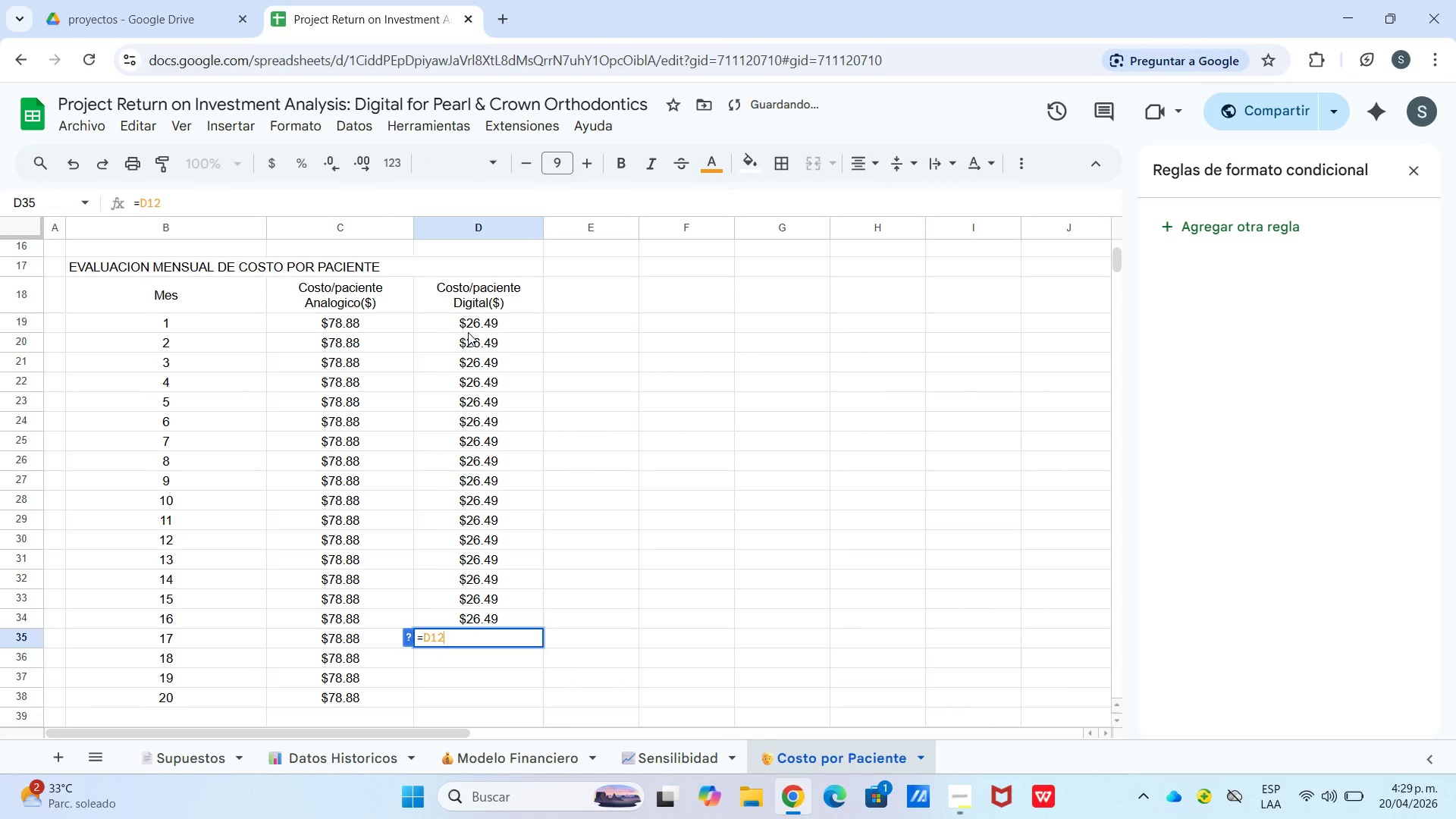 
key(Control+Slash)
 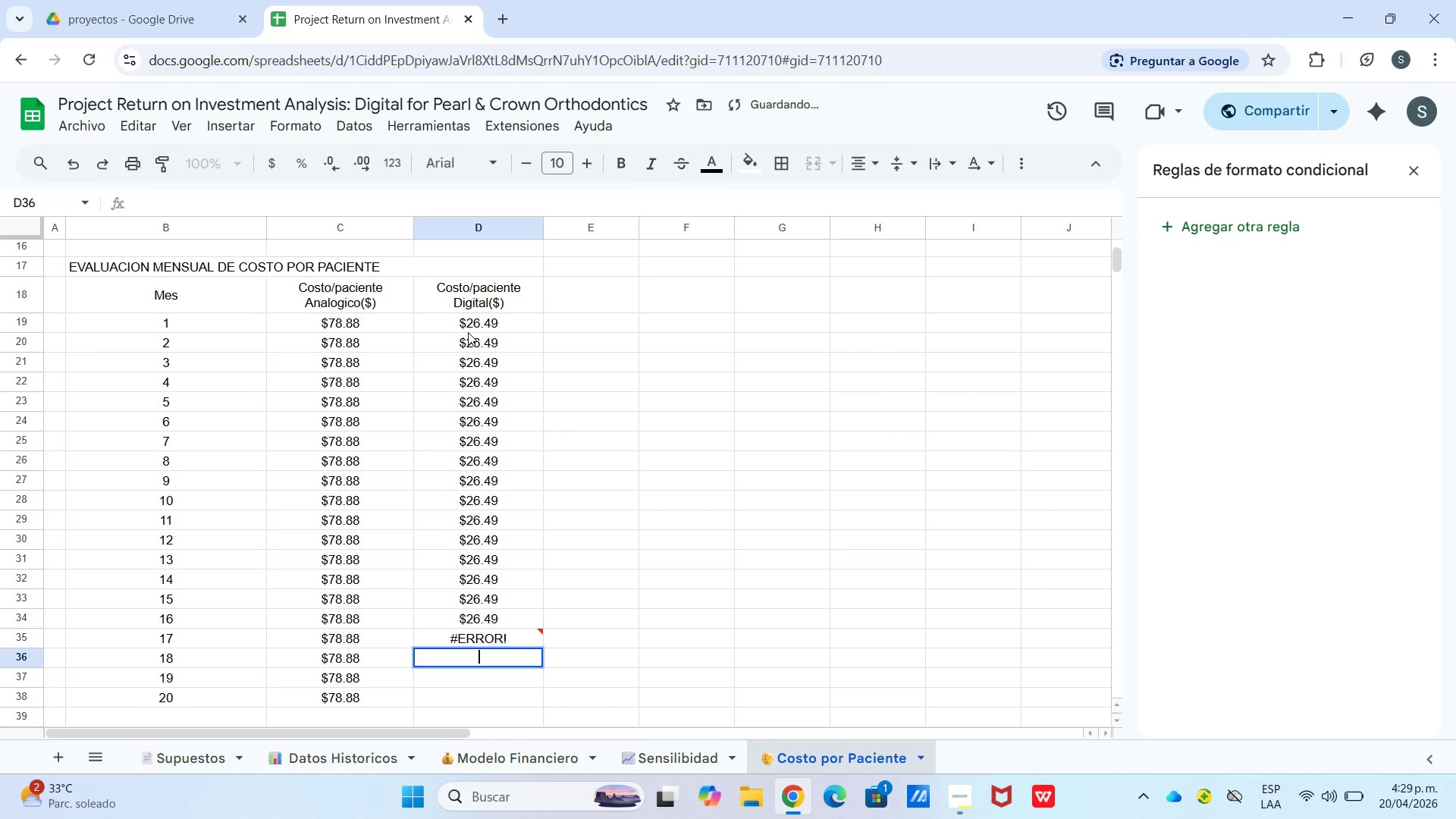 
key(Control+Enter)
 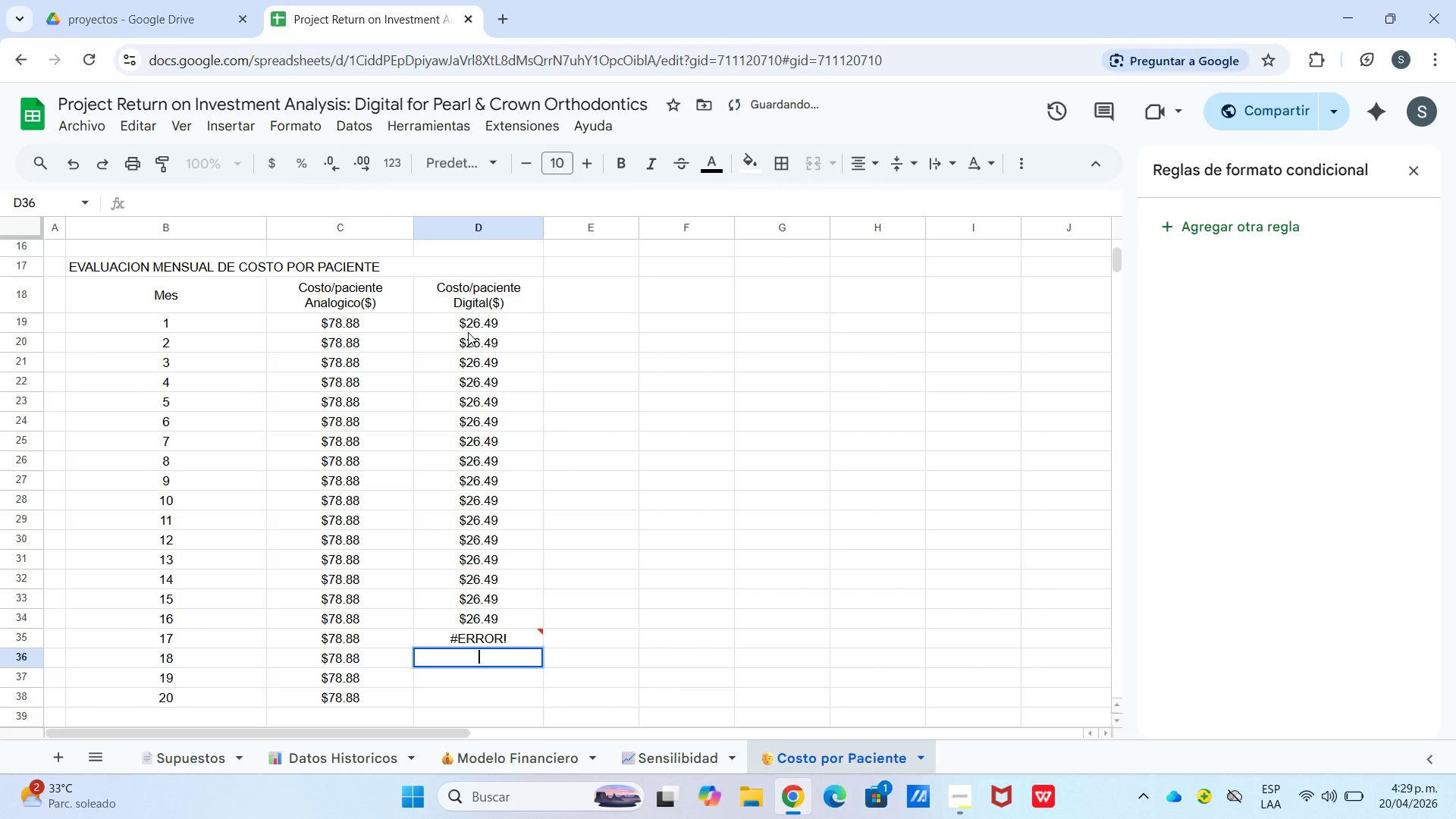 
key(Enter)
 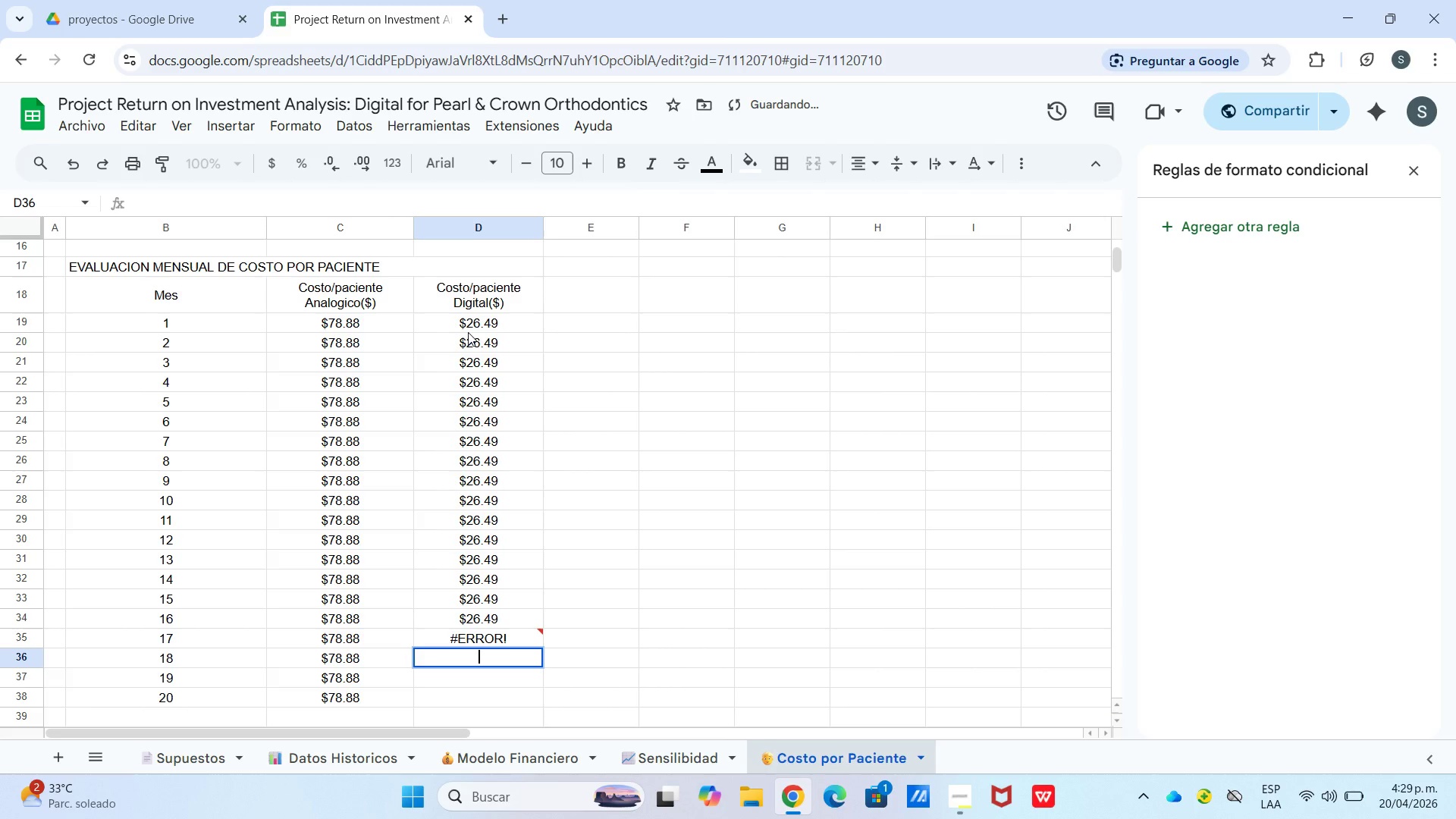 
key(ArrowUp)
 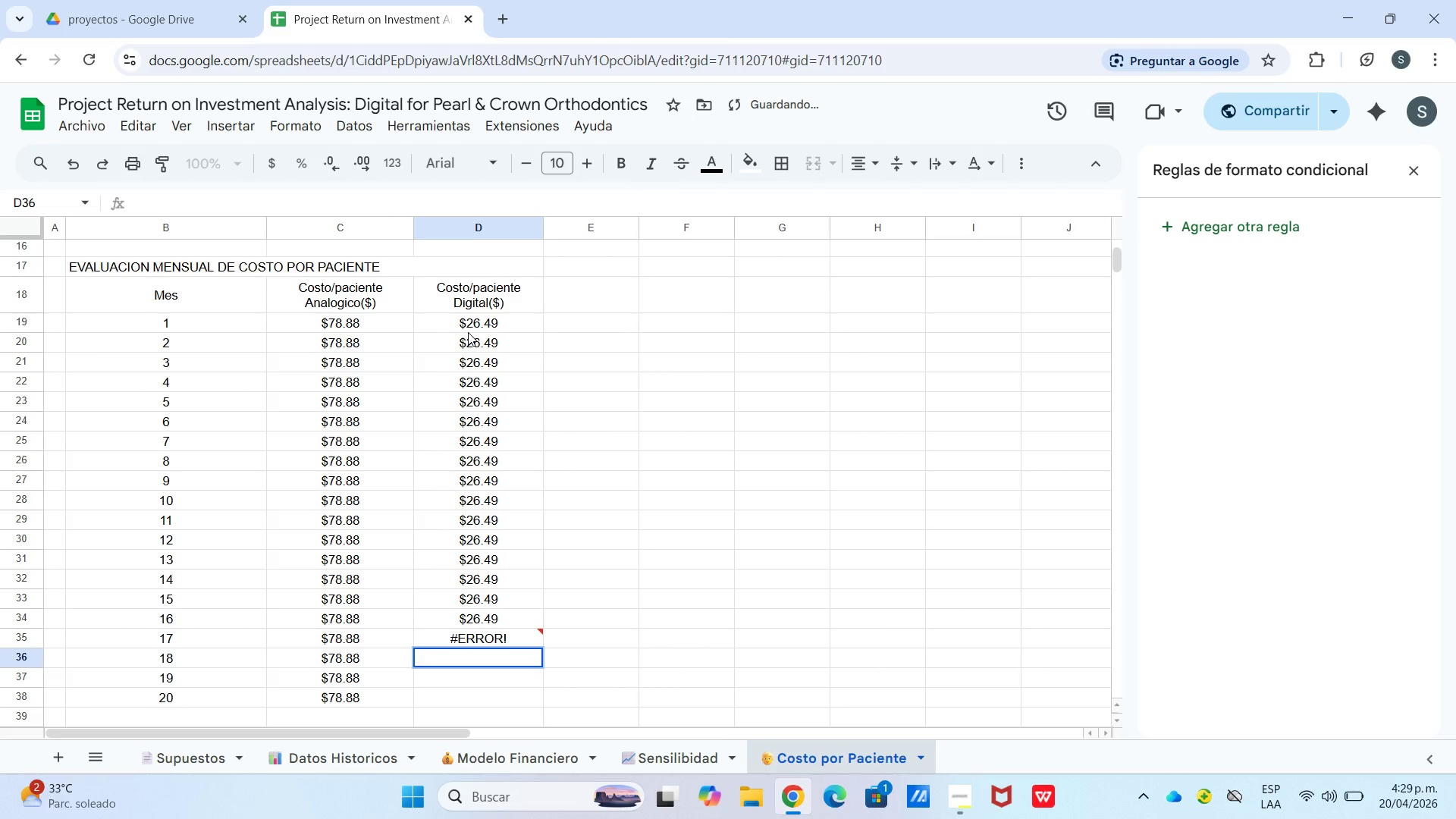 
key(ArrowUp)
 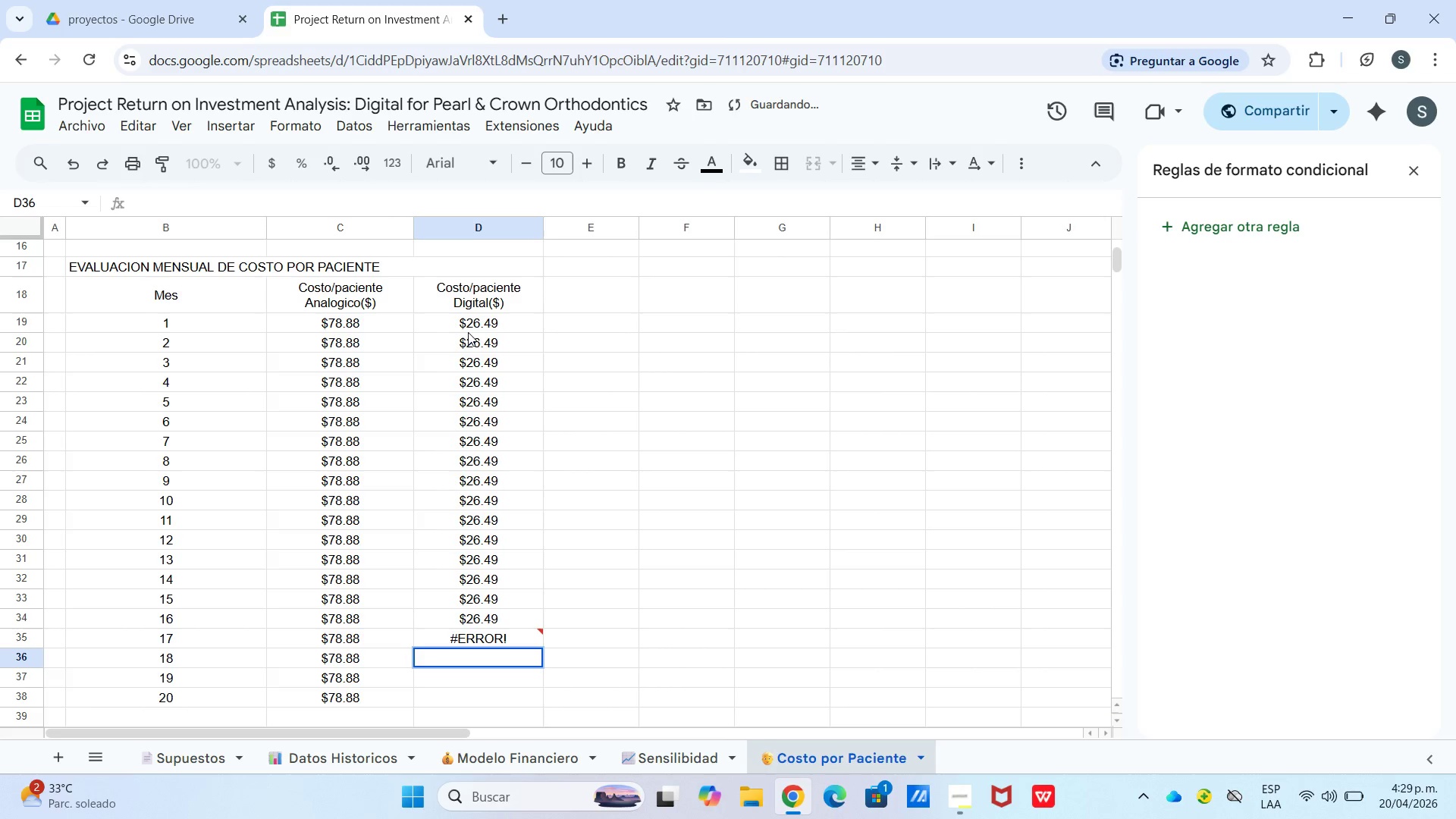 
key(ArrowUp)
 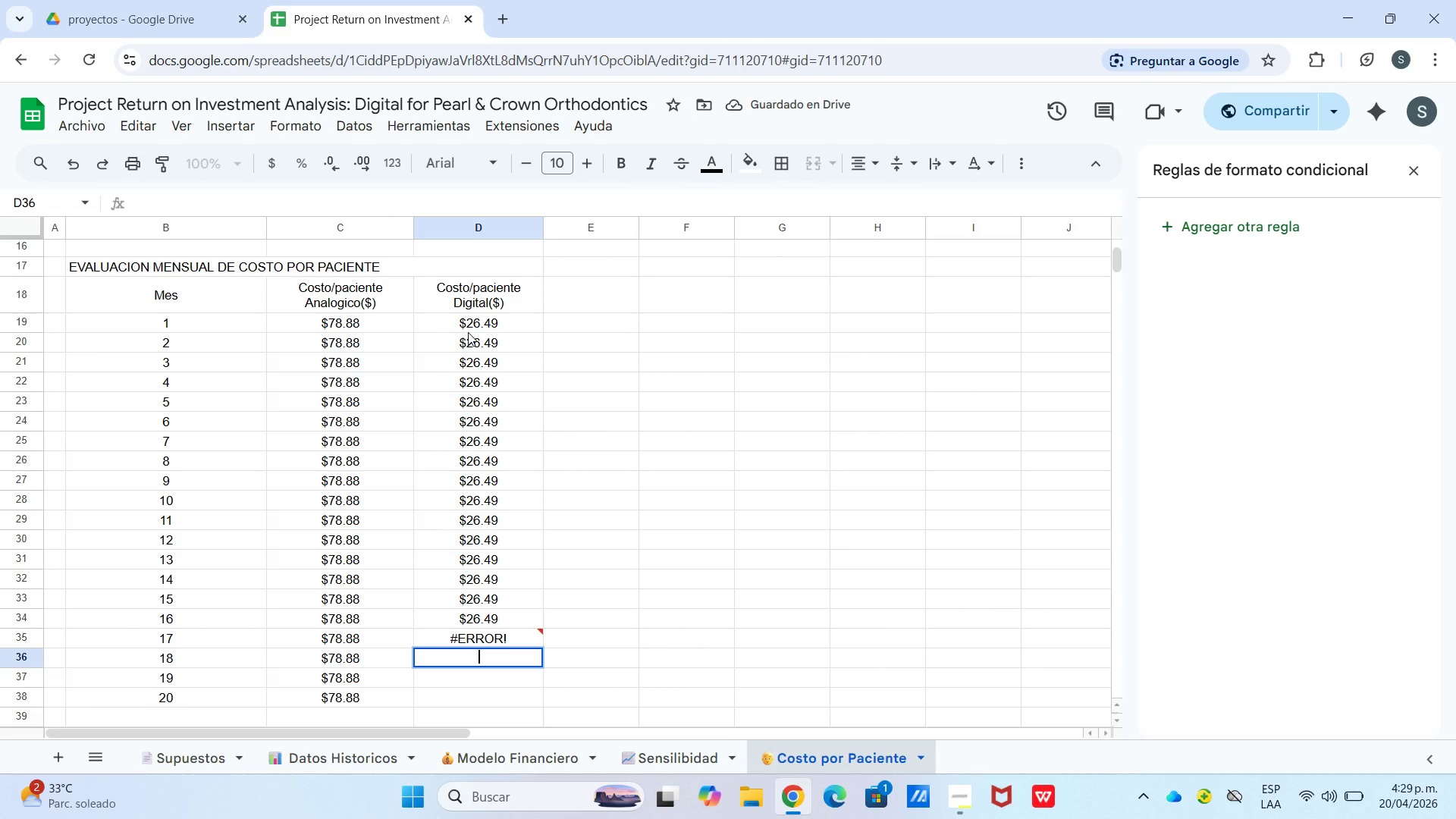 
key(ArrowUp)
 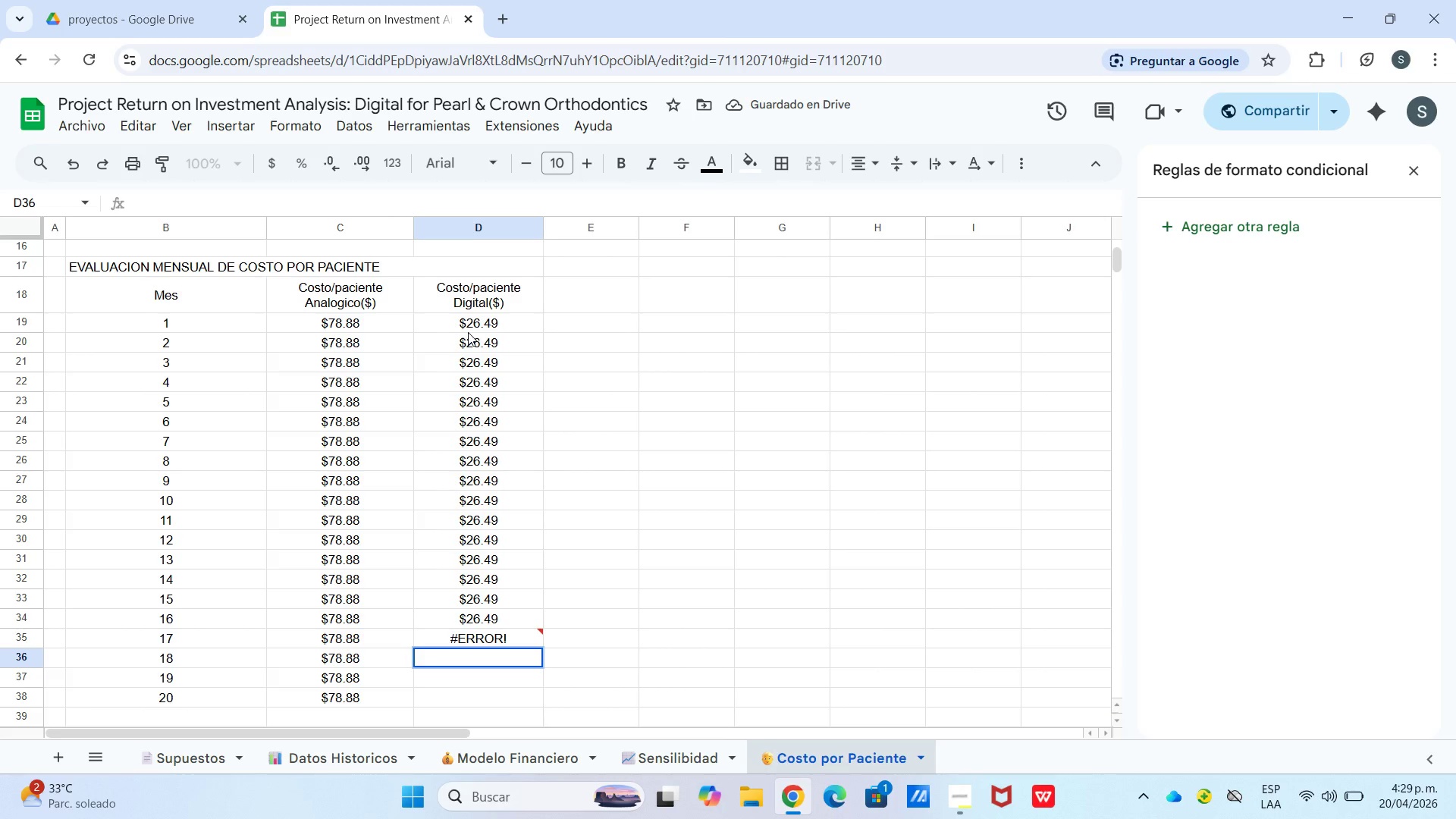 
key(Enter)
 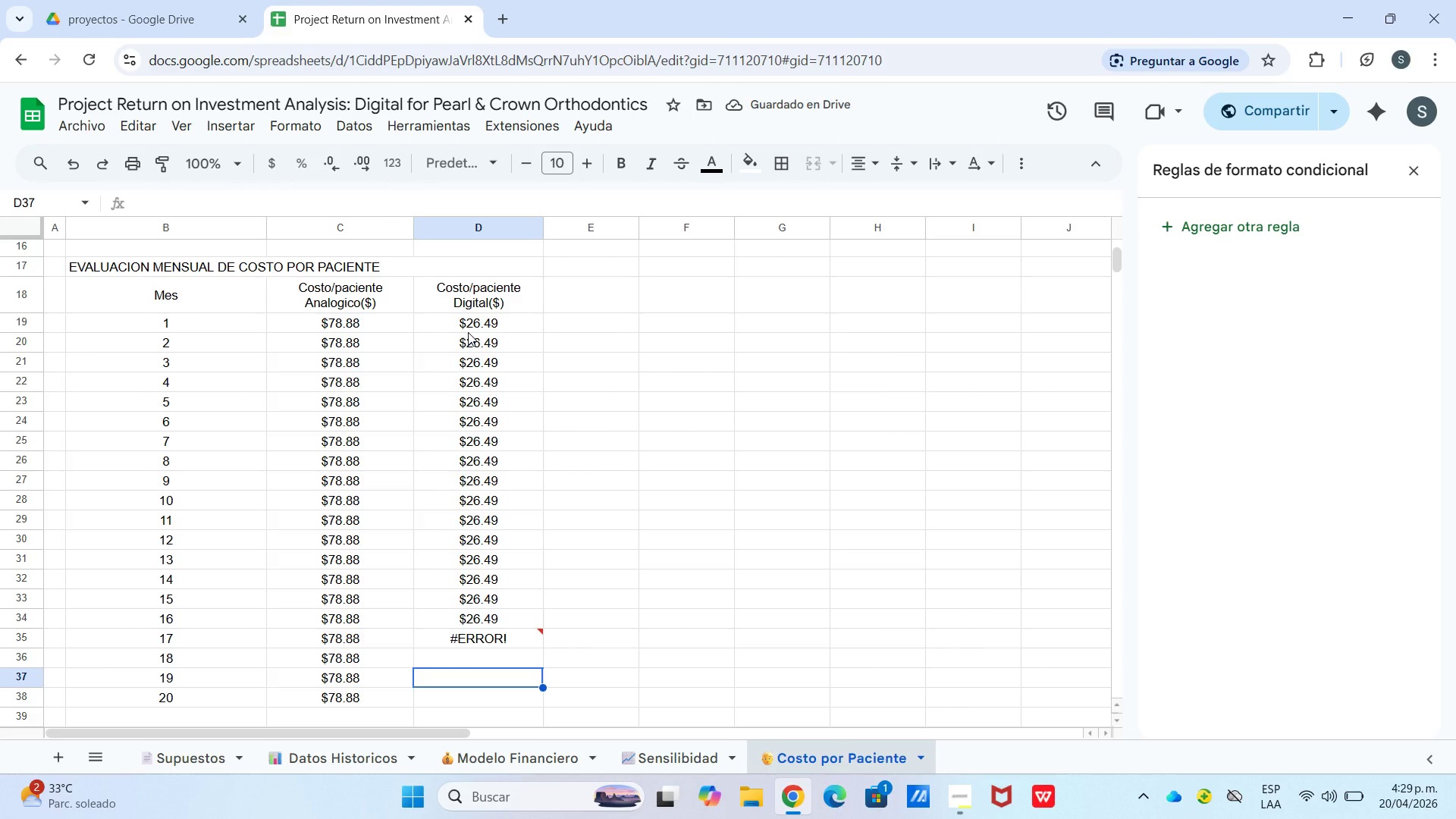 
key(ArrowUp)
 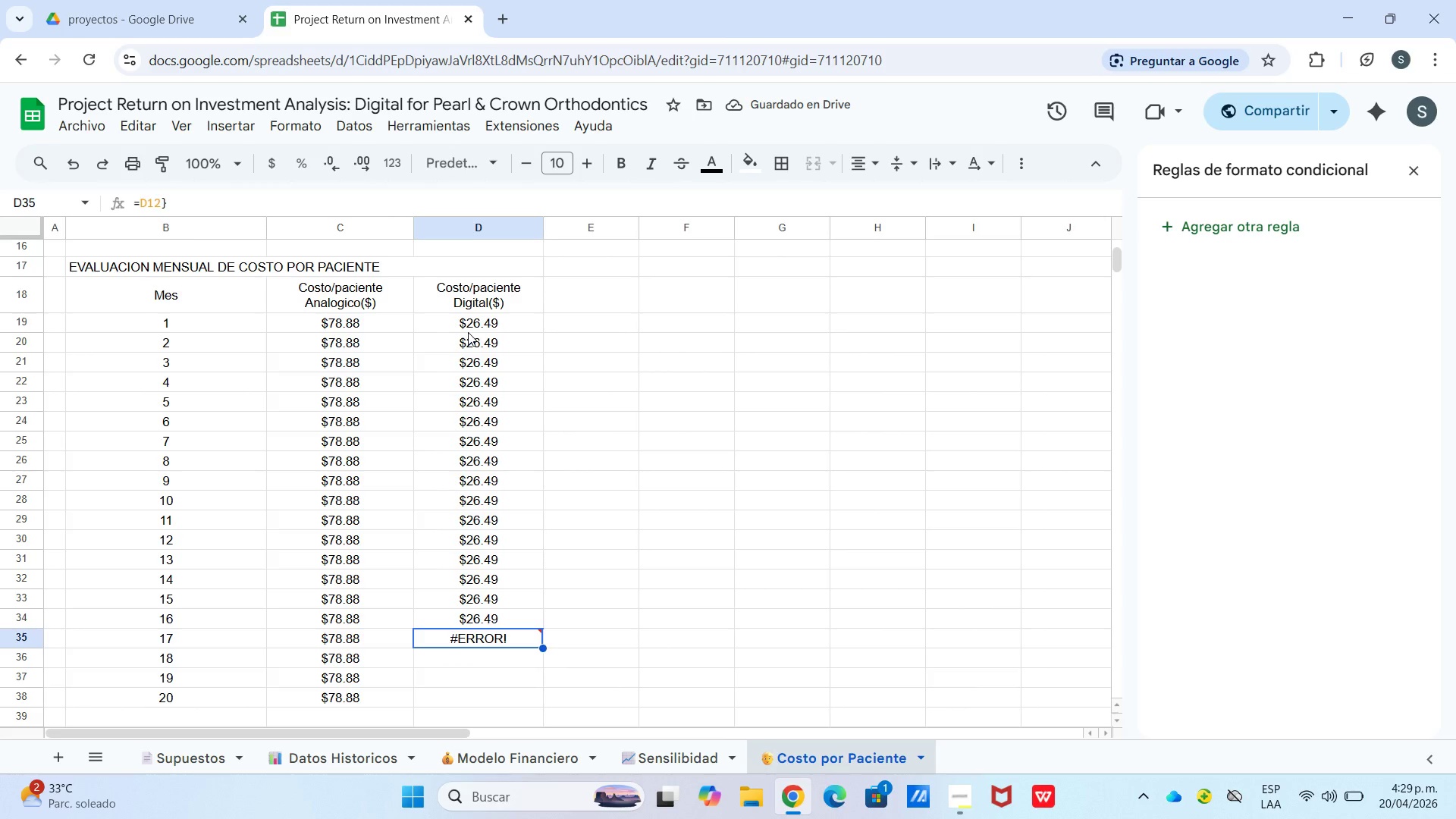 
key(ArrowUp)
 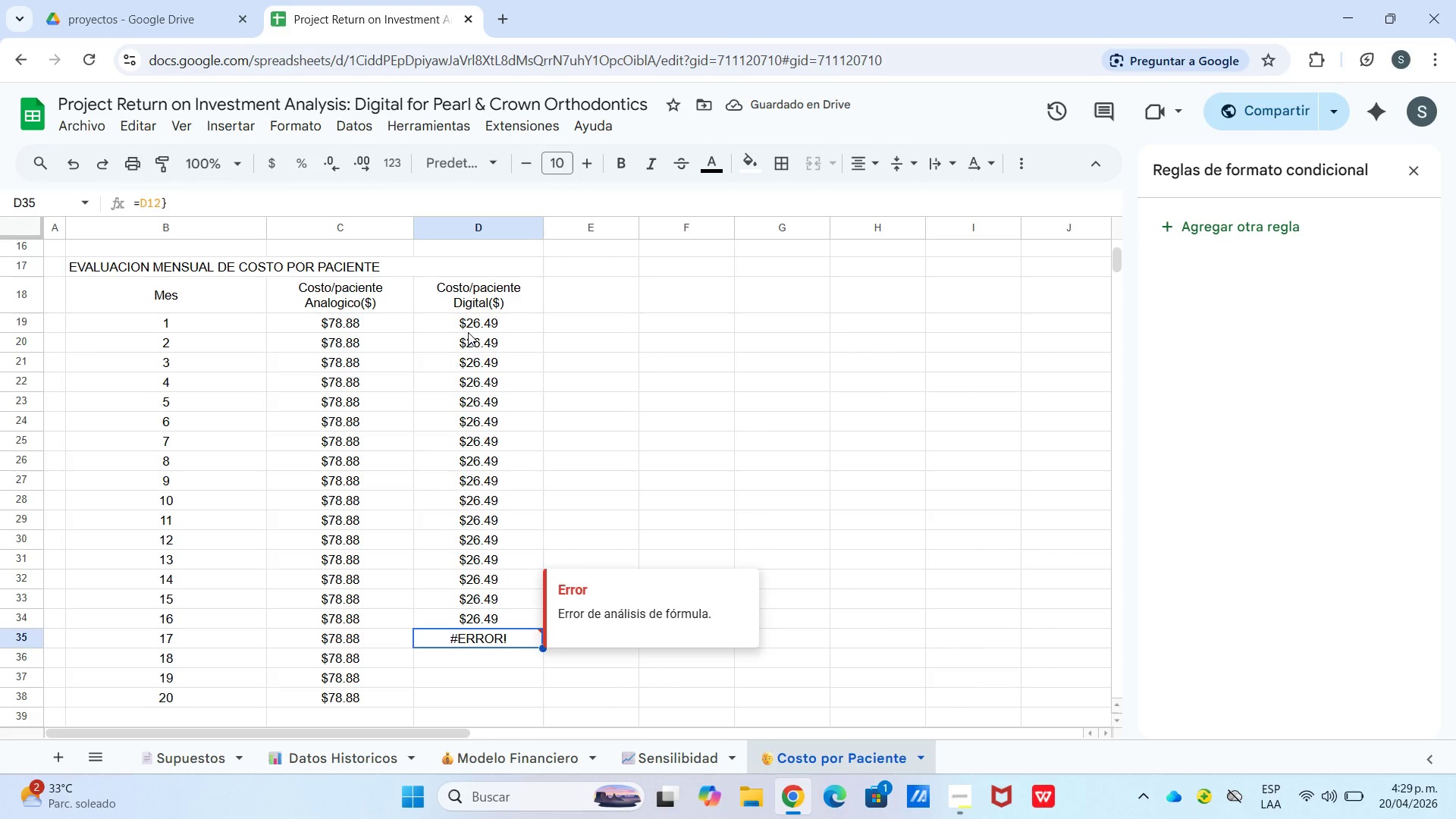 
key(Enter)
 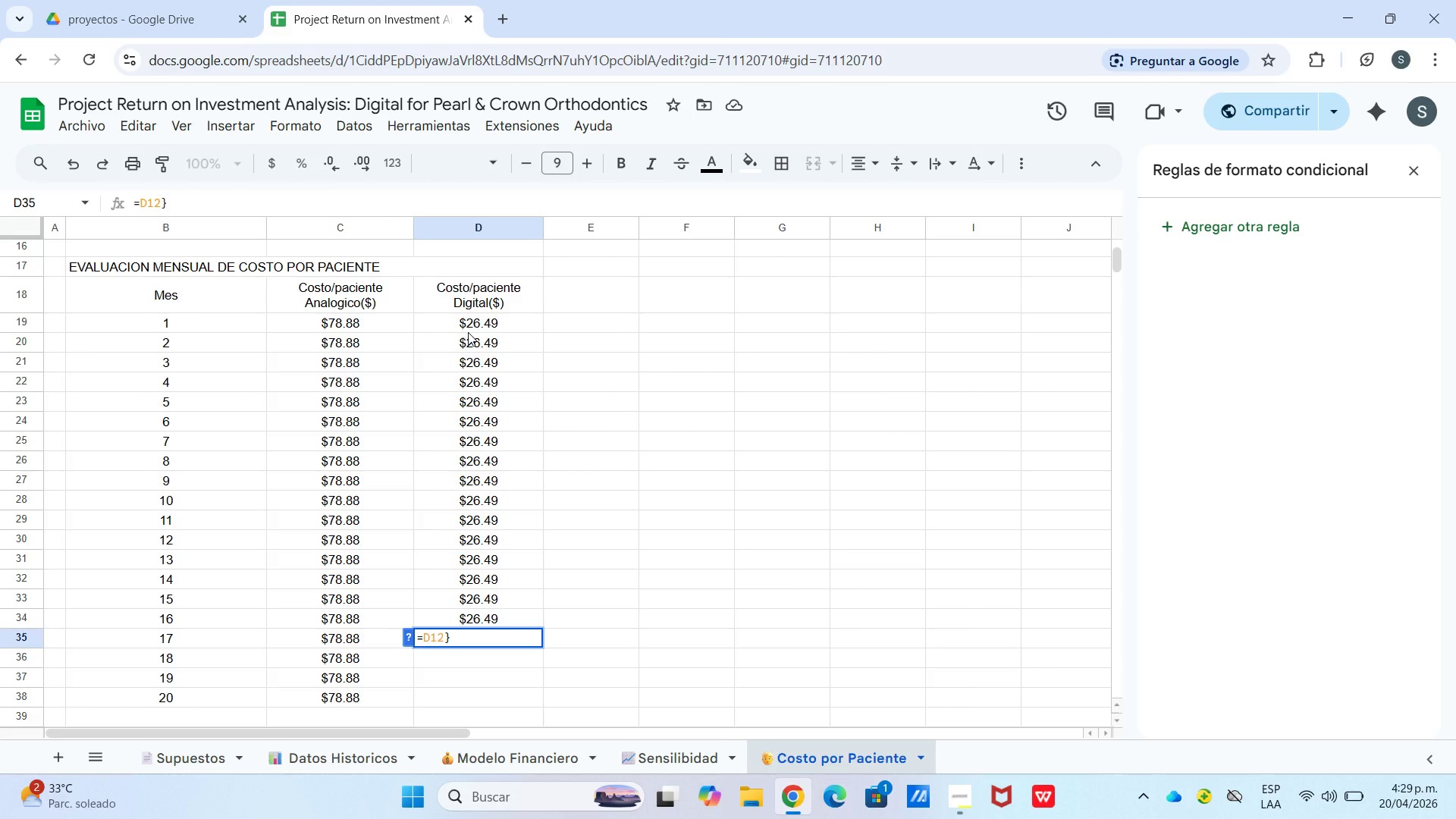 
key(Backspace)
 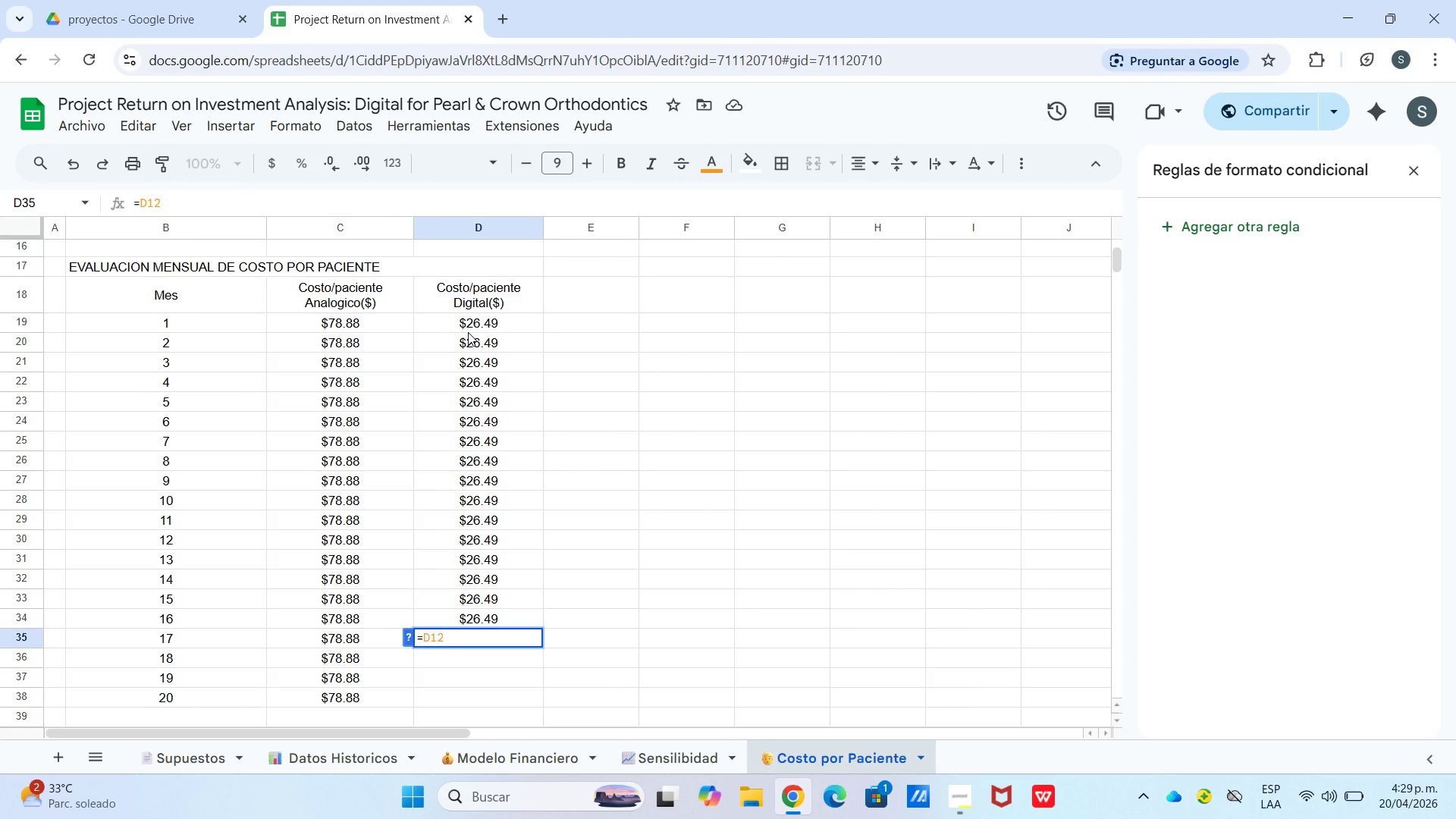 
key(Enter)
 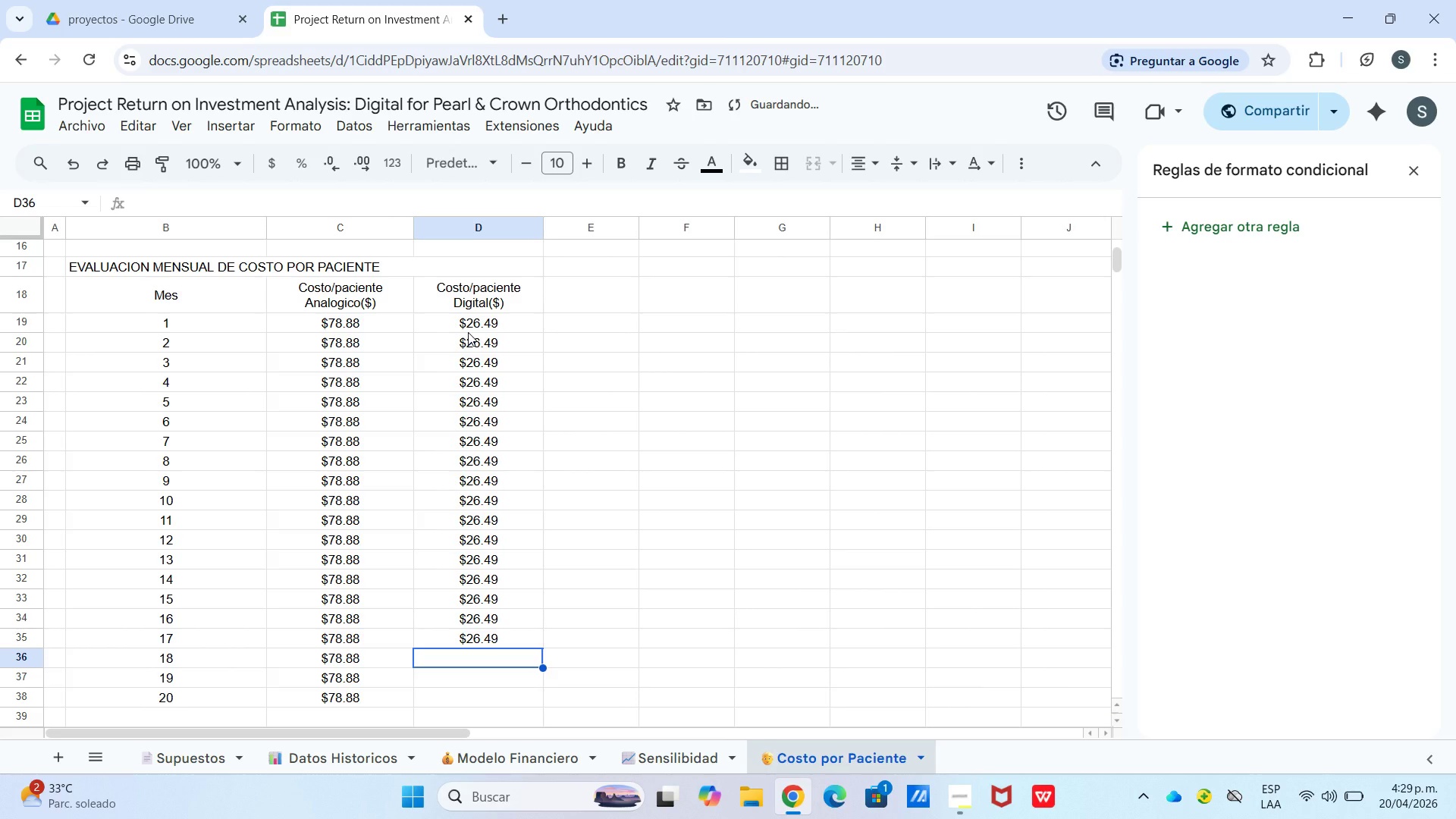 
key(Control+ControlLeft)
 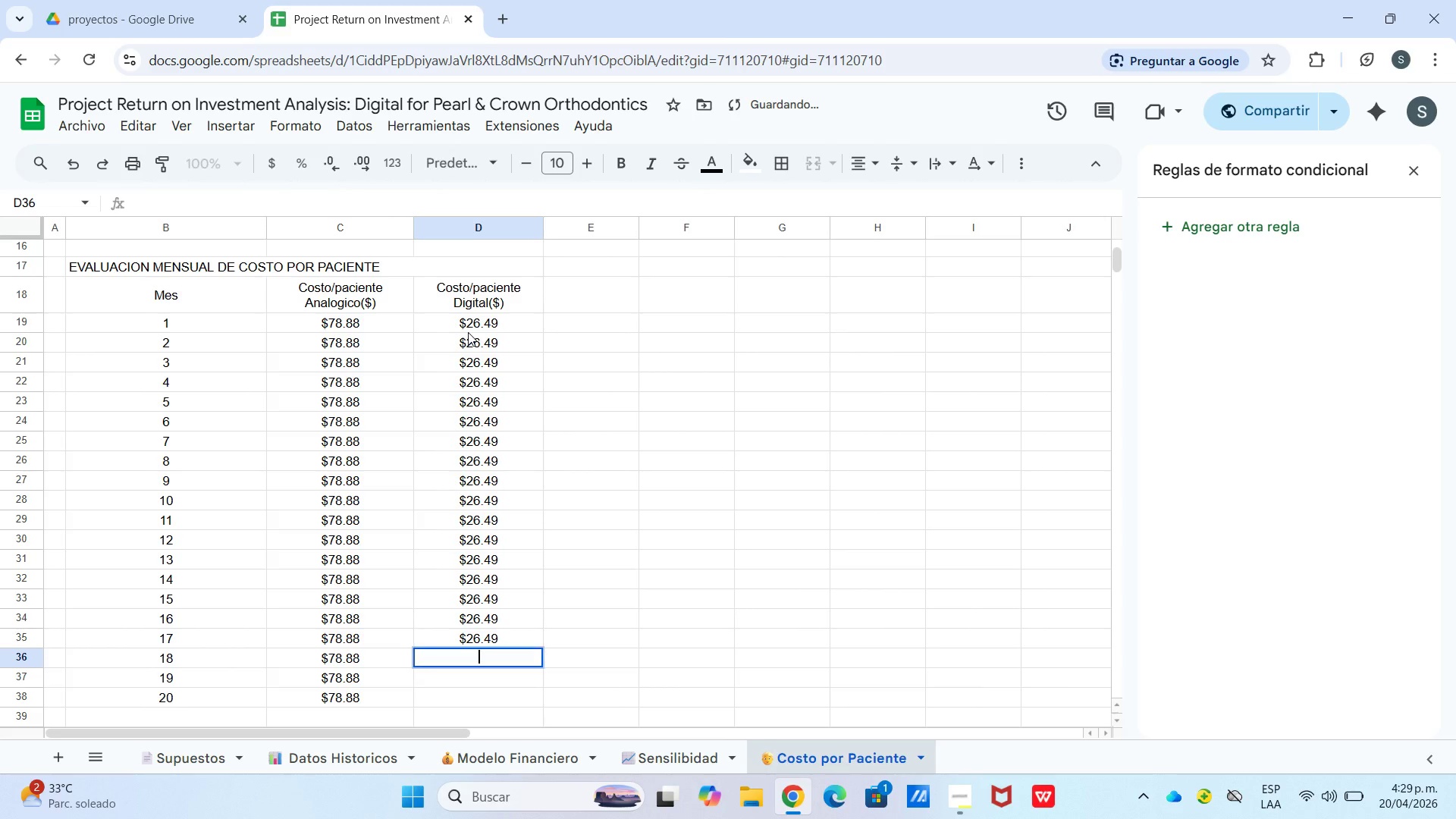 
key(Enter)
 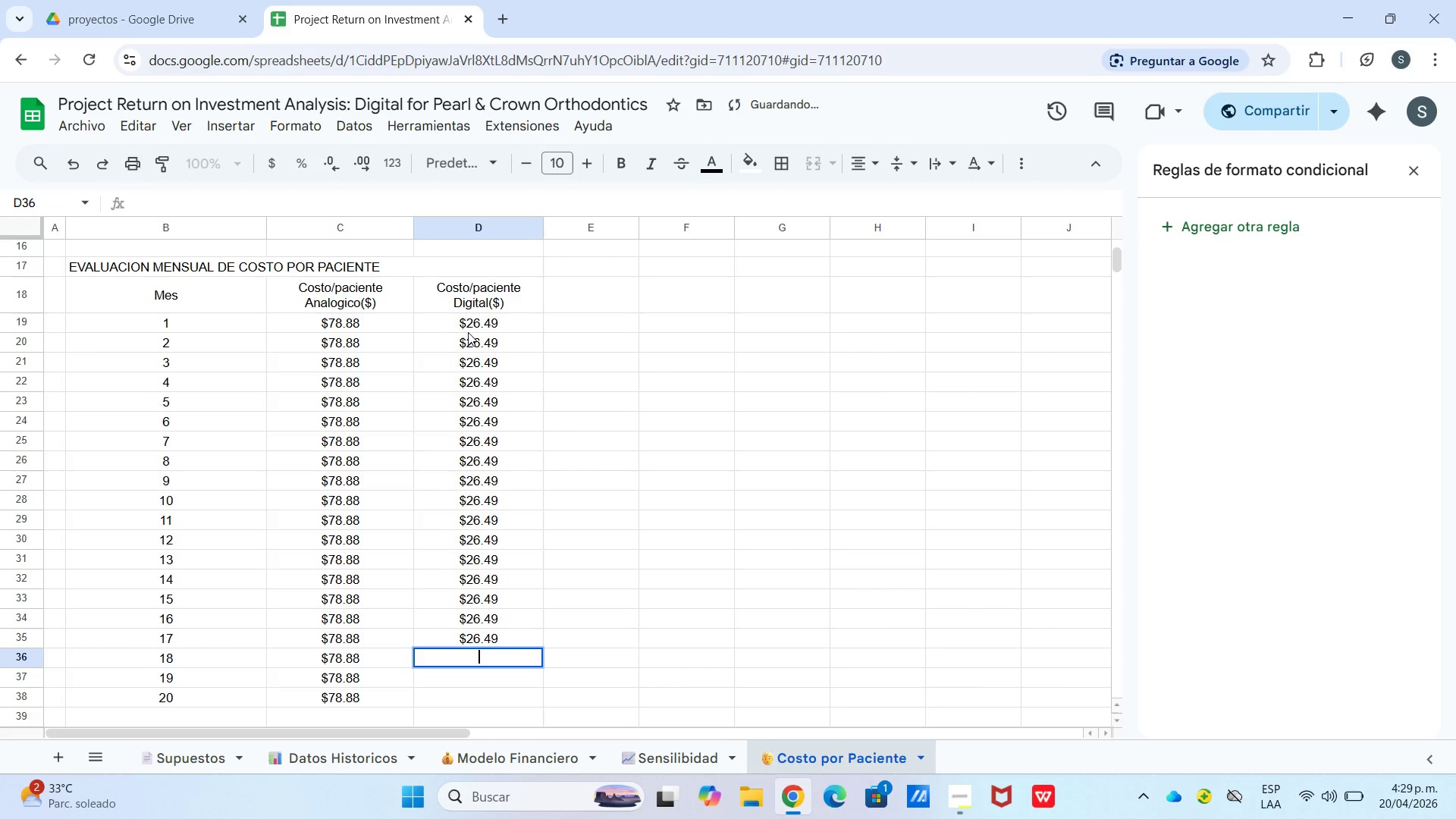 
key(Control+V)
 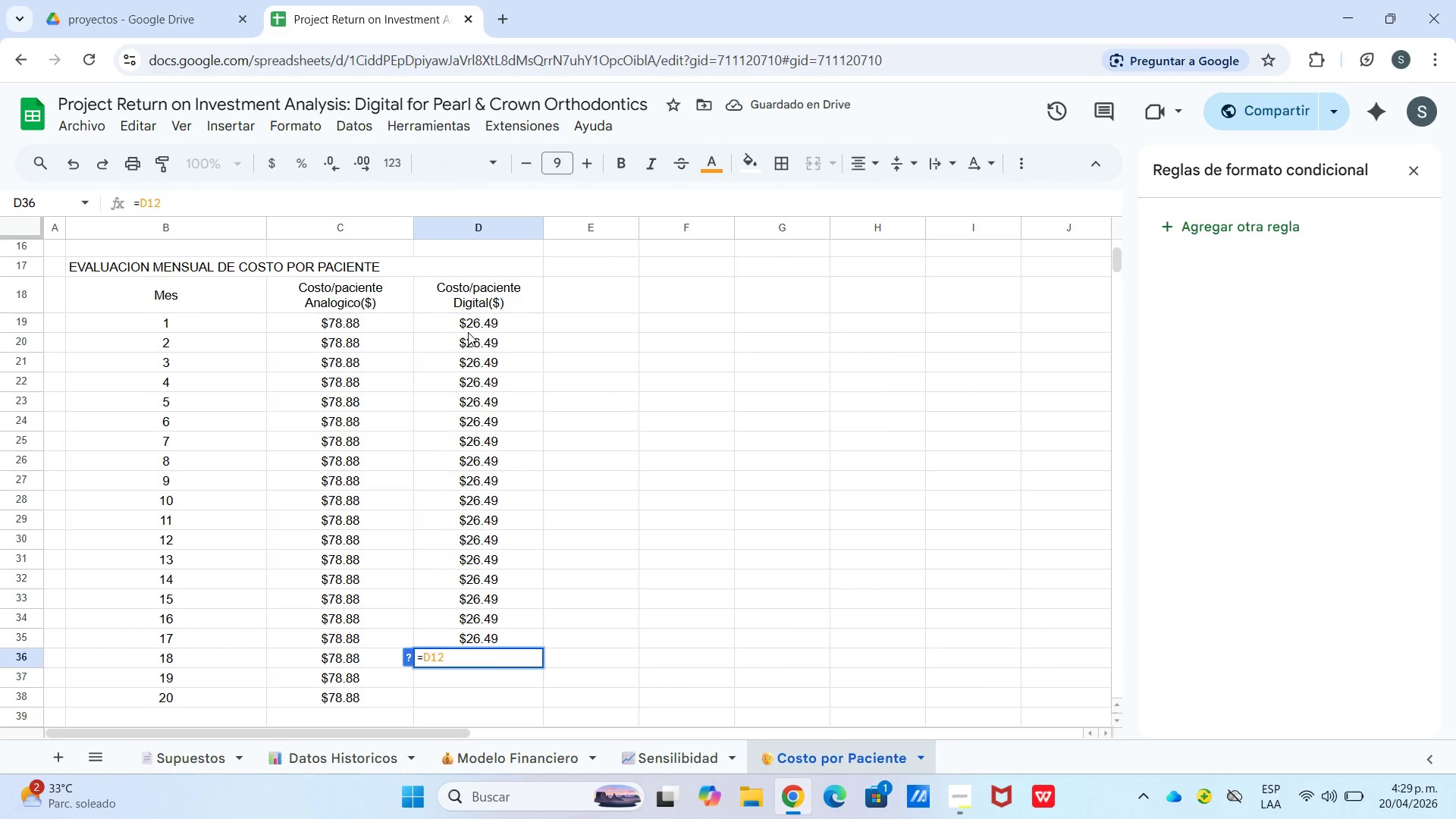 
key(Enter)
 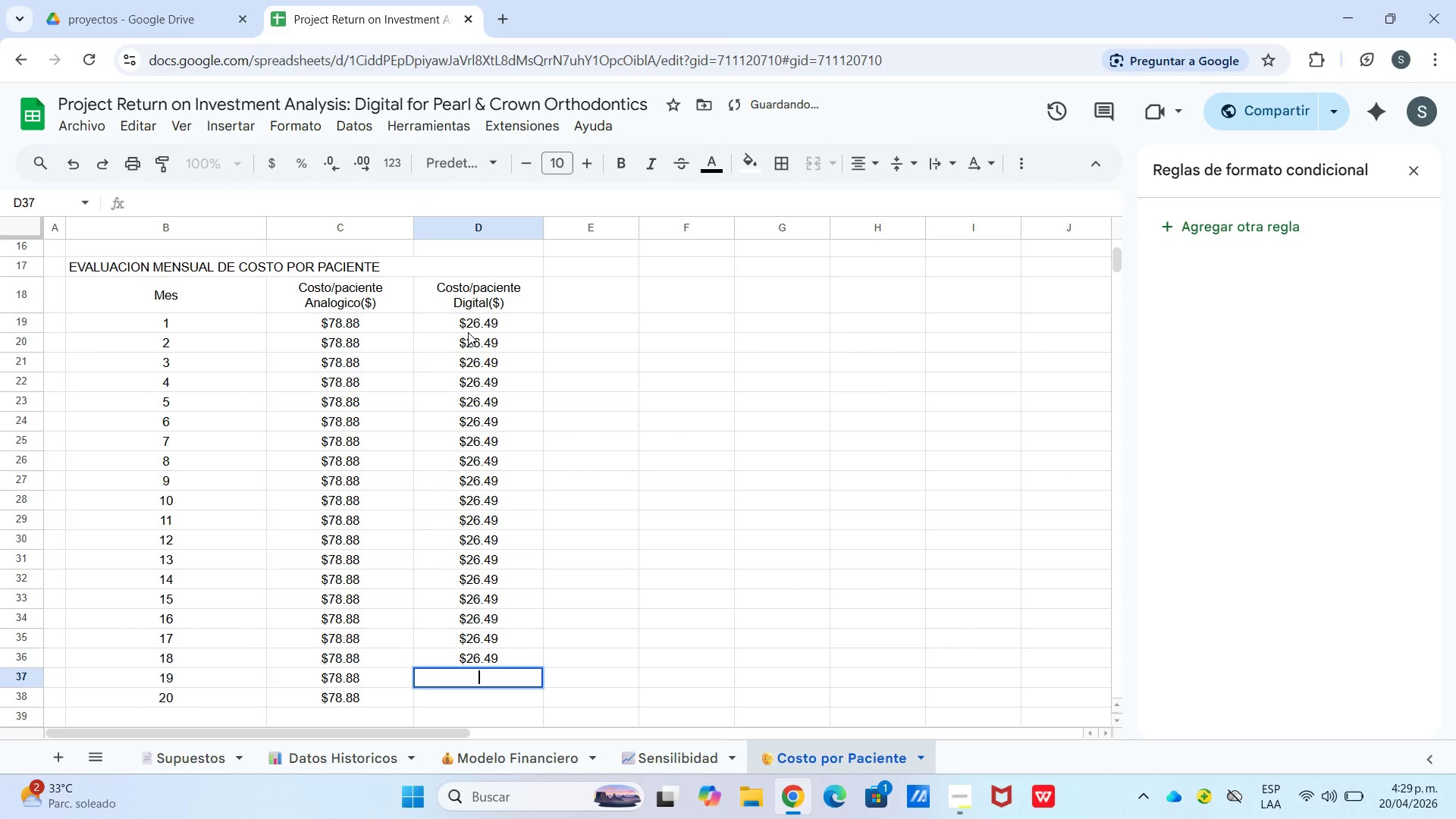 
key(Enter)
 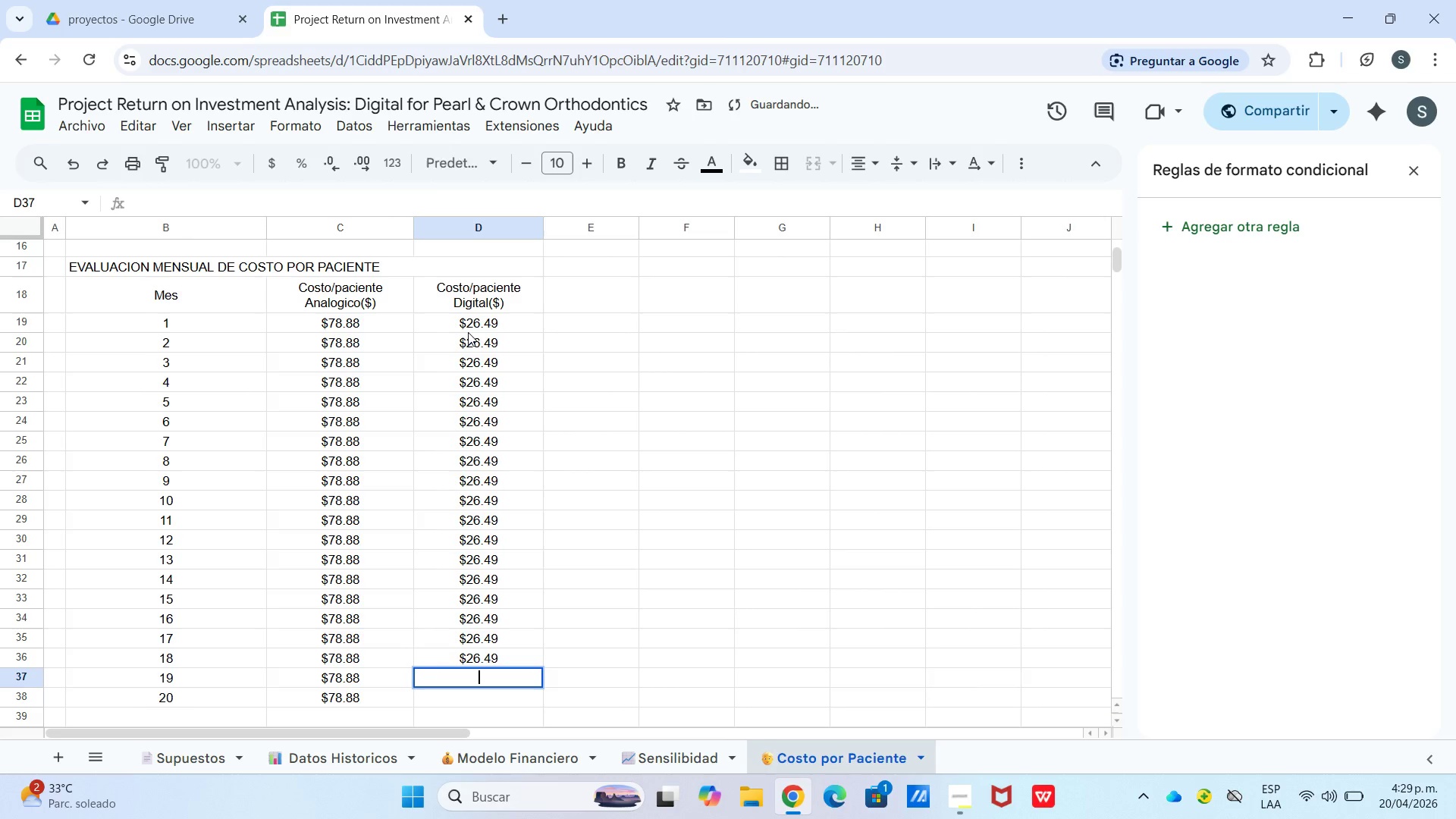 
key(Control+V)
 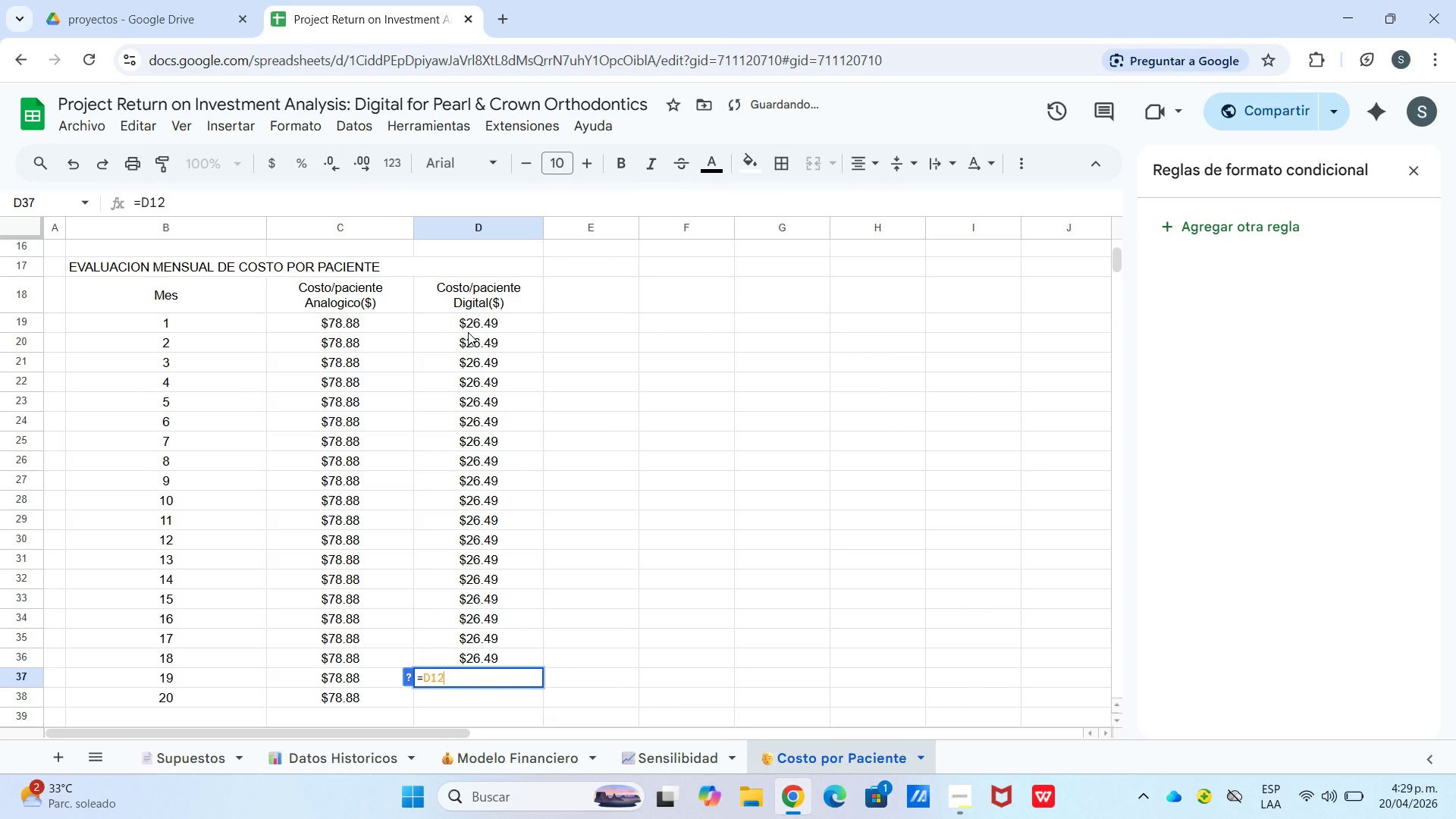 
key(Enter)
 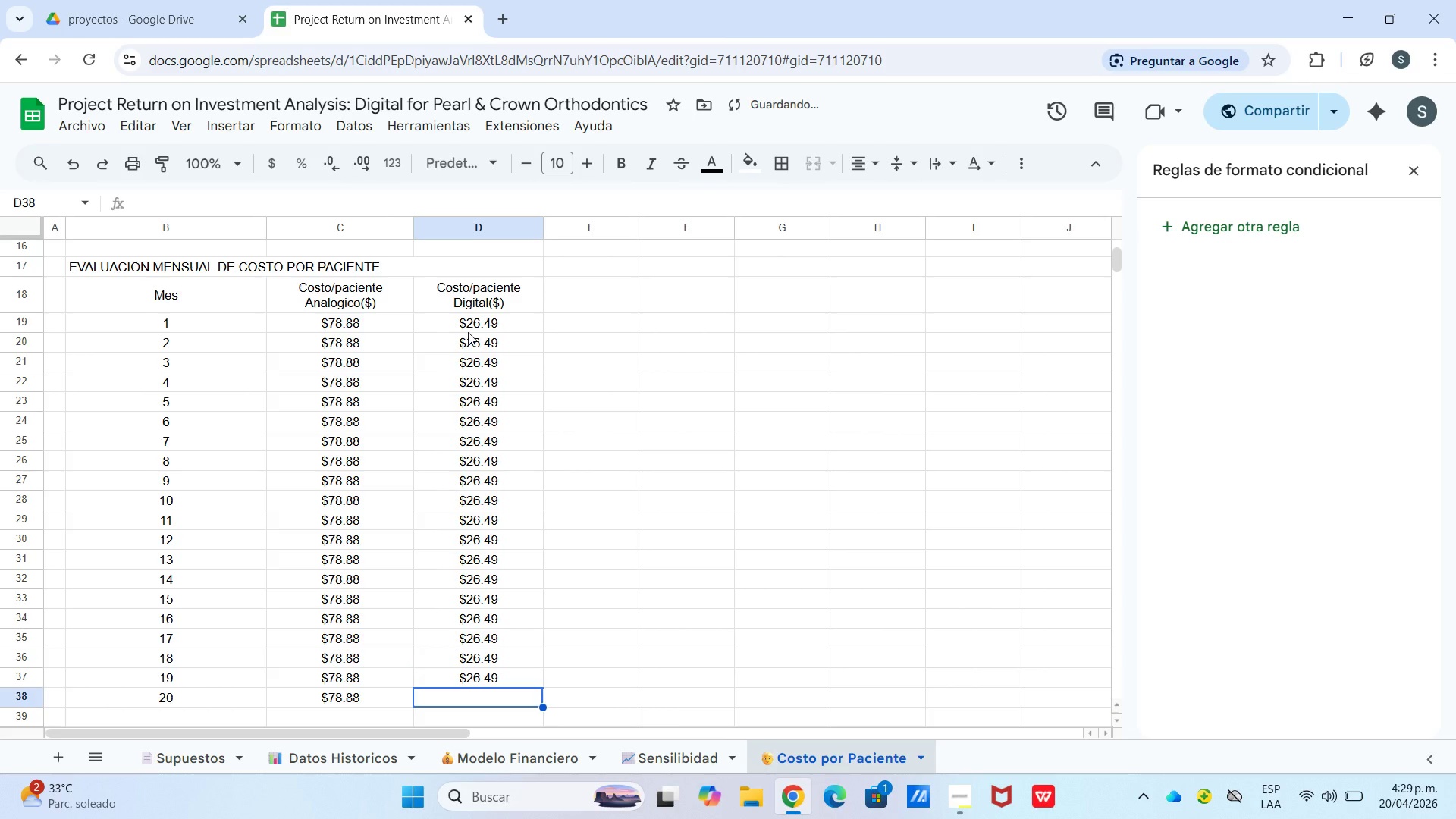 
key(Enter)
 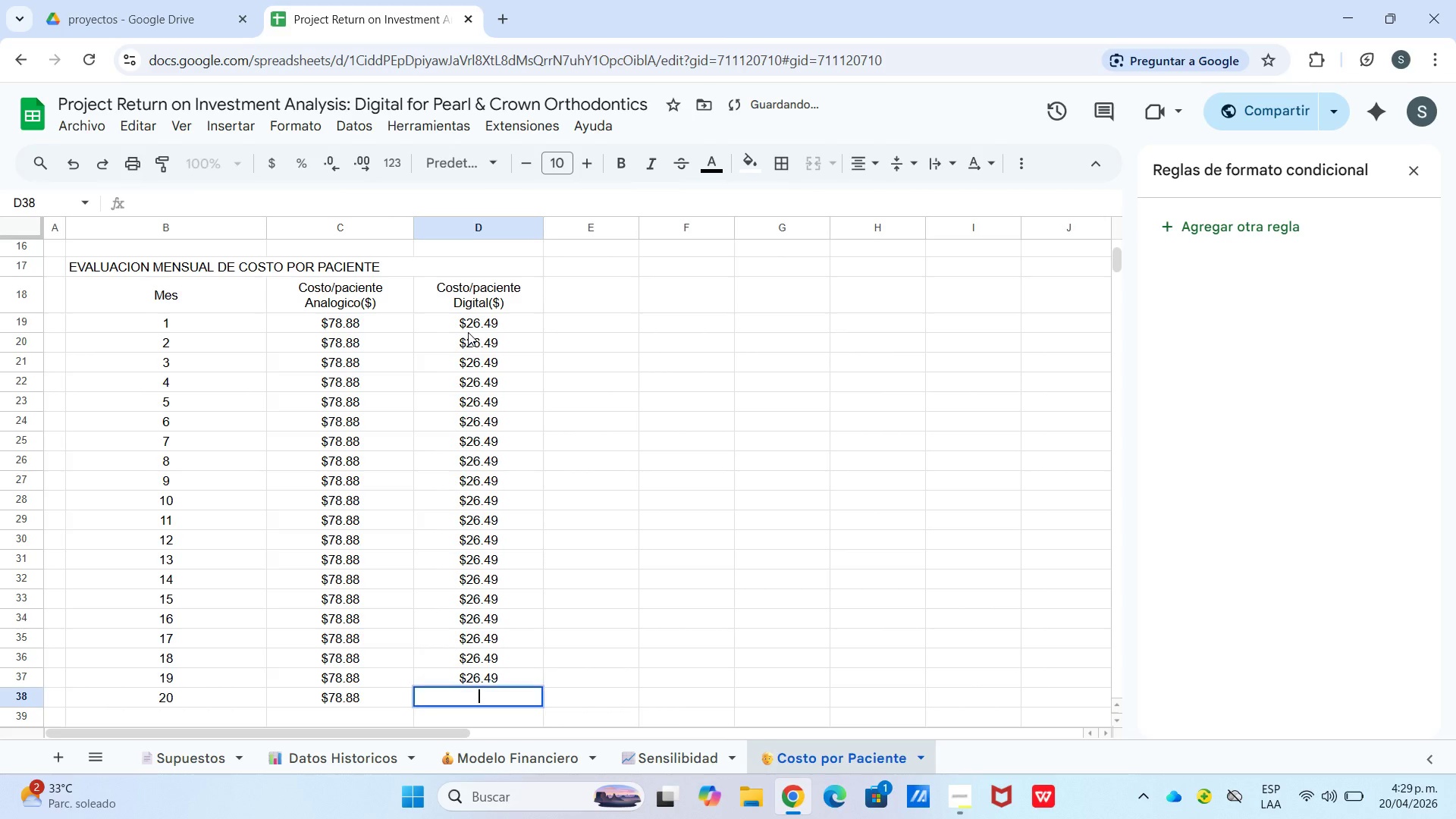 
key(Control+V)
 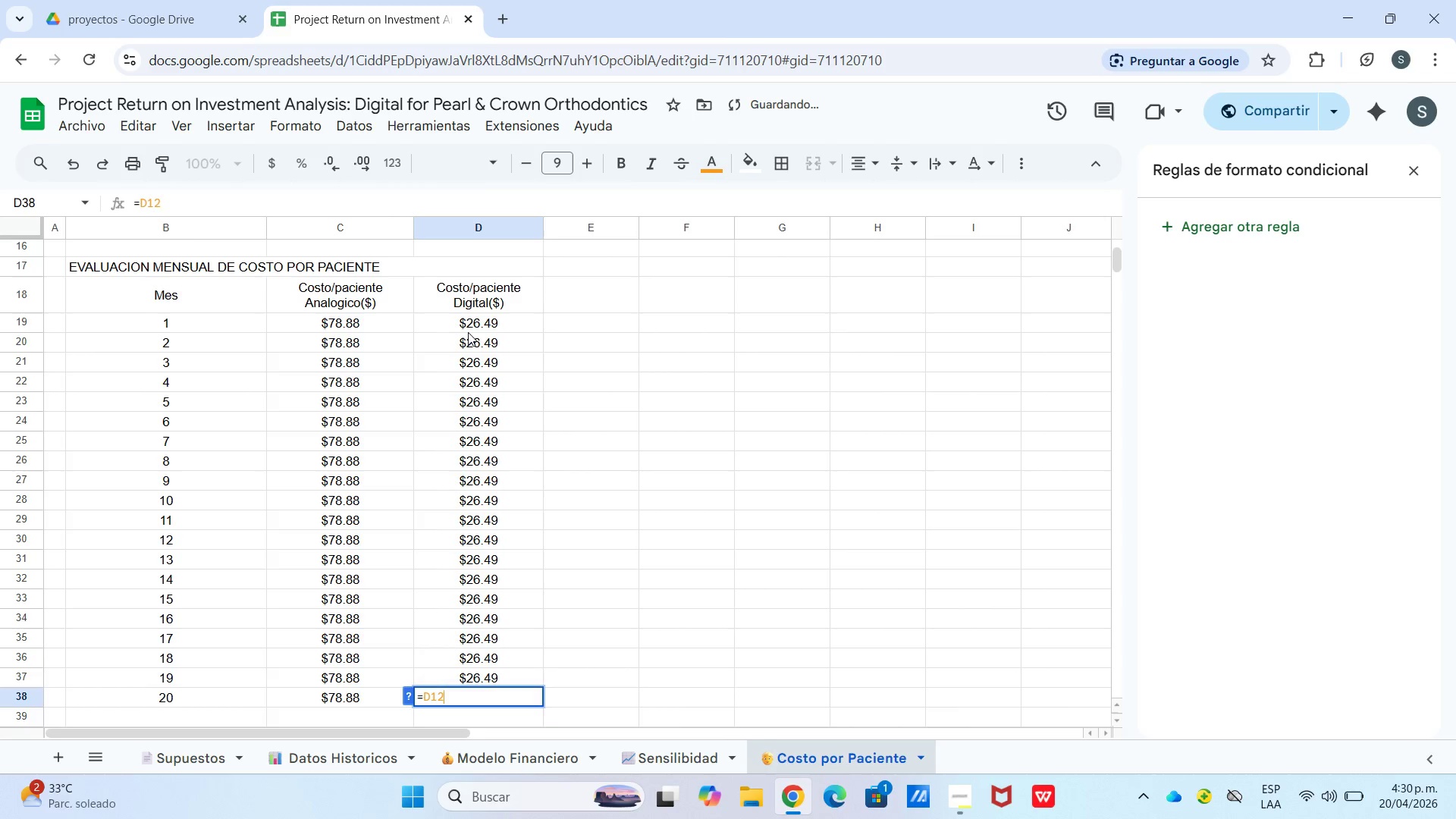 
key(Control+Enter)
 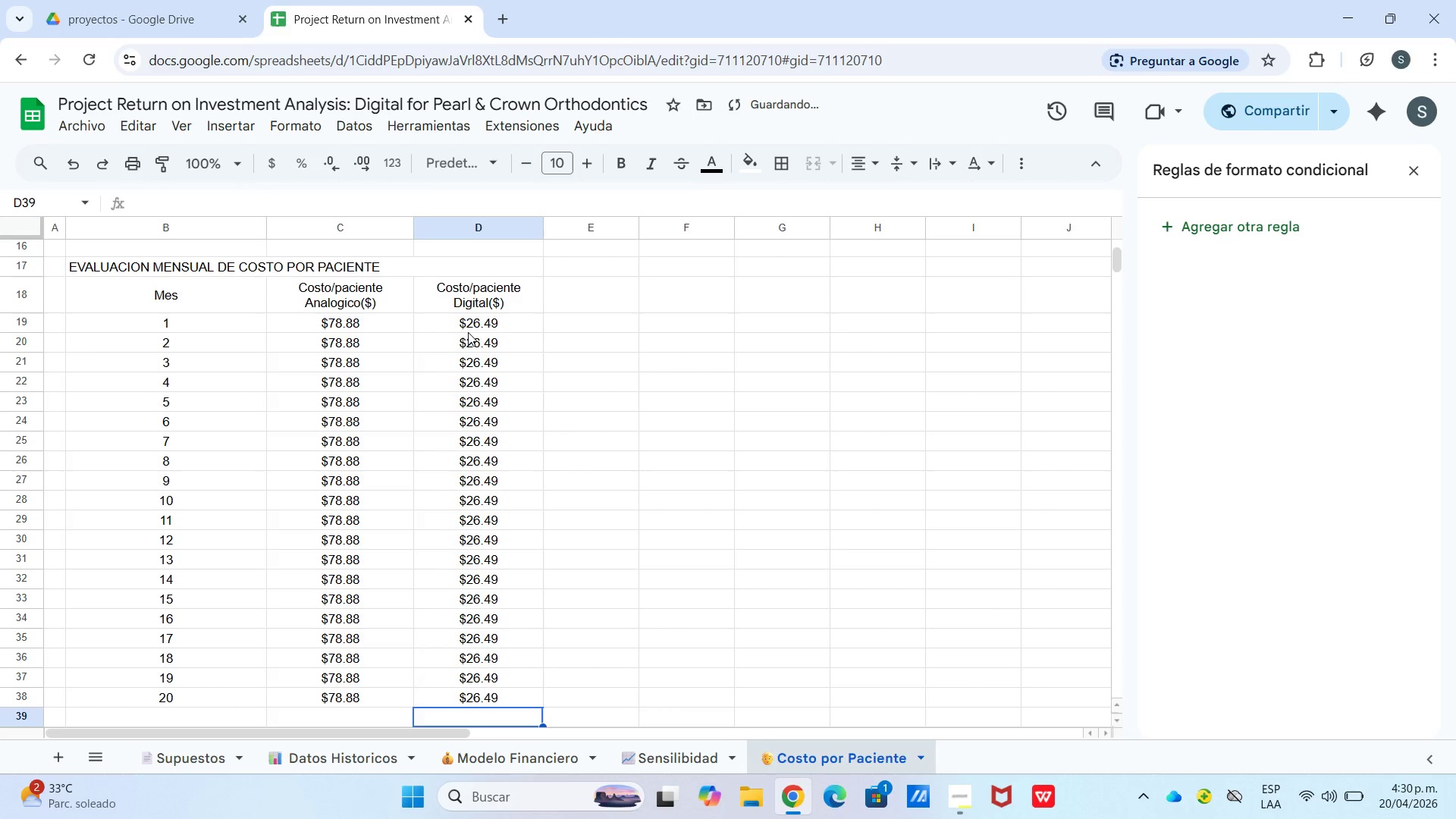 
key(Enter)
 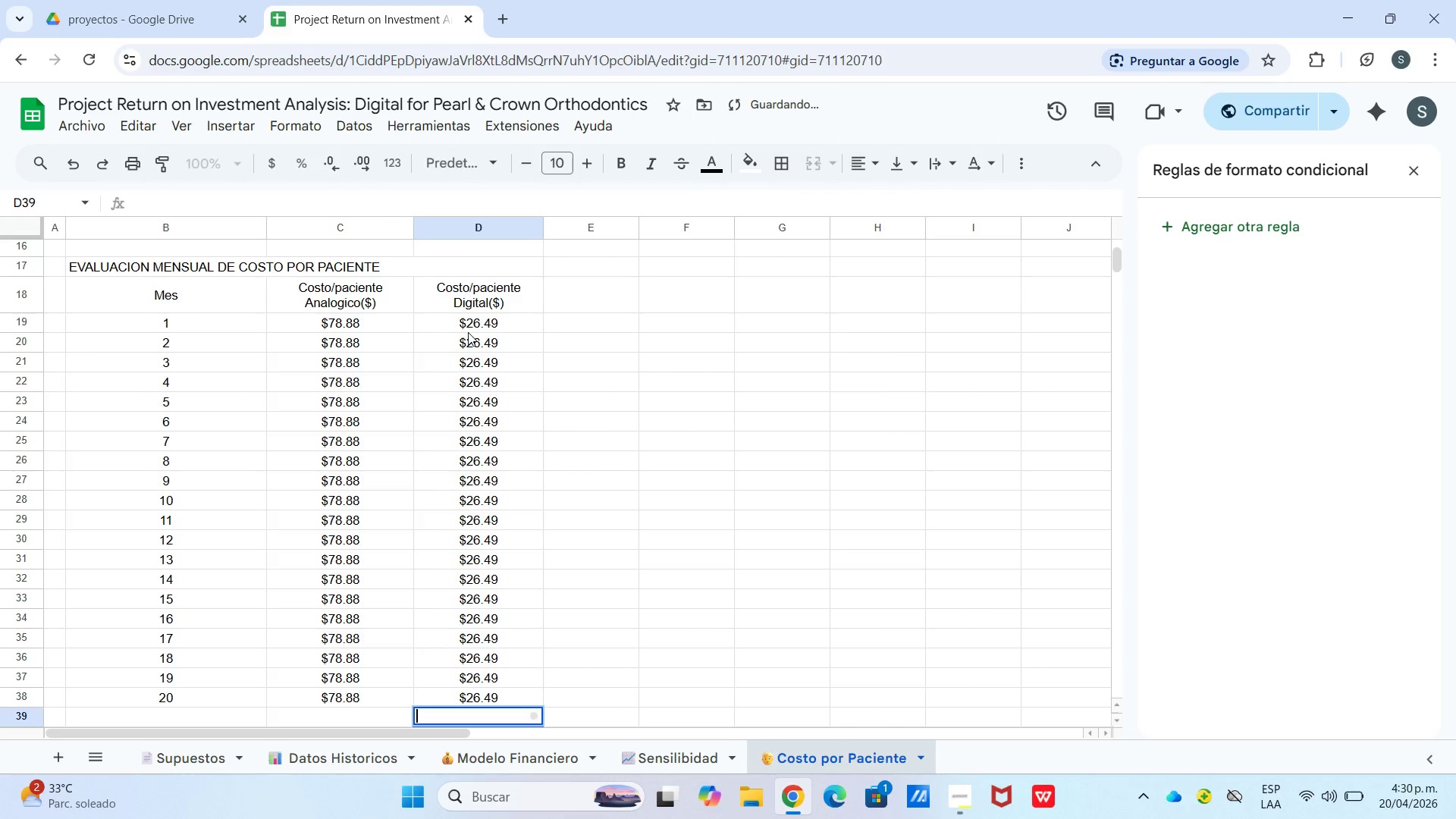 
hold_key(key=ControlLeft, duration=0.39)
 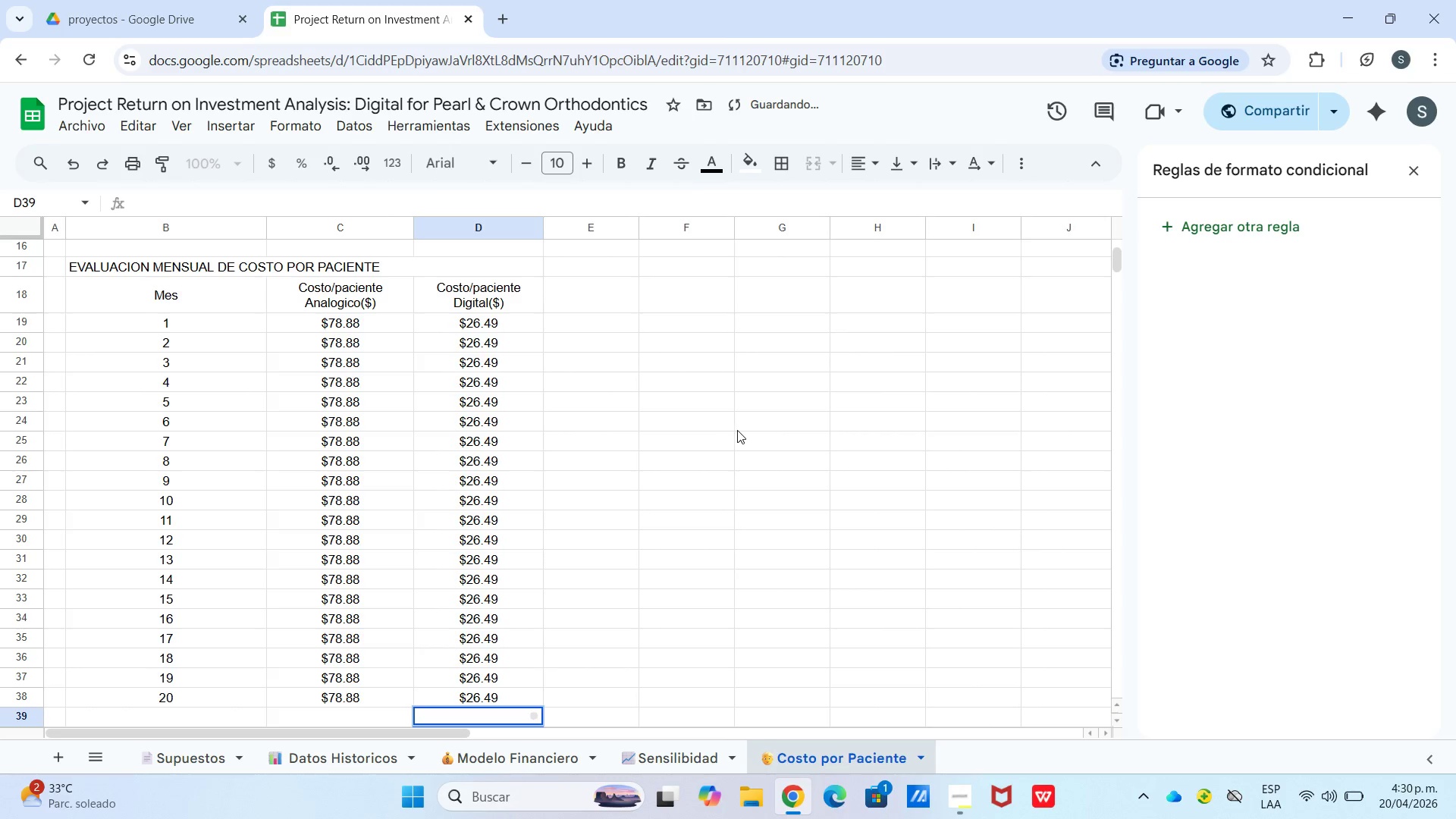 
scroll: coordinate [676, 442], scroll_direction: down, amount: 3.0
 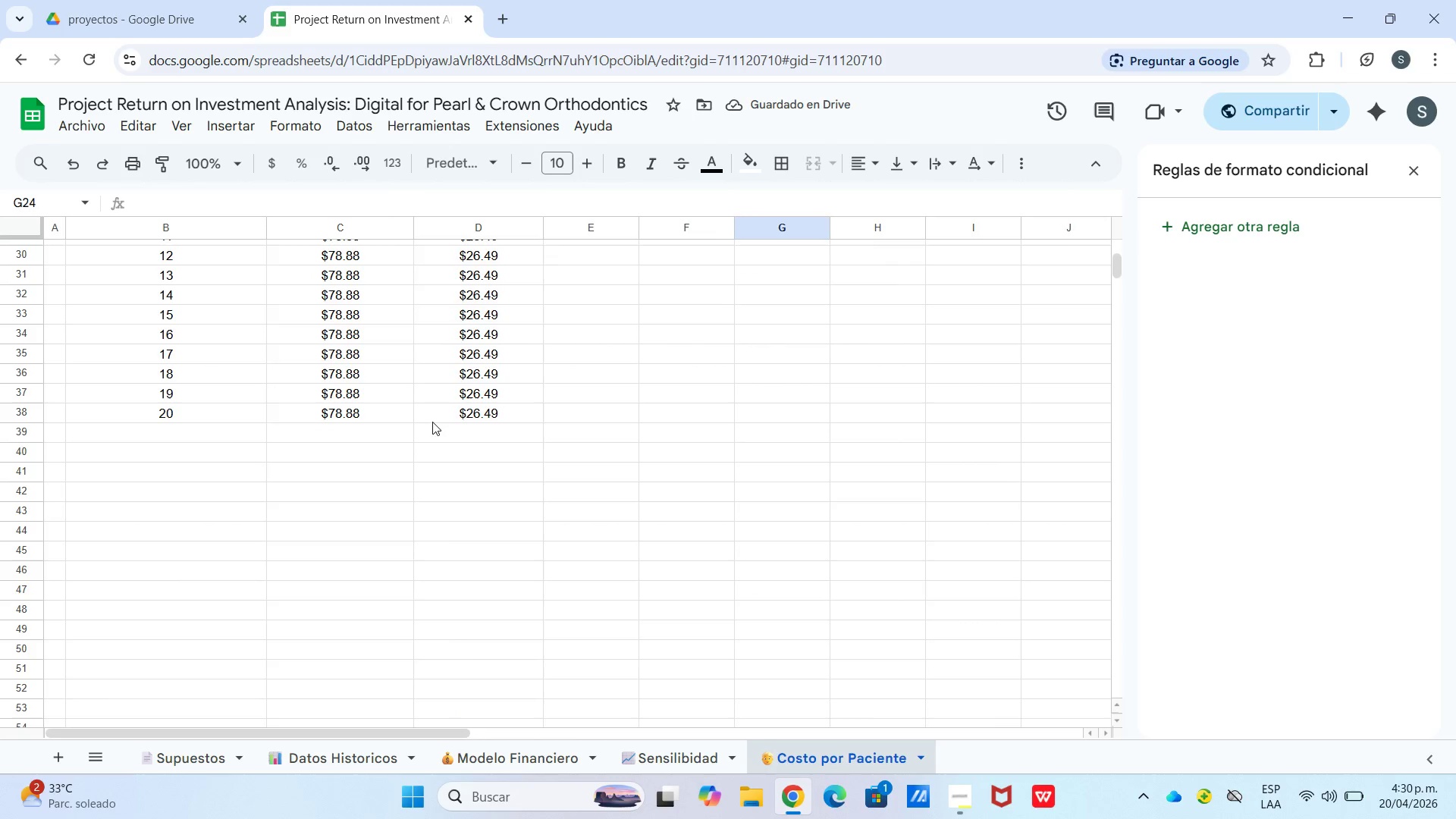 
scroll: coordinate [339, 431], scroll_direction: up, amount: 5.0
 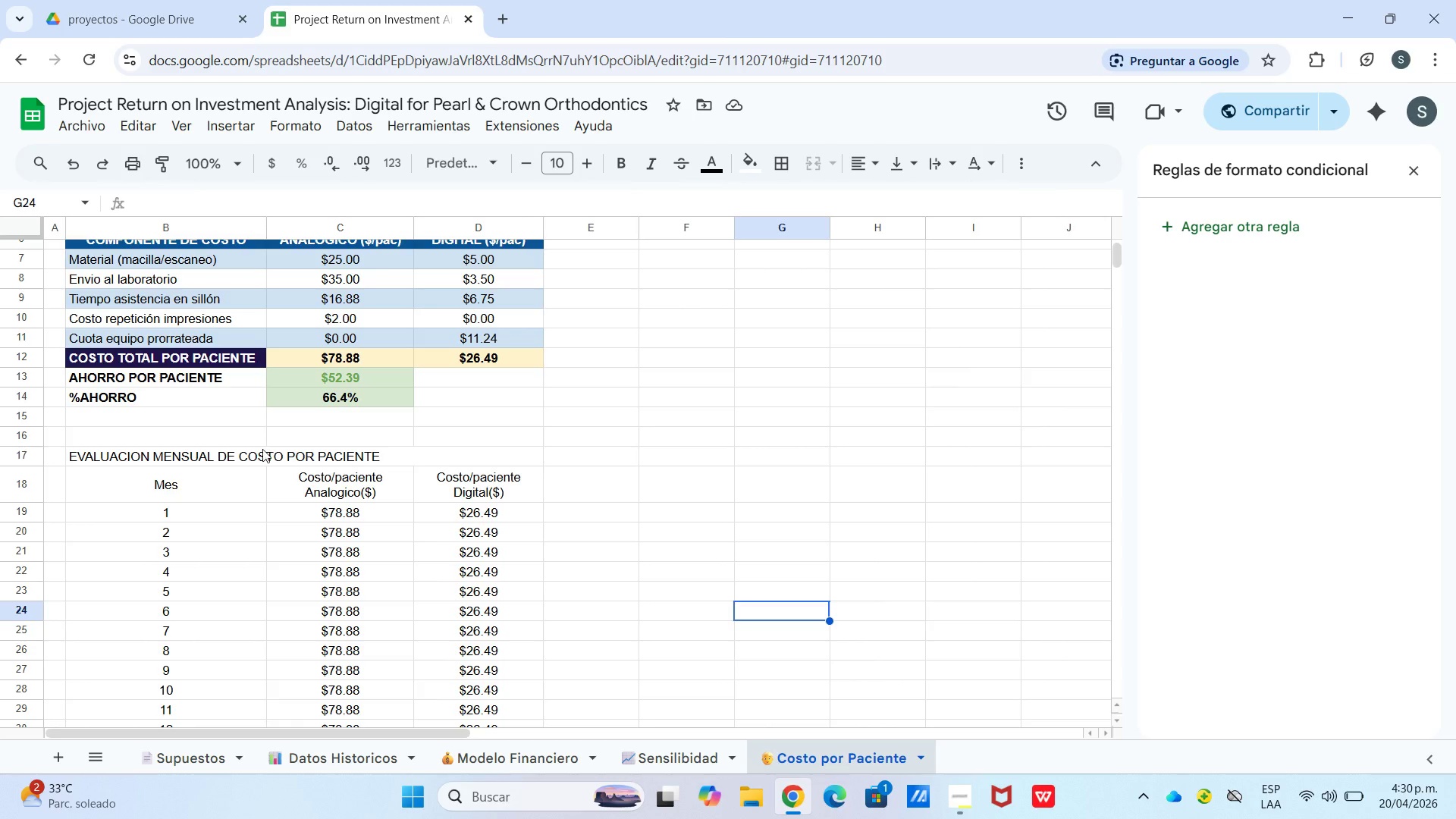 
left_click([262, 457])
 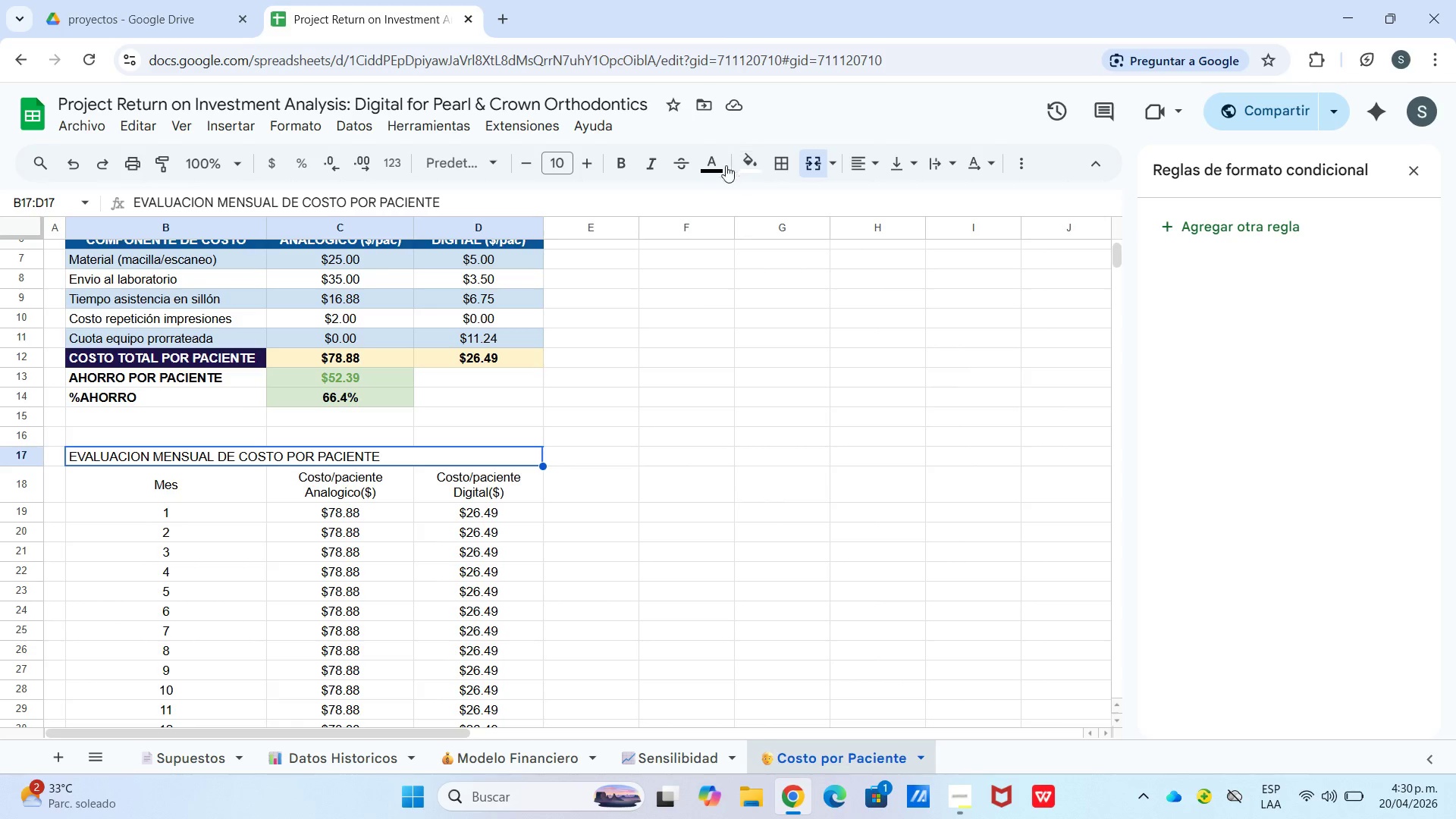 
left_click([718, 158])
 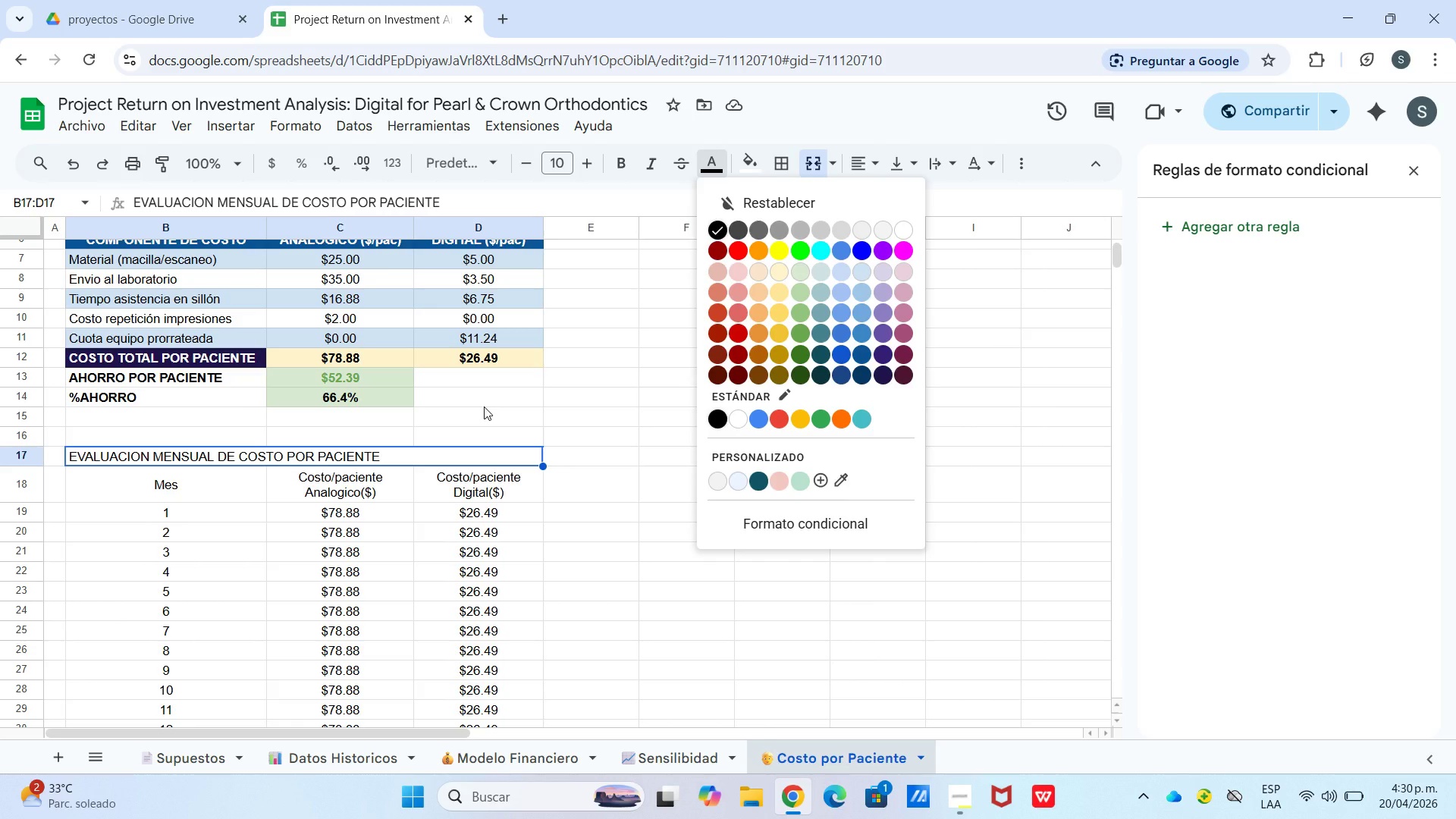 
left_click_drag(start_coordinate=[375, 491], to_coordinate=[372, 484])
 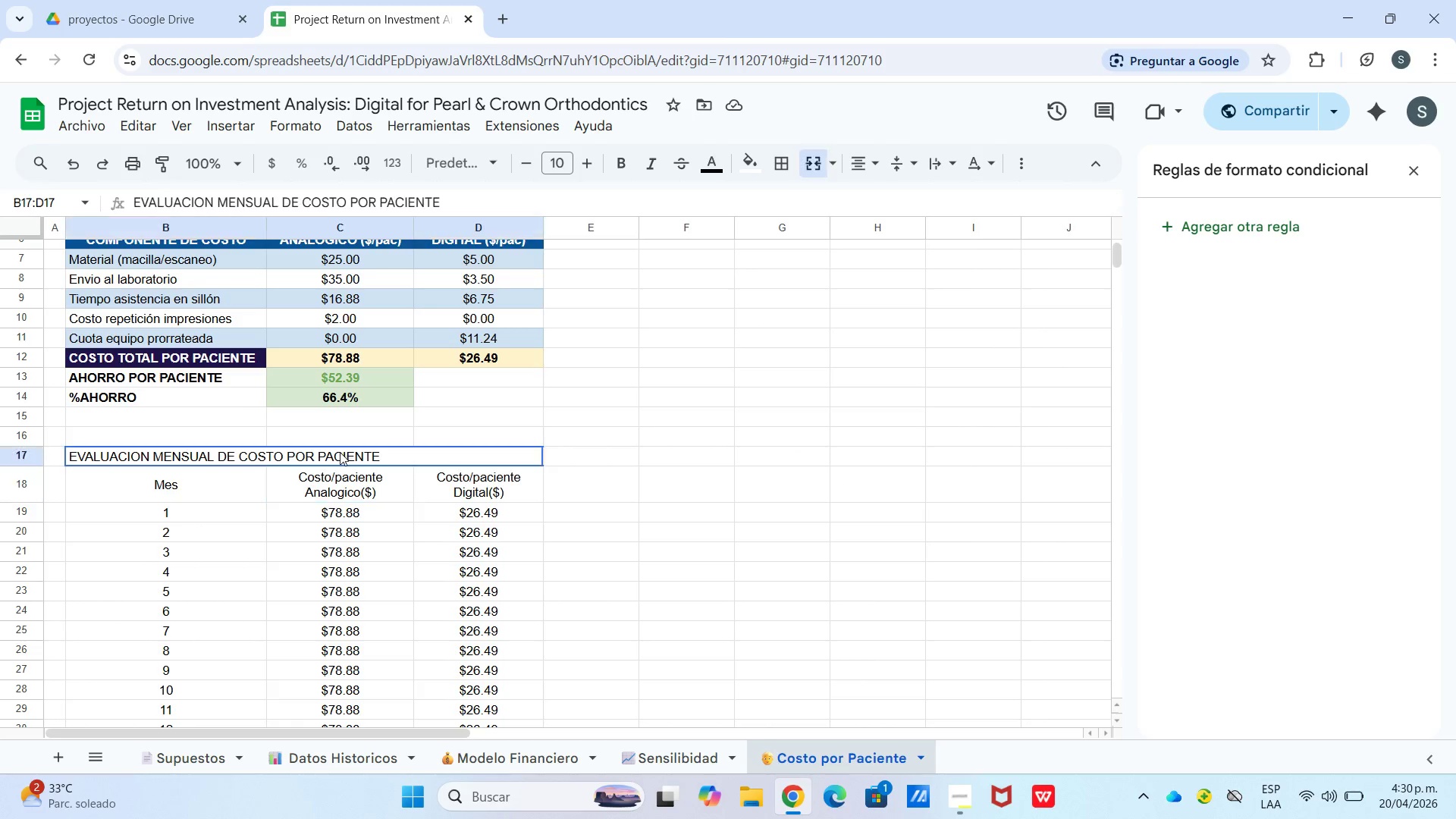 
left_click_drag(start_coordinate=[340, 450], to_coordinate=[407, 495])
 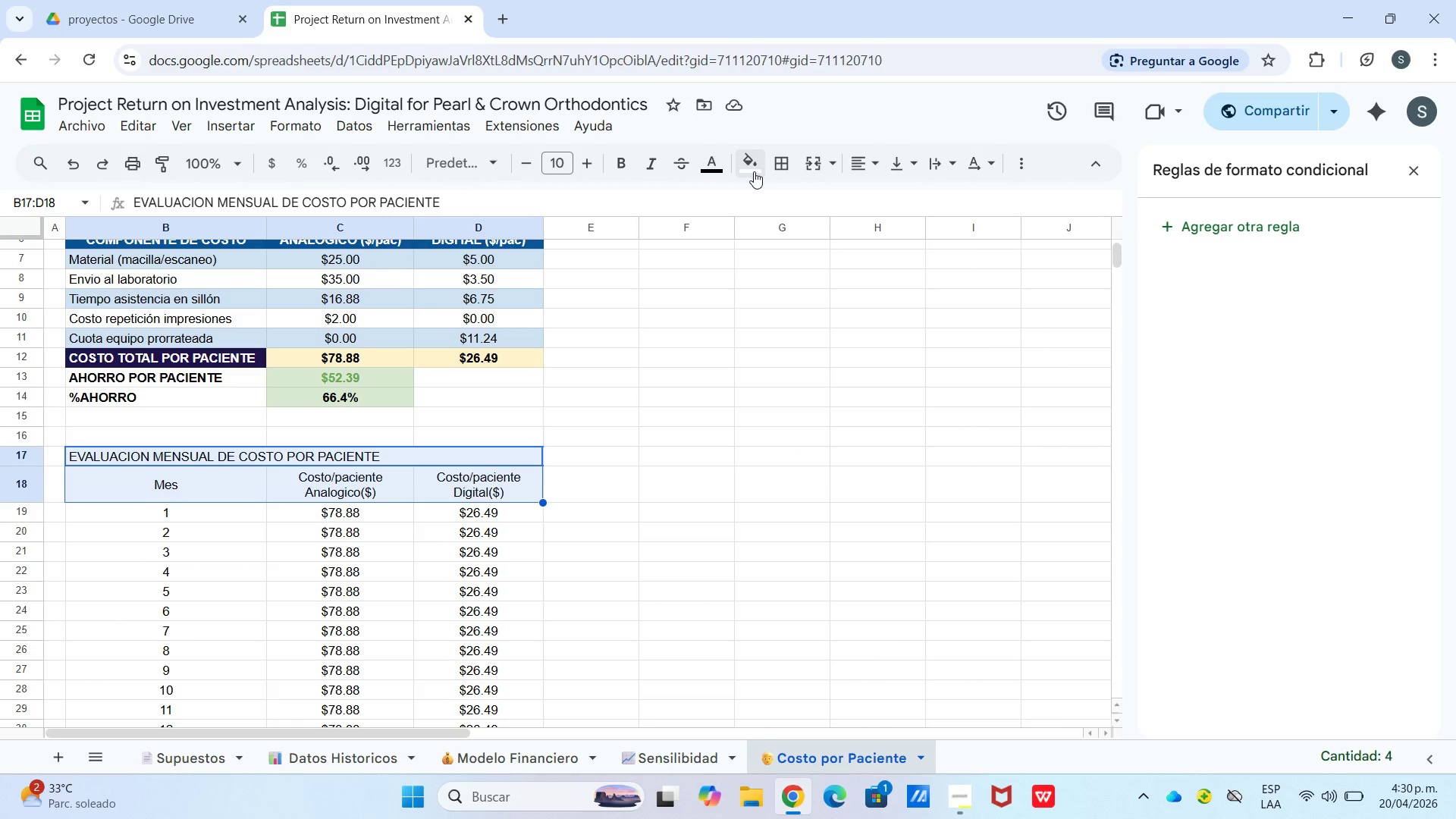 
left_click([755, 170])
 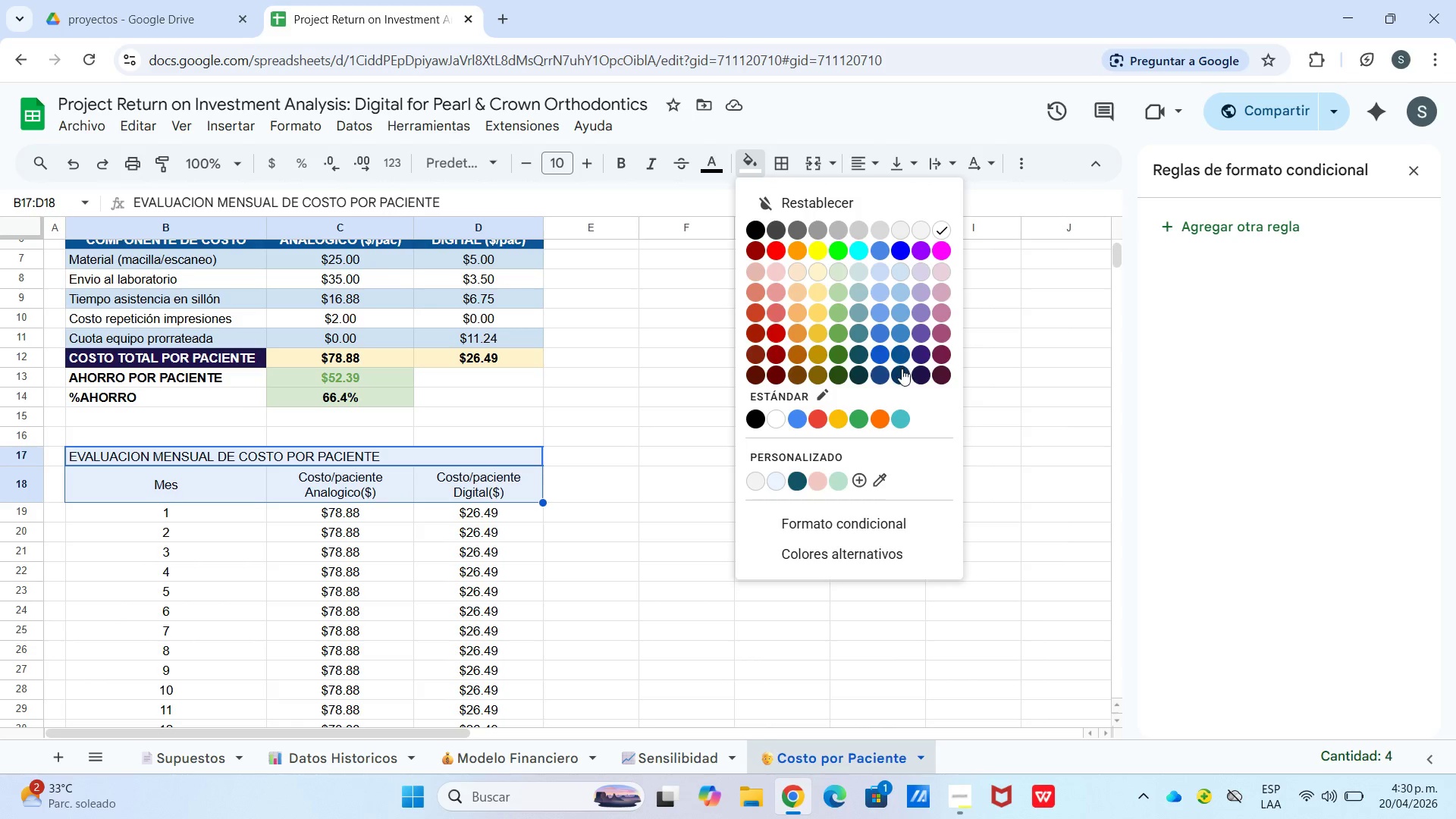 
left_click([902, 349])
 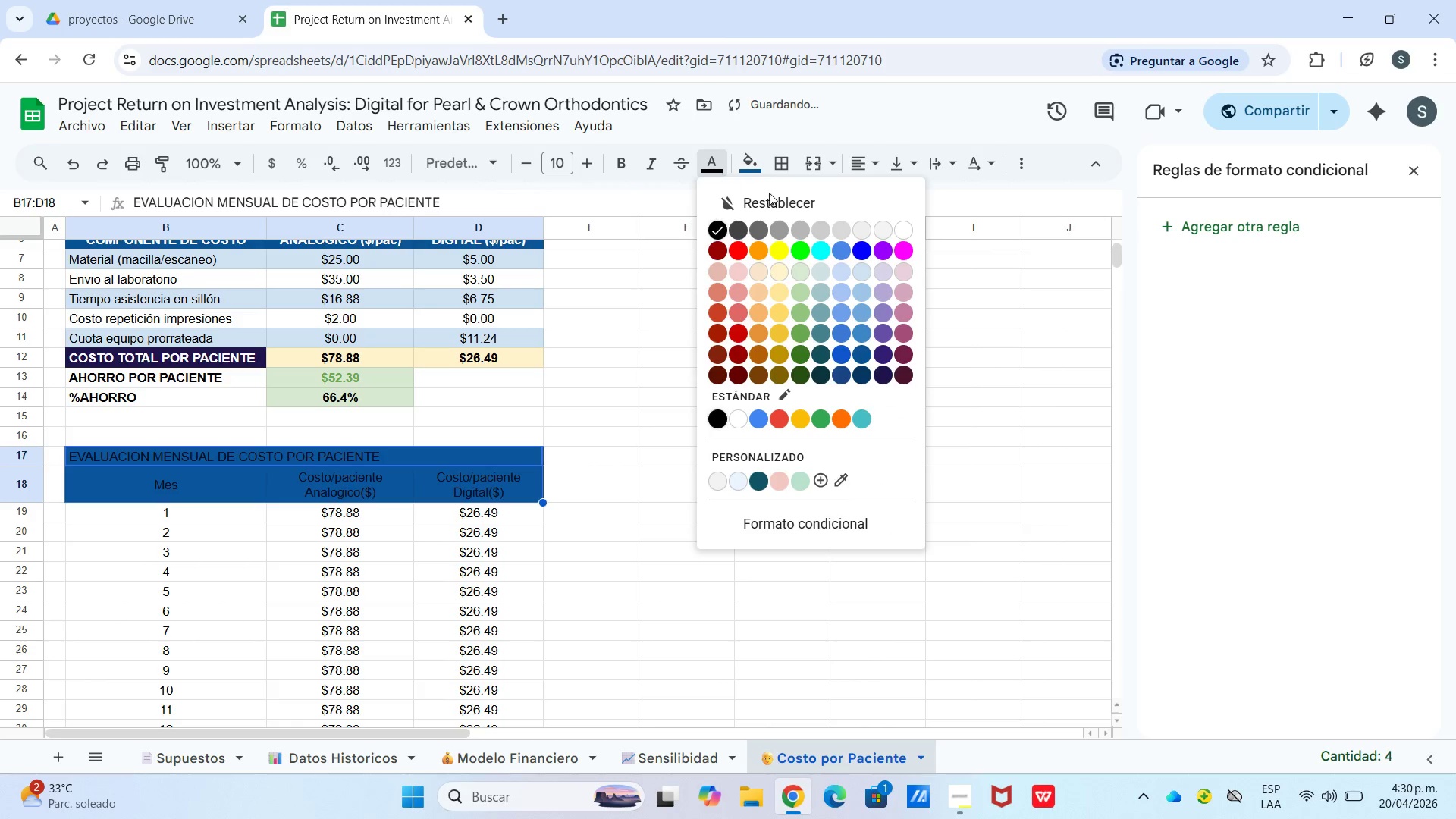 
left_click([910, 228])
 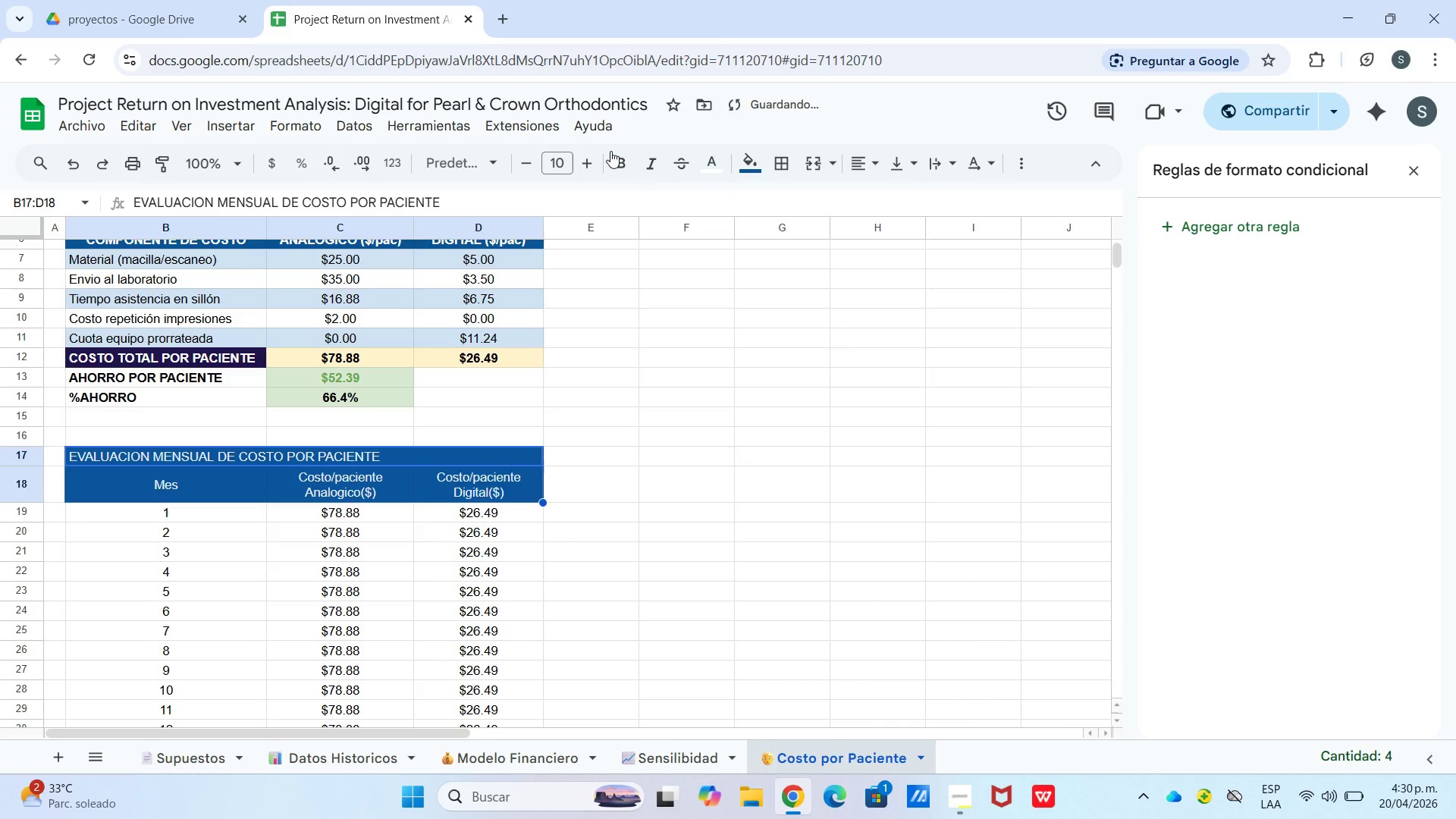 
left_click([619, 164])
 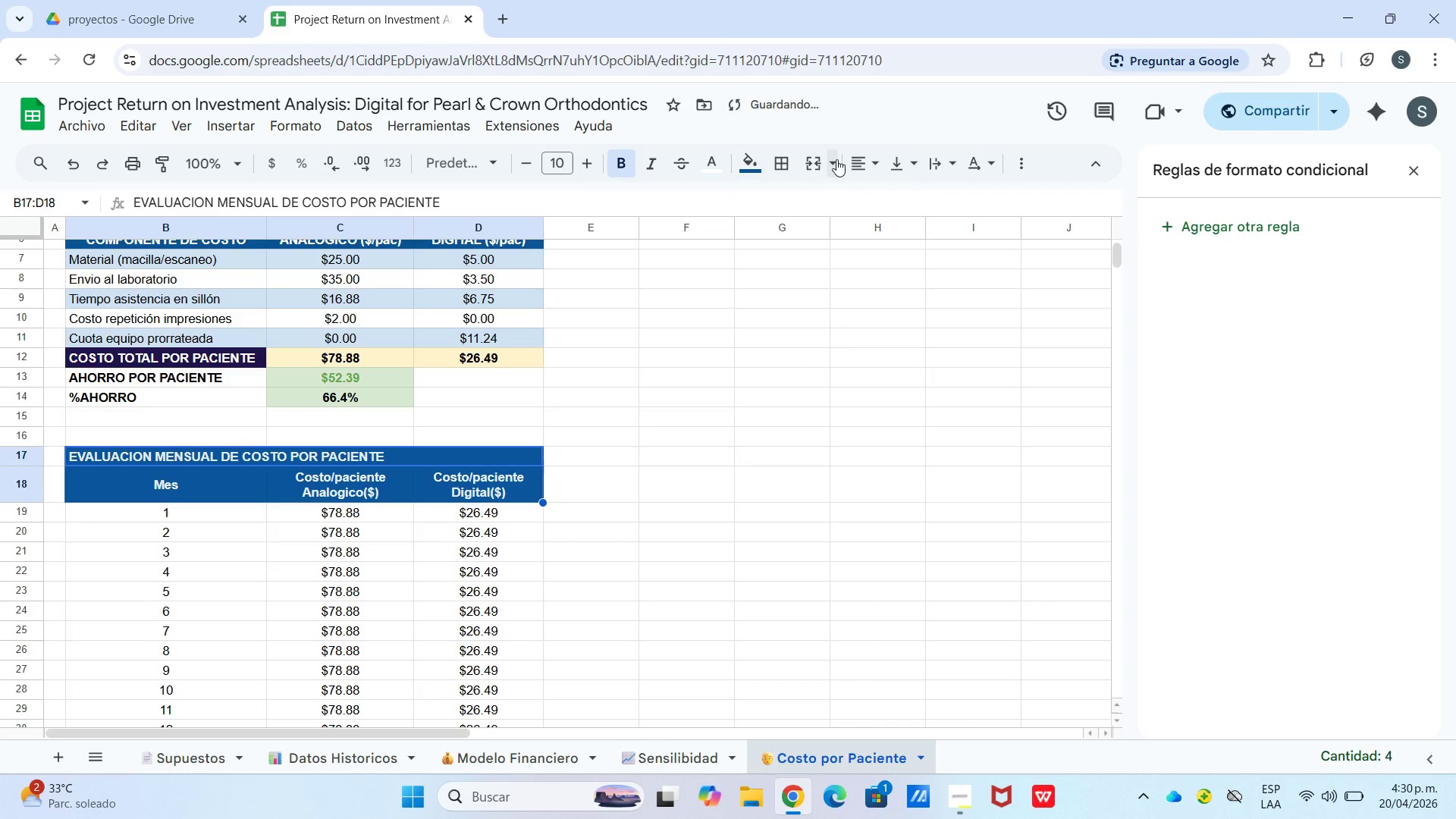 
left_click([856, 167])
 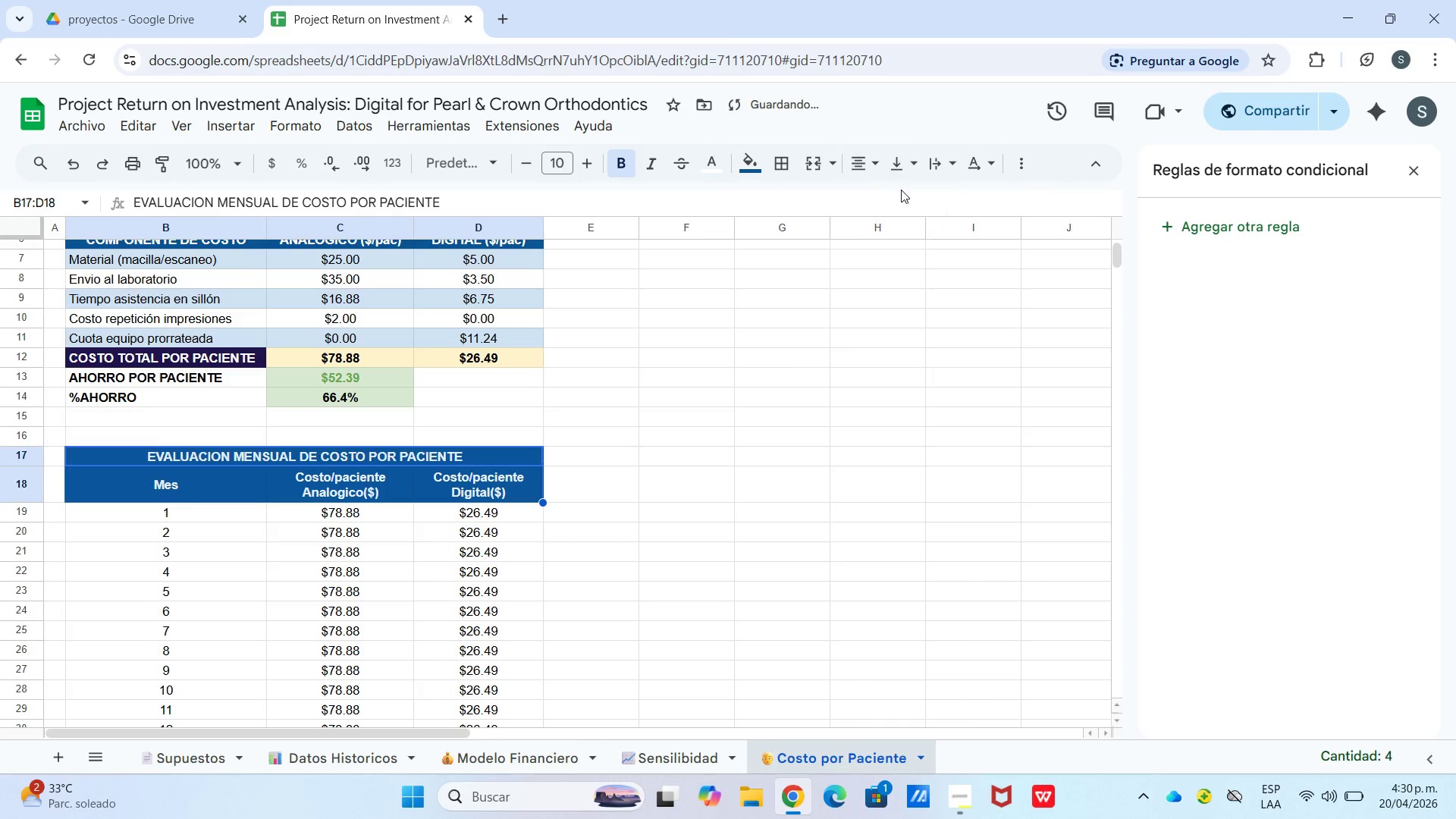 
left_click_drag(start_coordinate=[903, 165], to_coordinate=[908, 169])
 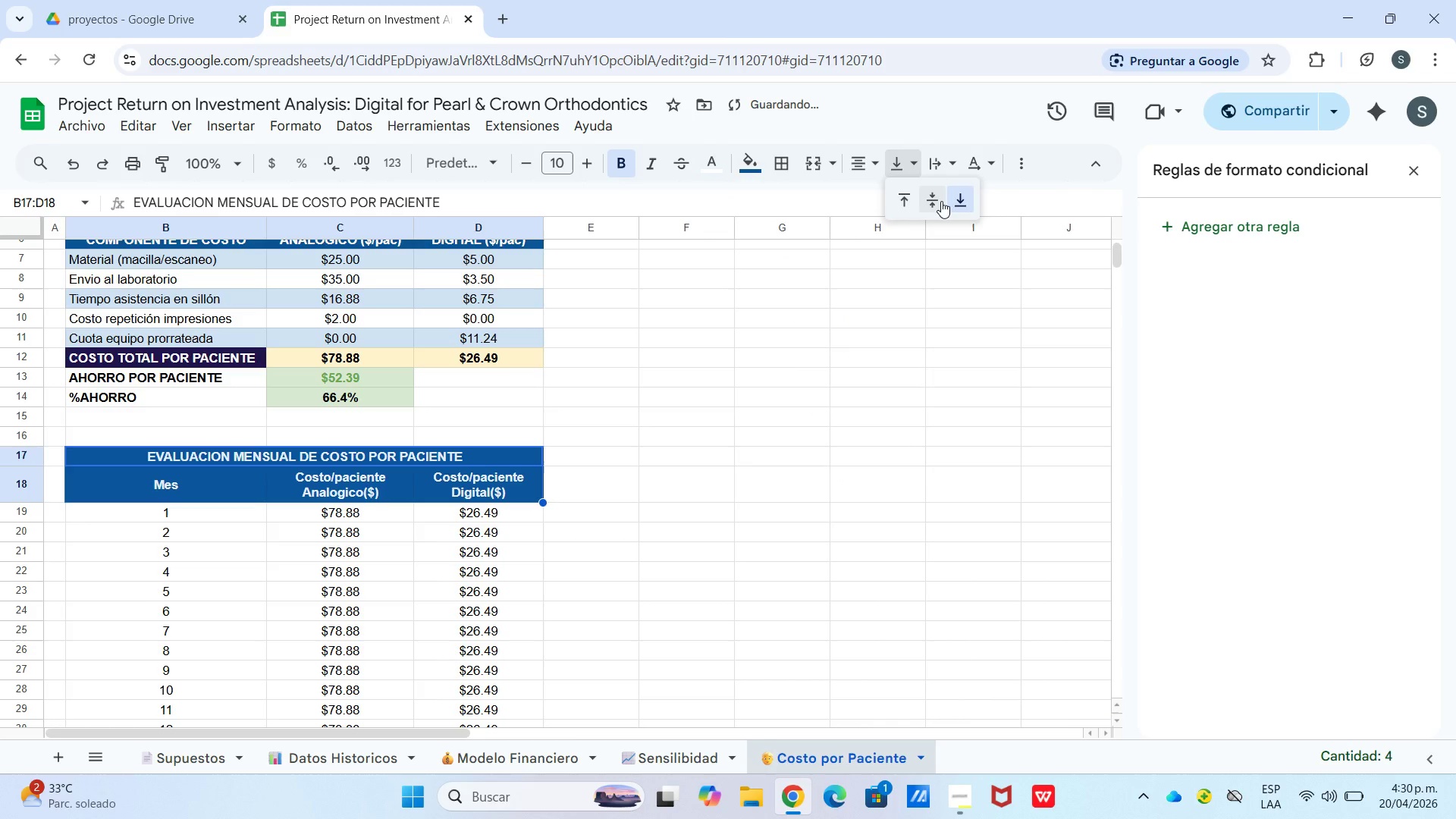 
triple_click([941, 201])
 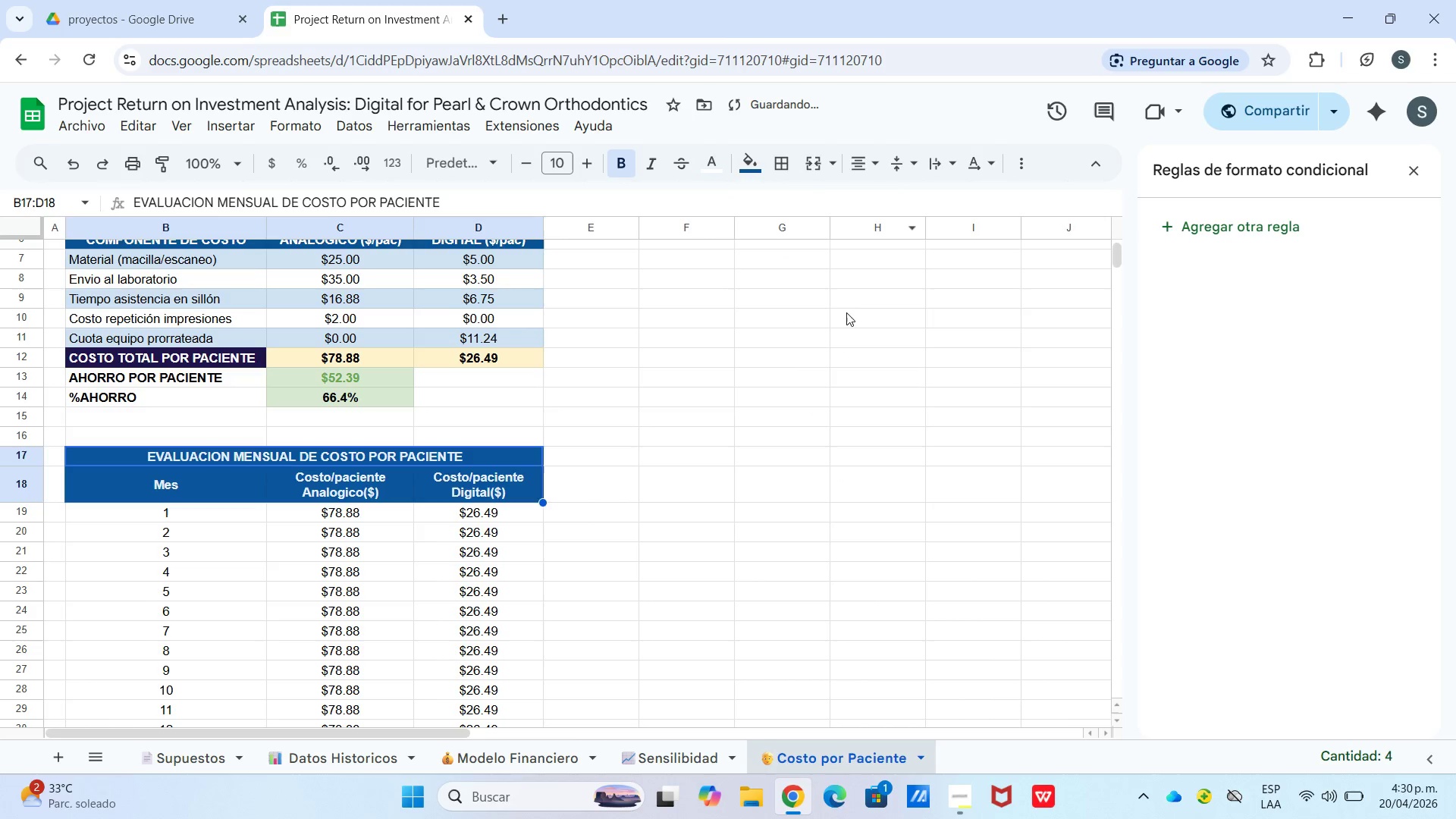 
triple_click([846, 315])
 